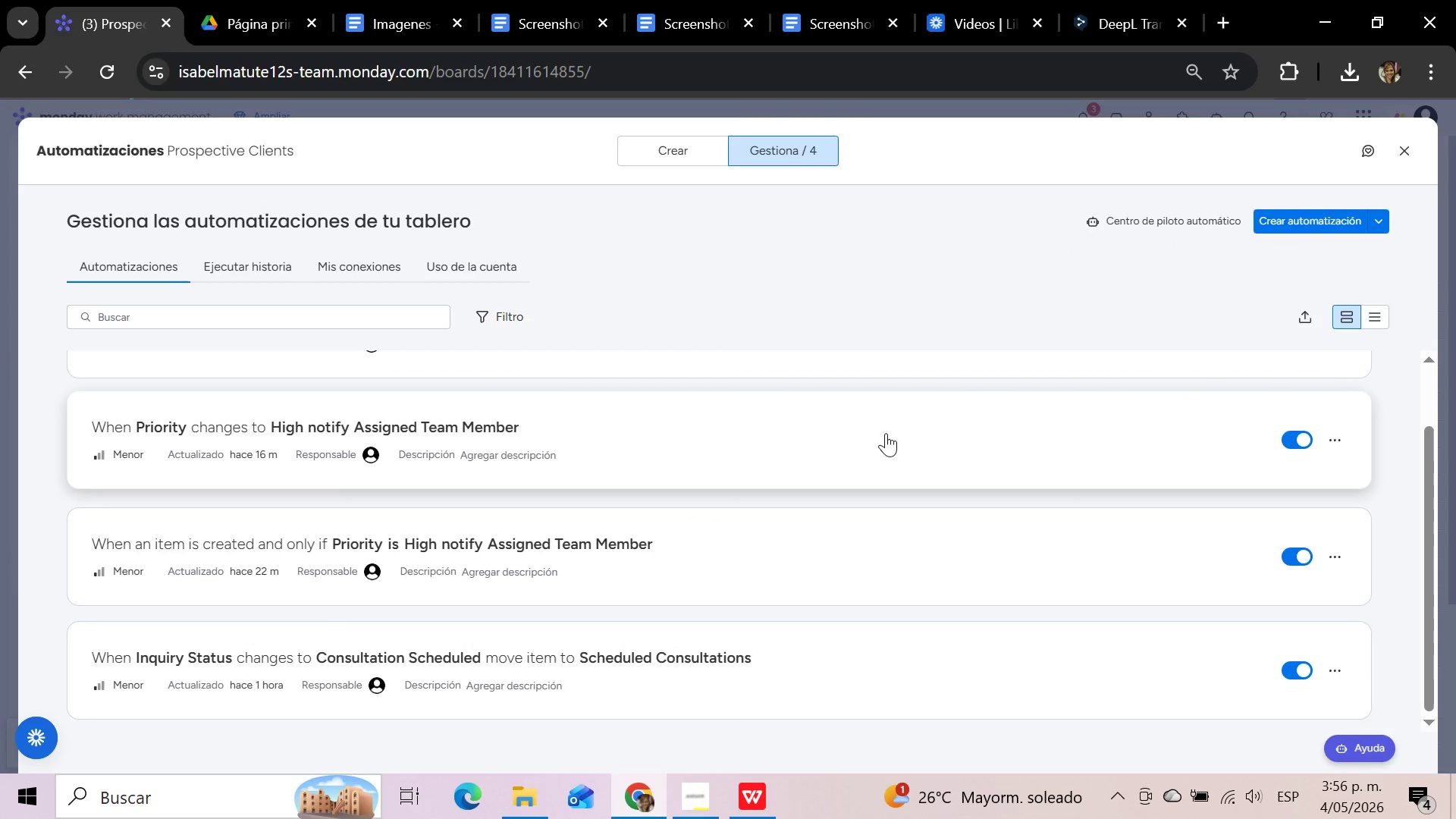 
scroll: coordinate [878, 495], scroll_direction: down, amount: 4.0
 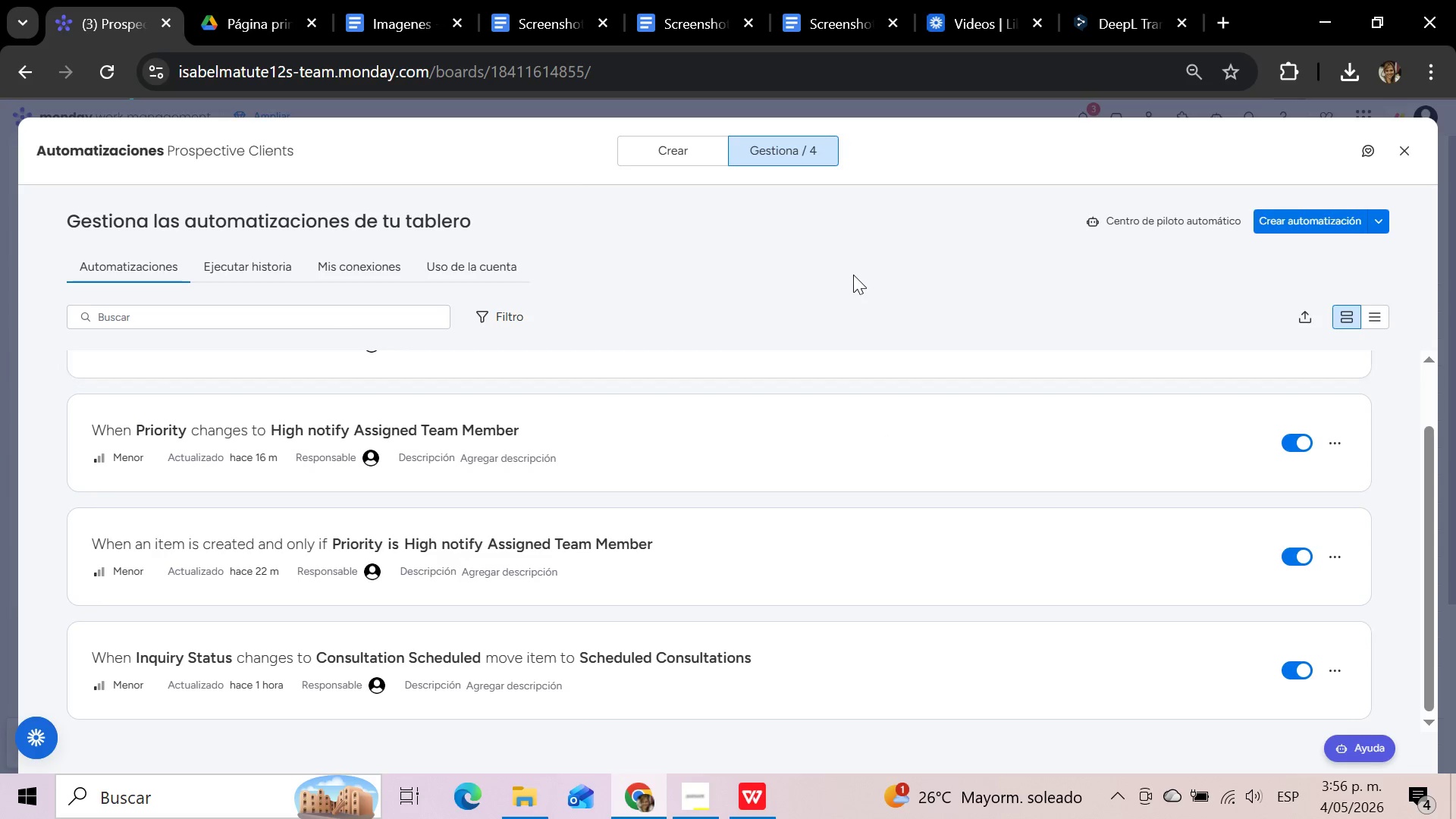 
scroll: coordinate [792, 485], scroll_direction: up, amount: 6.0
 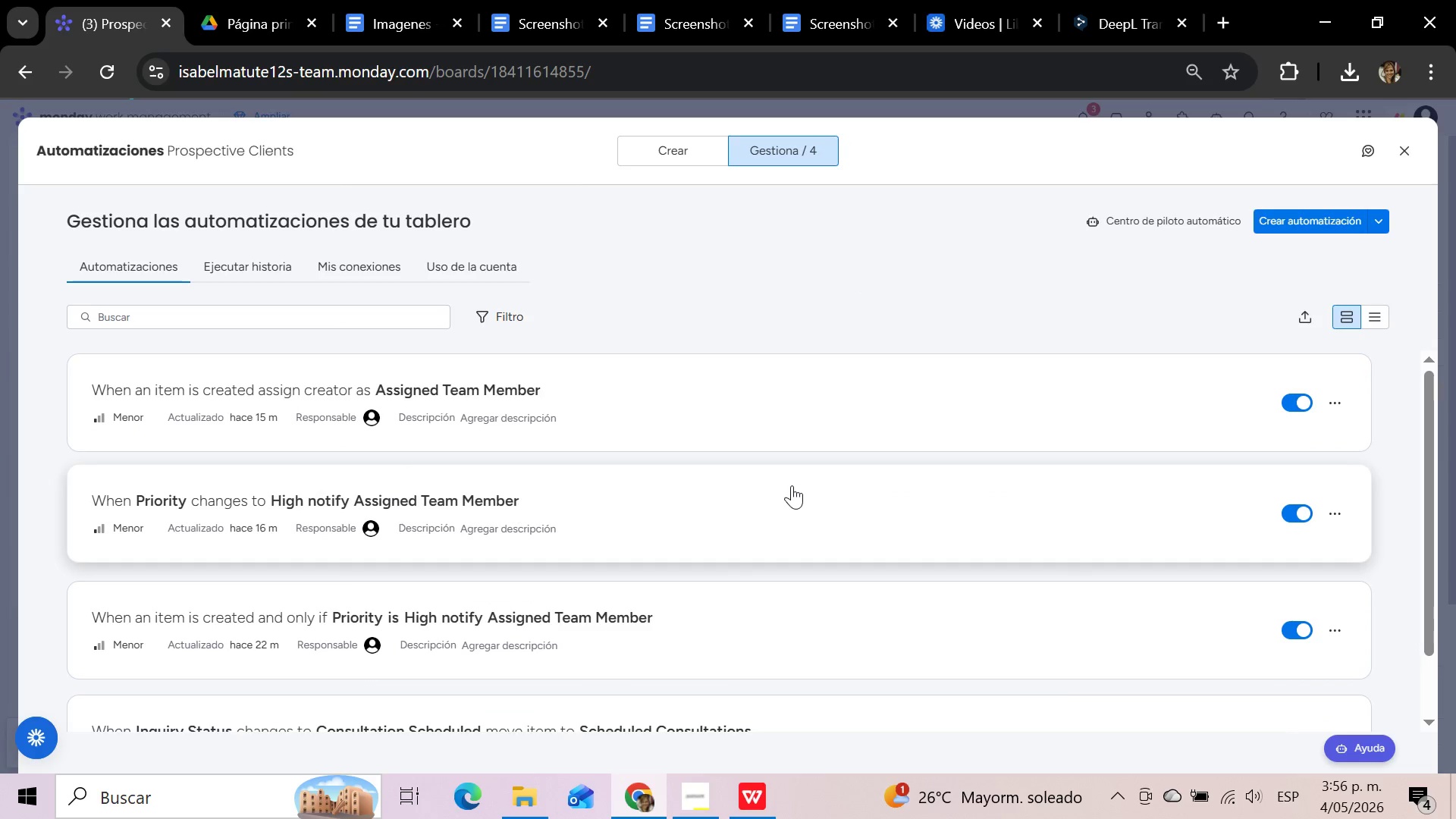 
left_click([780, 325])
 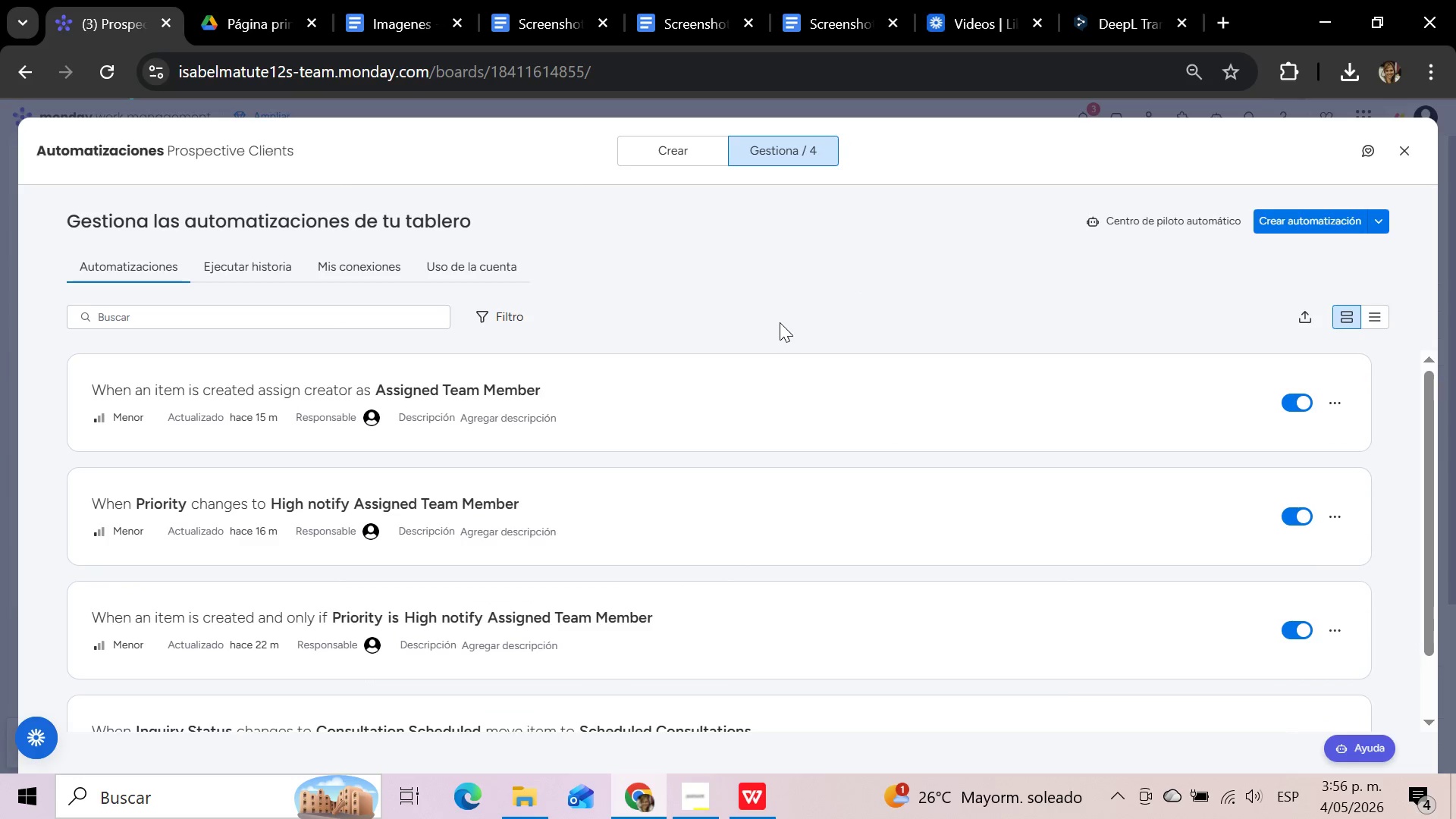 
left_click([808, 290])
 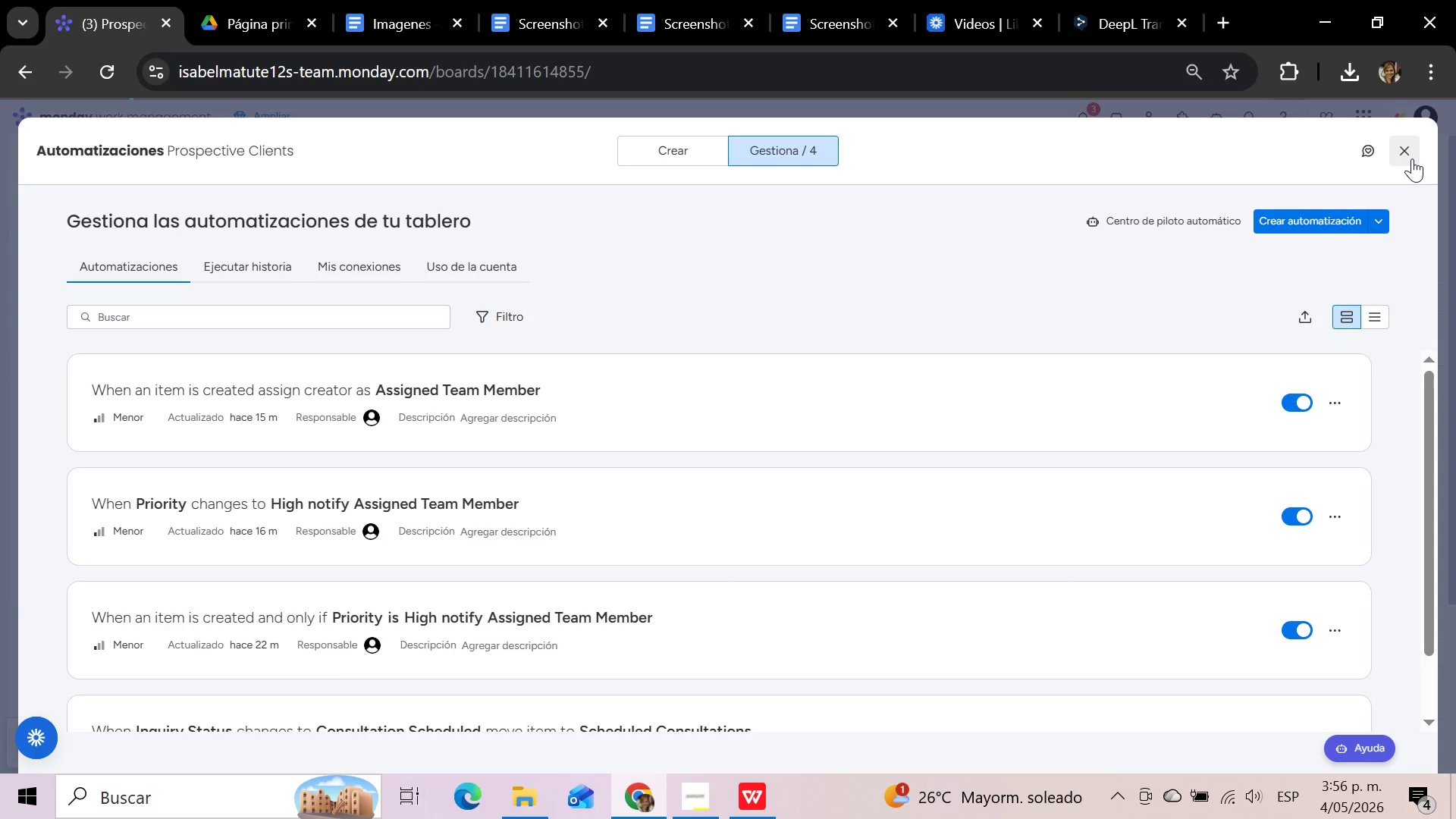 
scroll: coordinate [626, 384], scroll_direction: down, amount: 1.0
 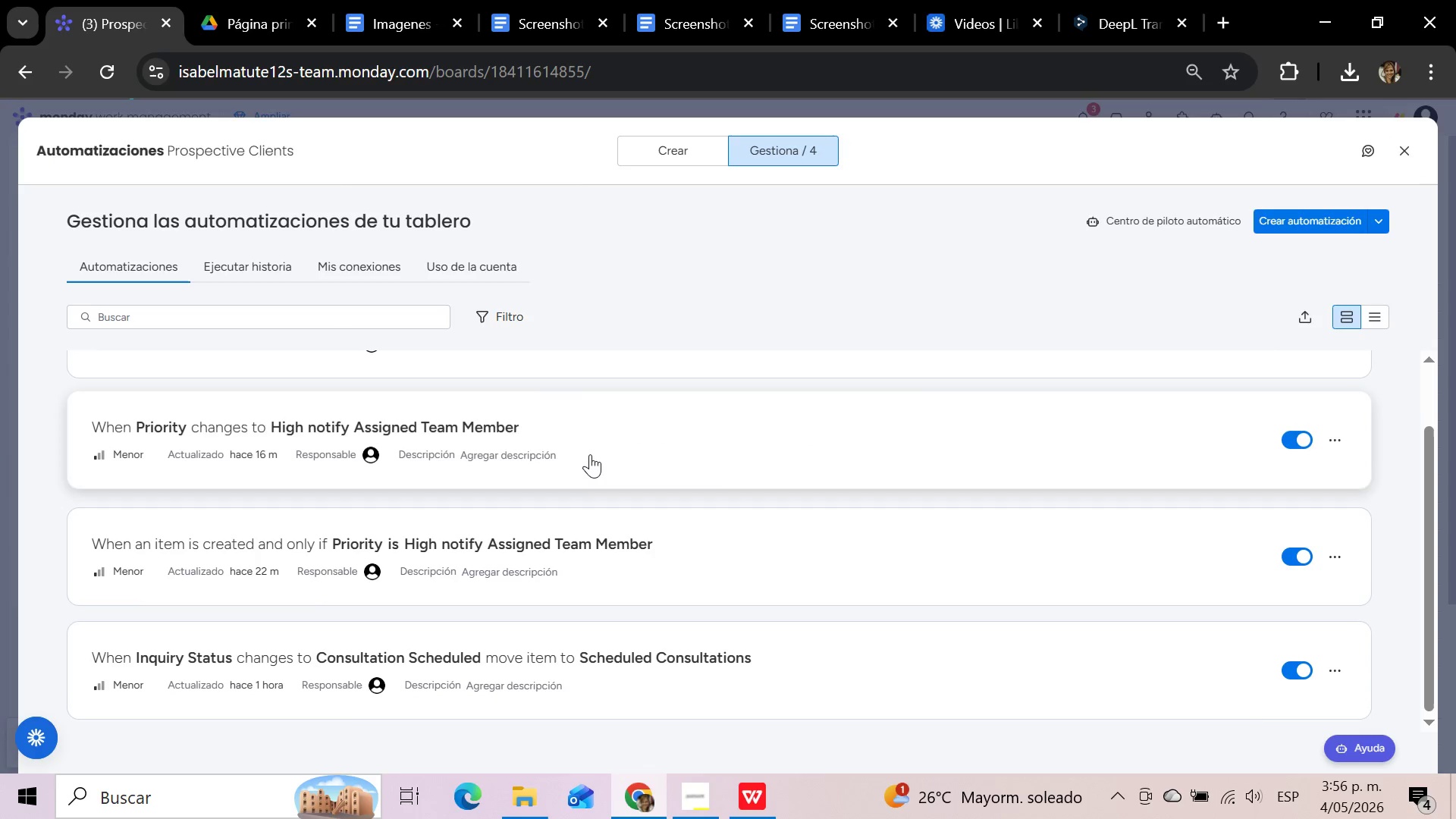 
scroll: coordinate [590, 454], scroll_direction: up, amount: 1.0
 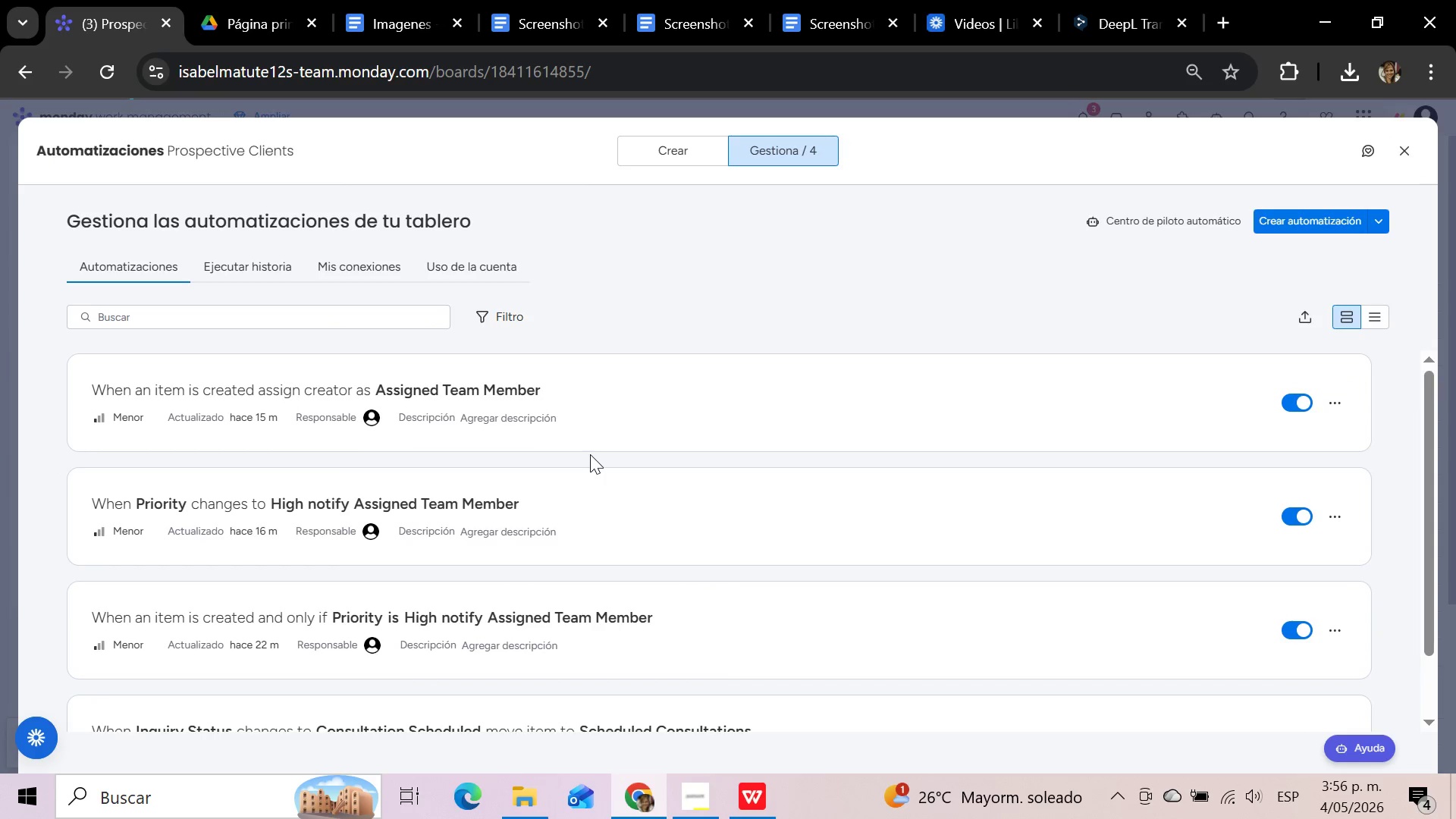 
left_click([404, 510])
 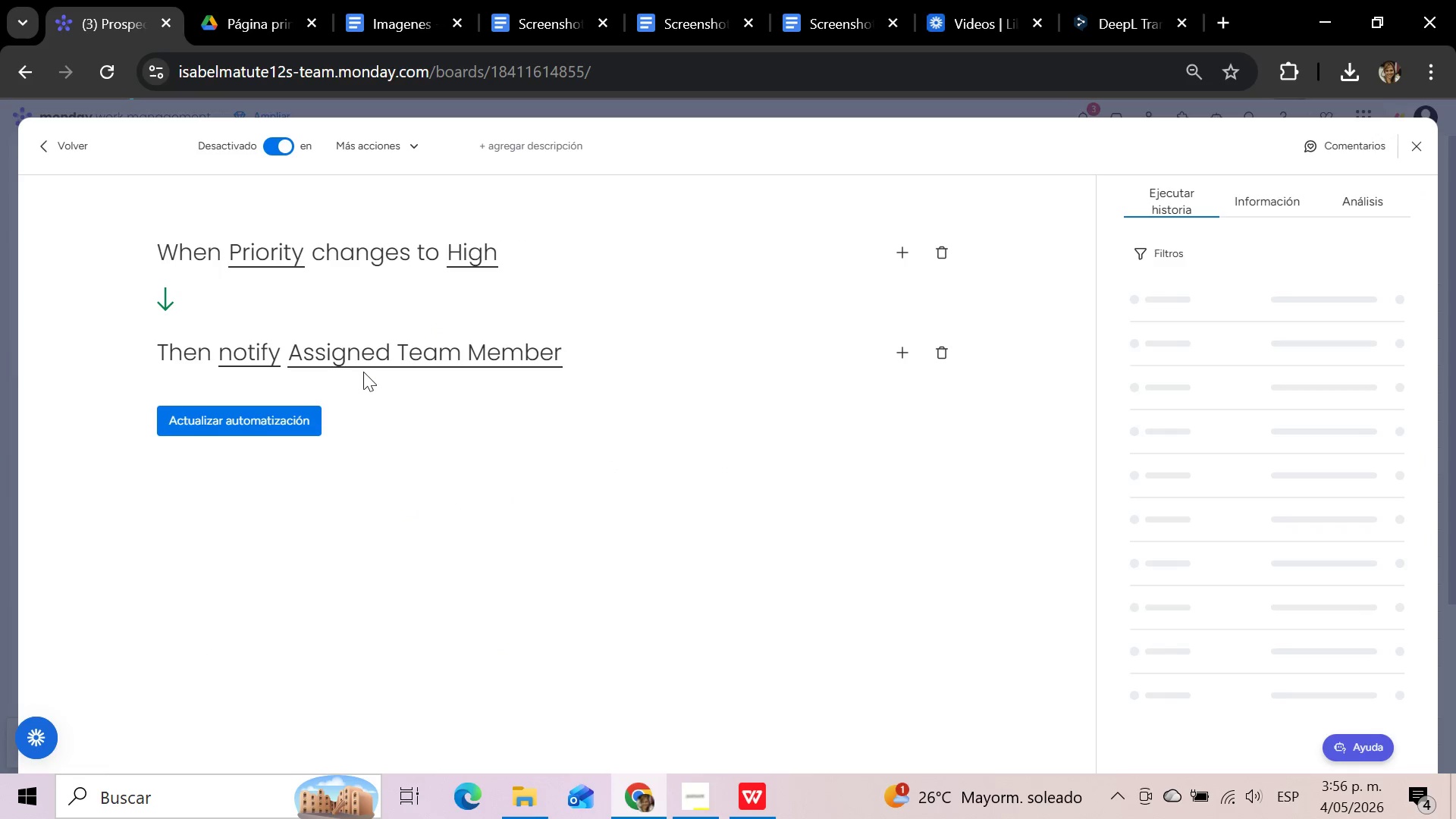 
mouse_move([237, 366])
 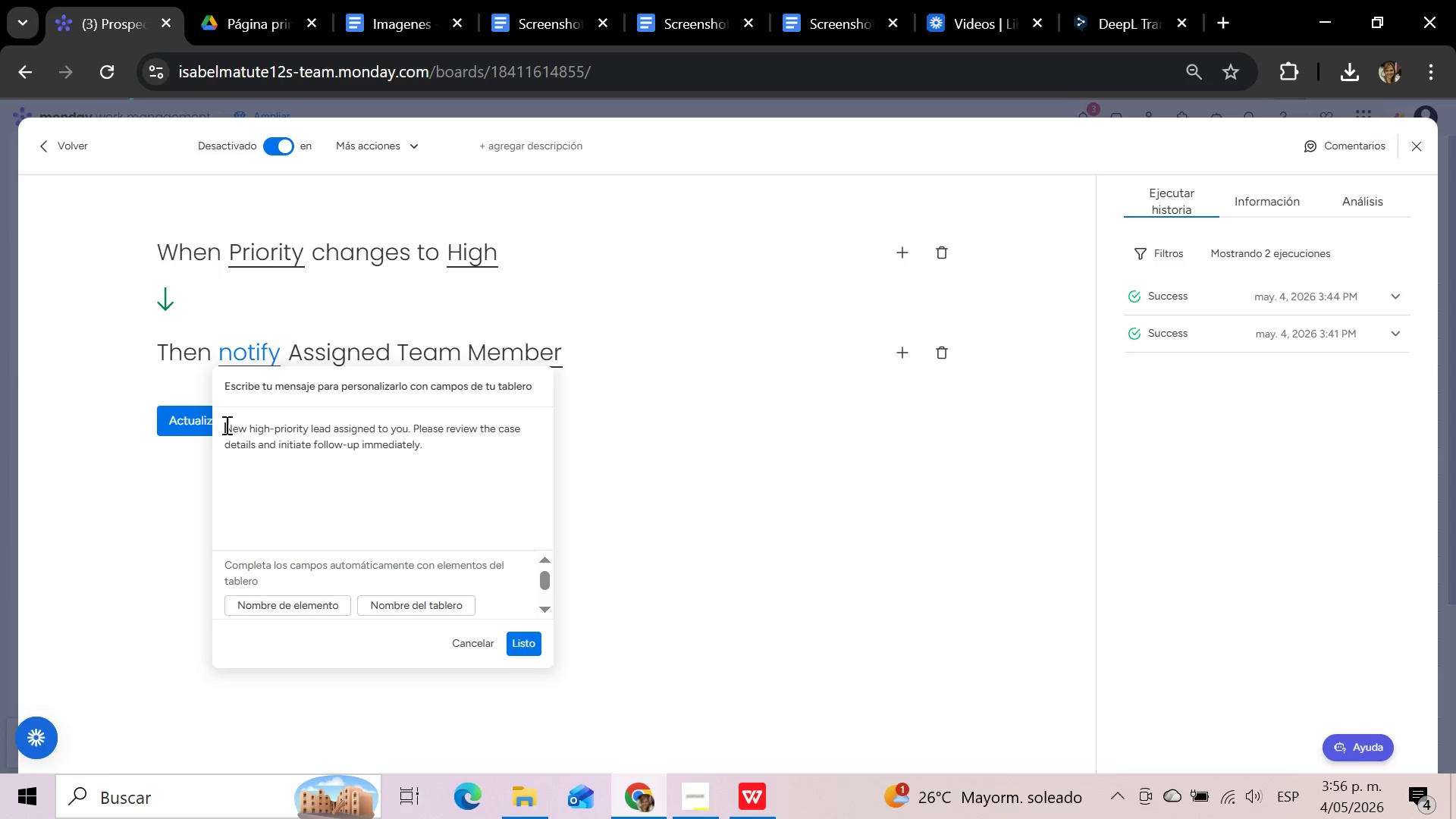 
left_click_drag(start_coordinate=[225, 425], to_coordinate=[444, 450])
 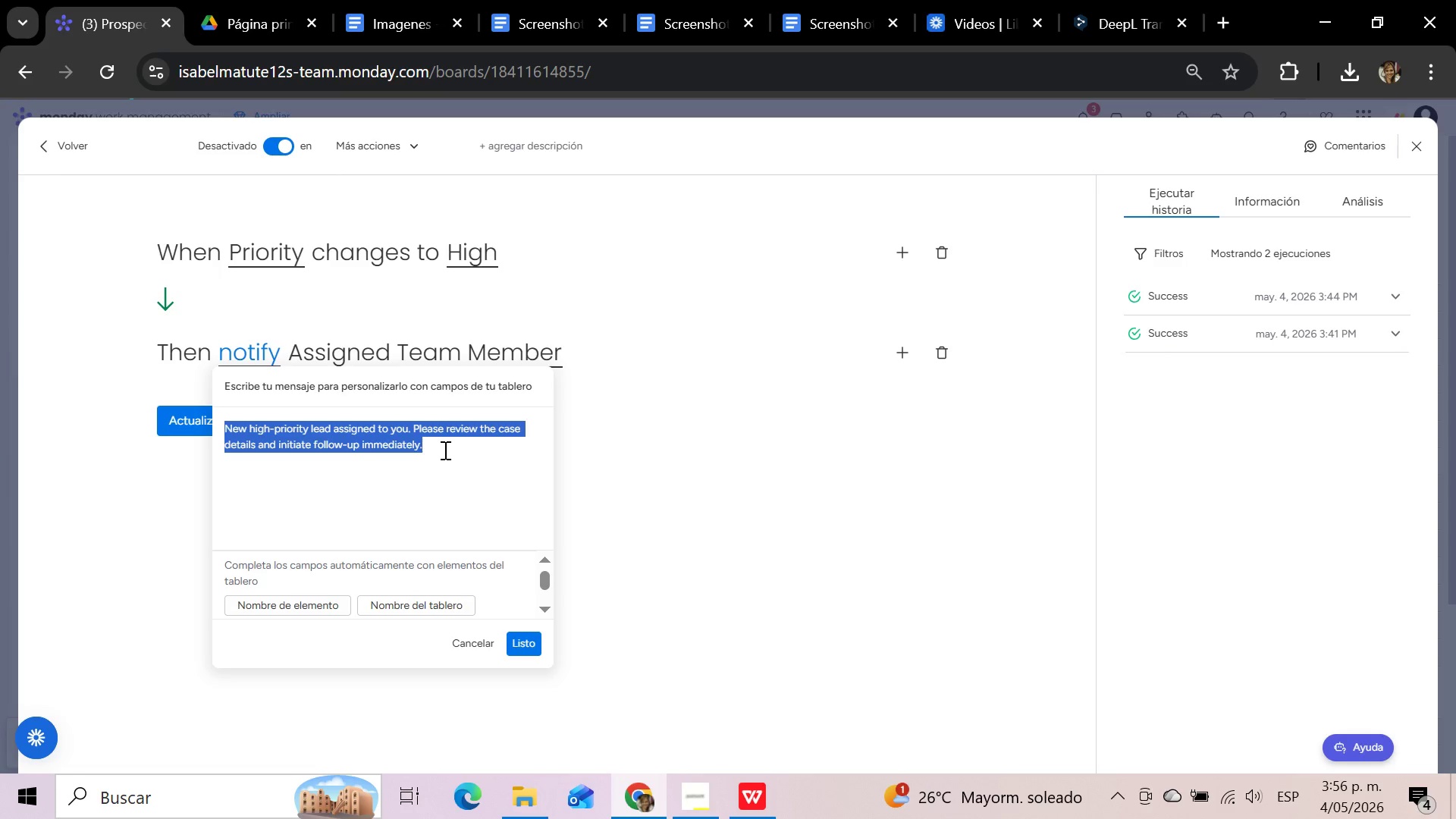 
key(Control+C)
 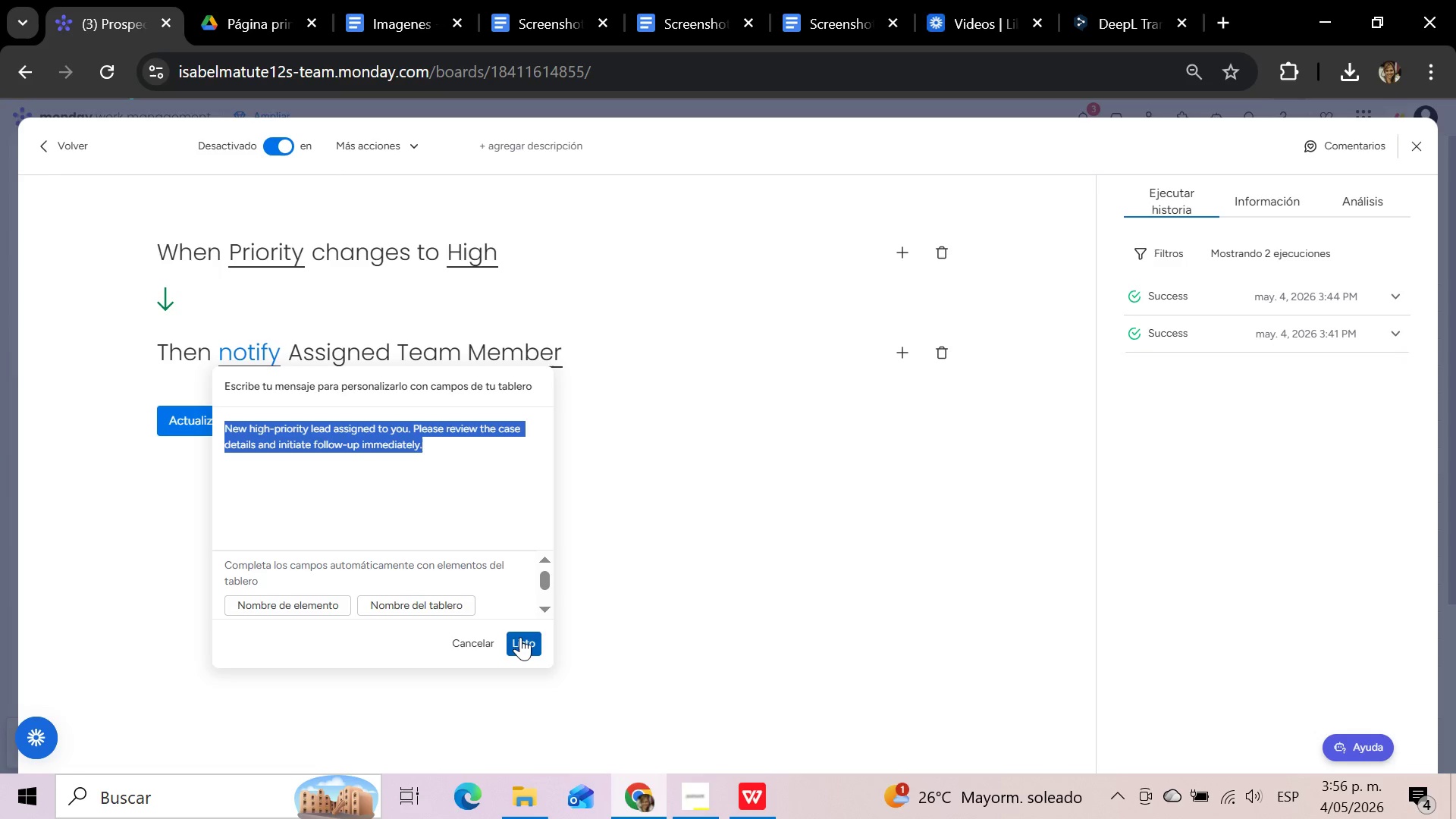 
left_click([521, 638])
 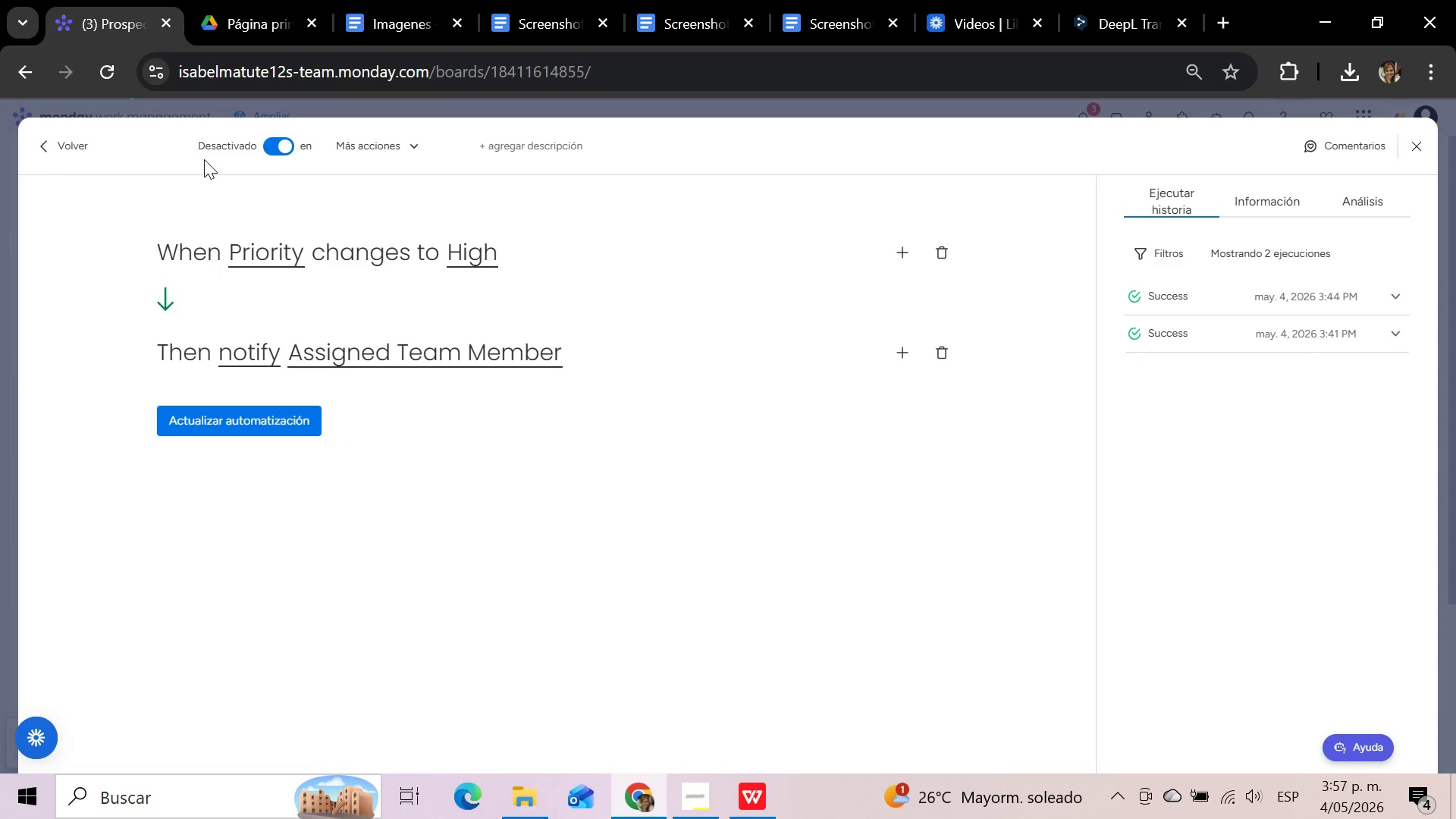 
left_click([80, 149])
 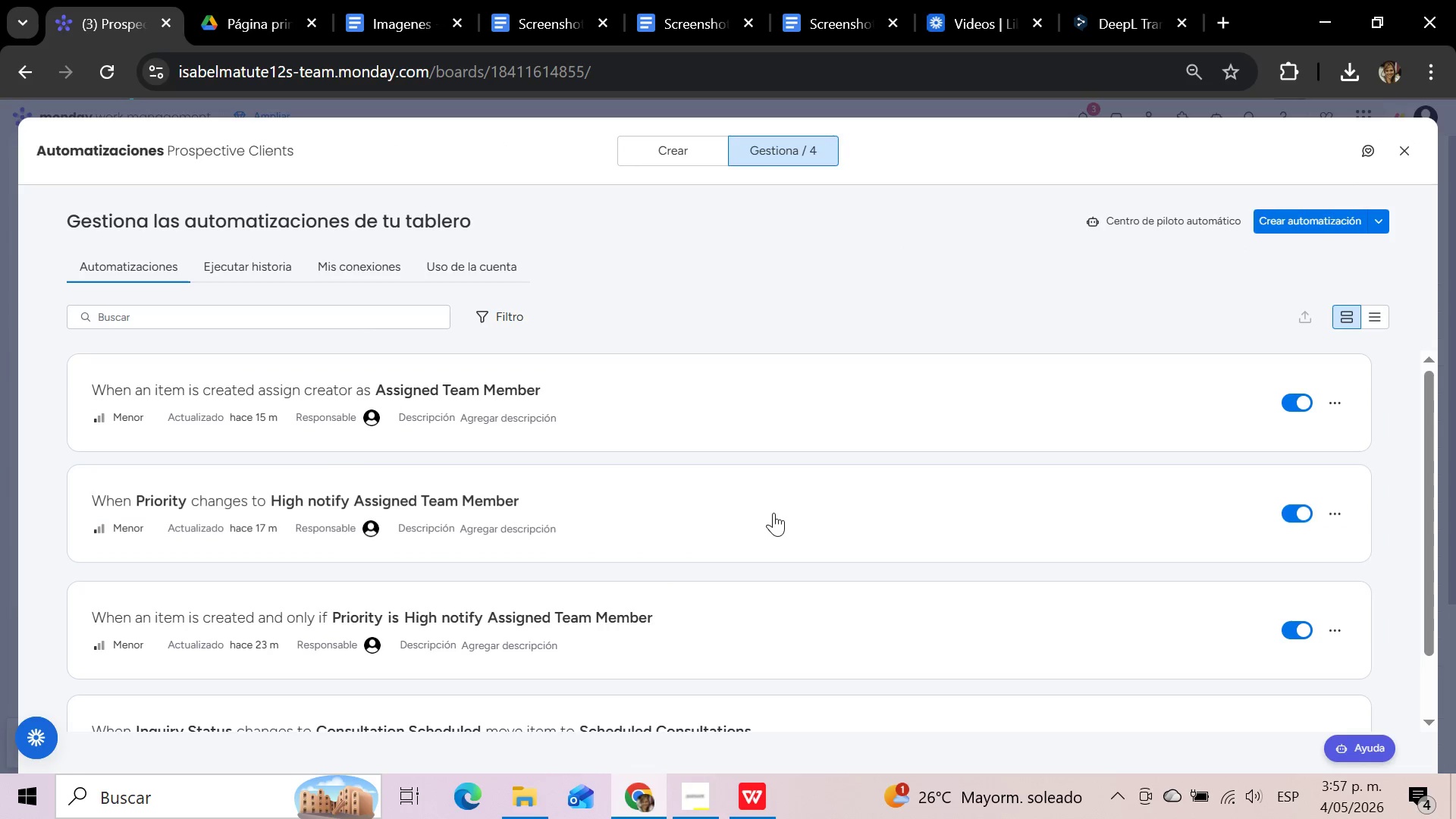 
scroll: coordinate [774, 513], scroll_direction: up, amount: 3.0
 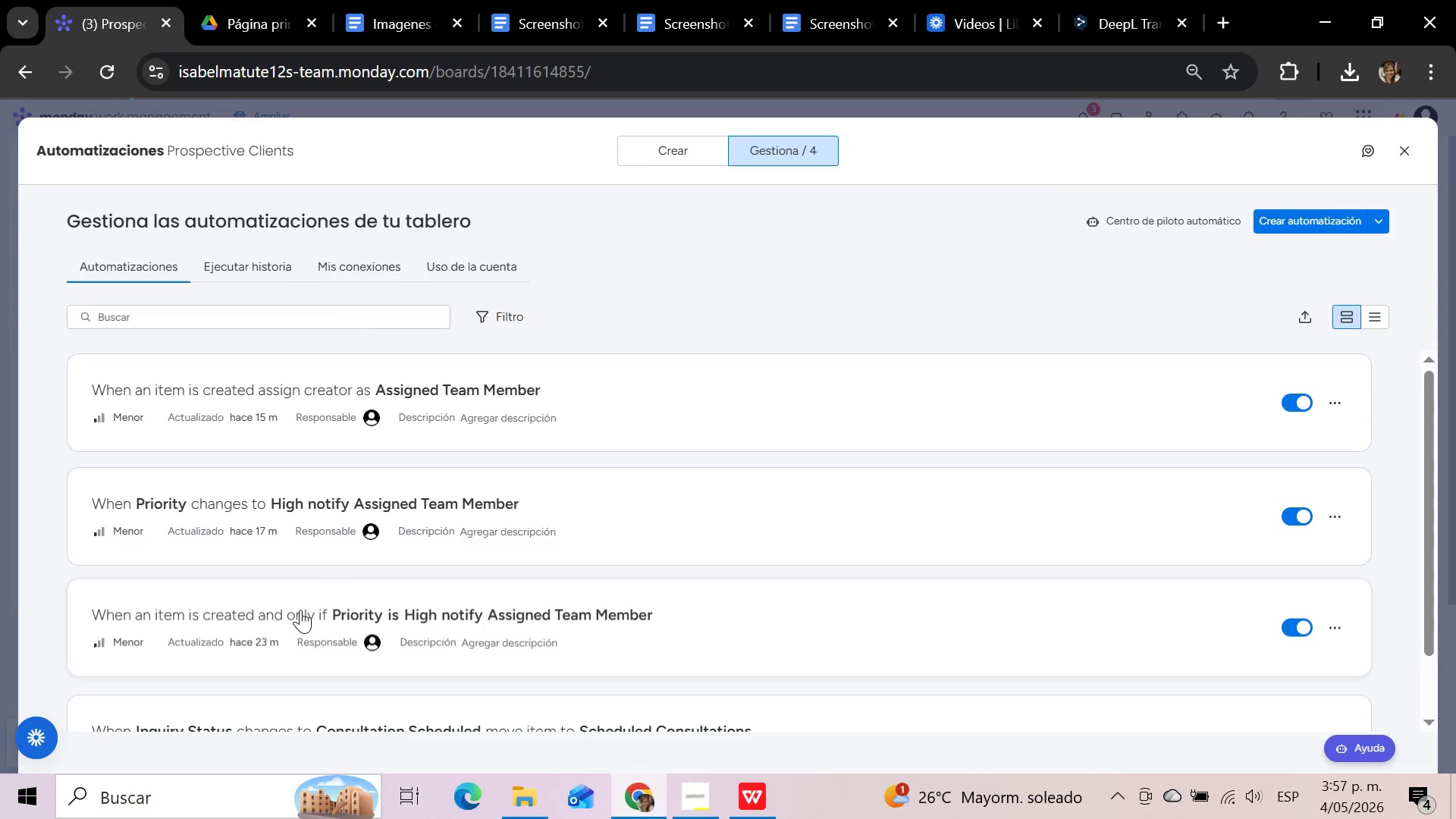 
left_click([300, 610])
 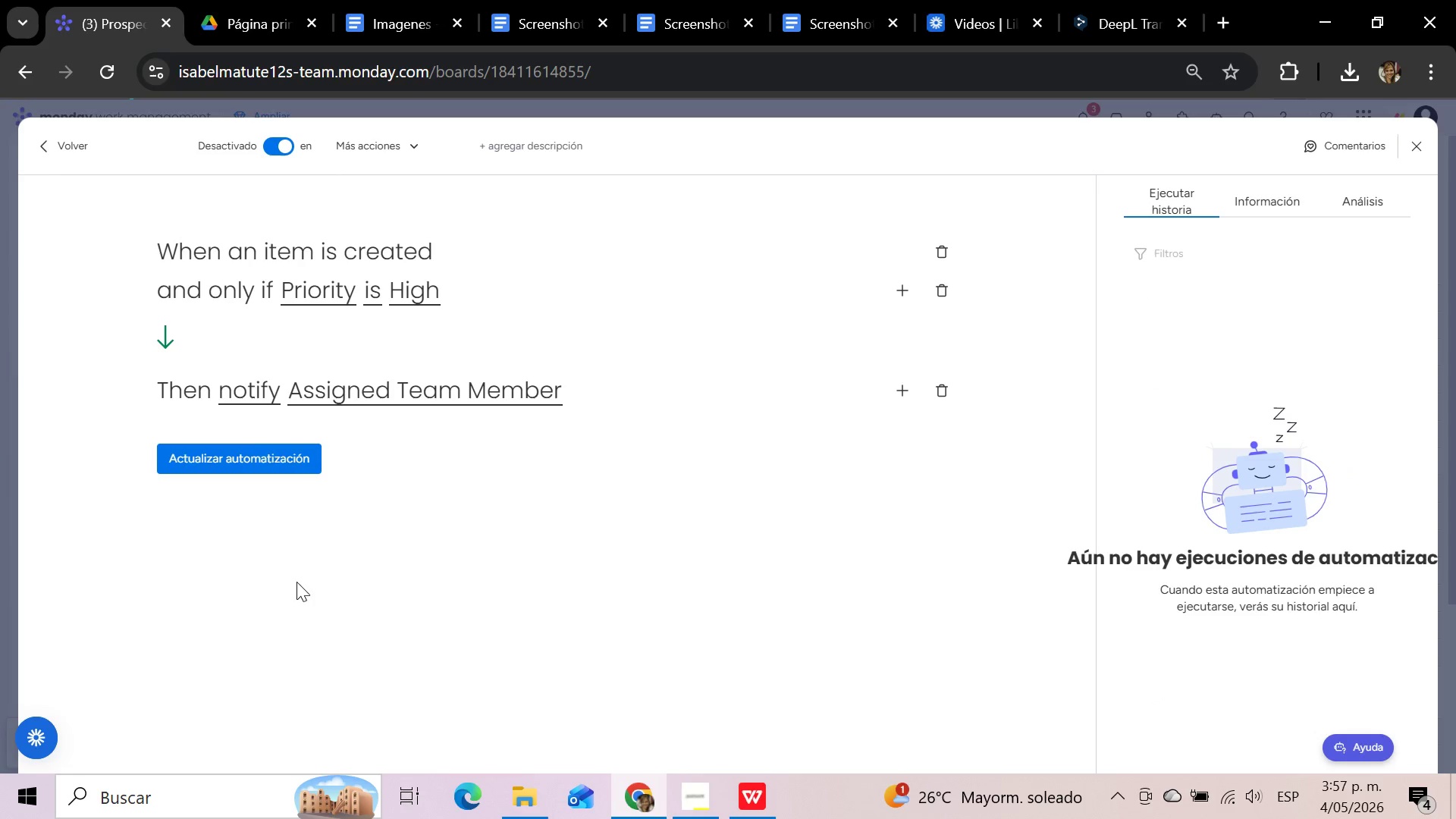 
left_click([246, 394])
 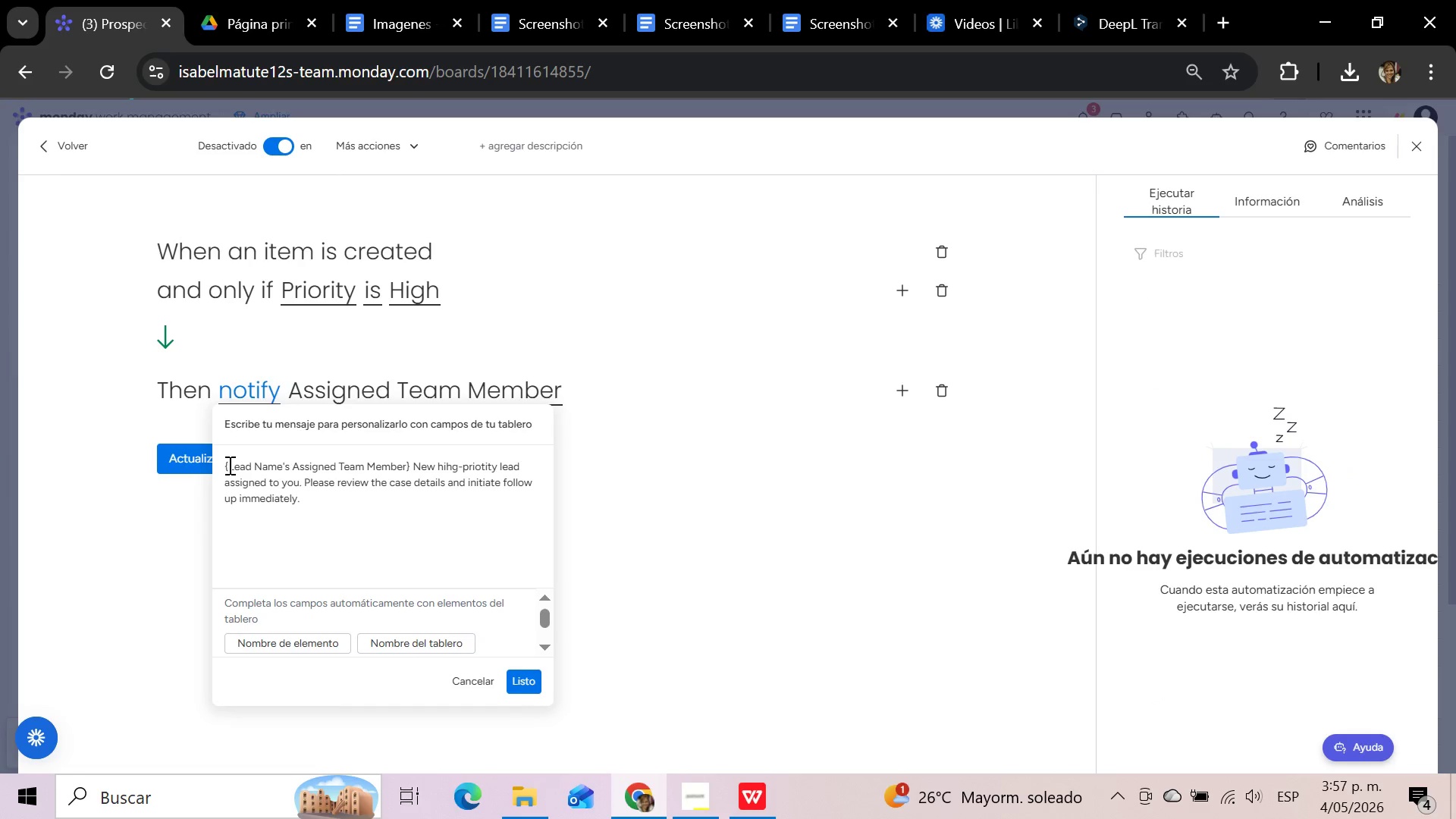 
left_click_drag(start_coordinate=[225, 465], to_coordinate=[333, 500])
 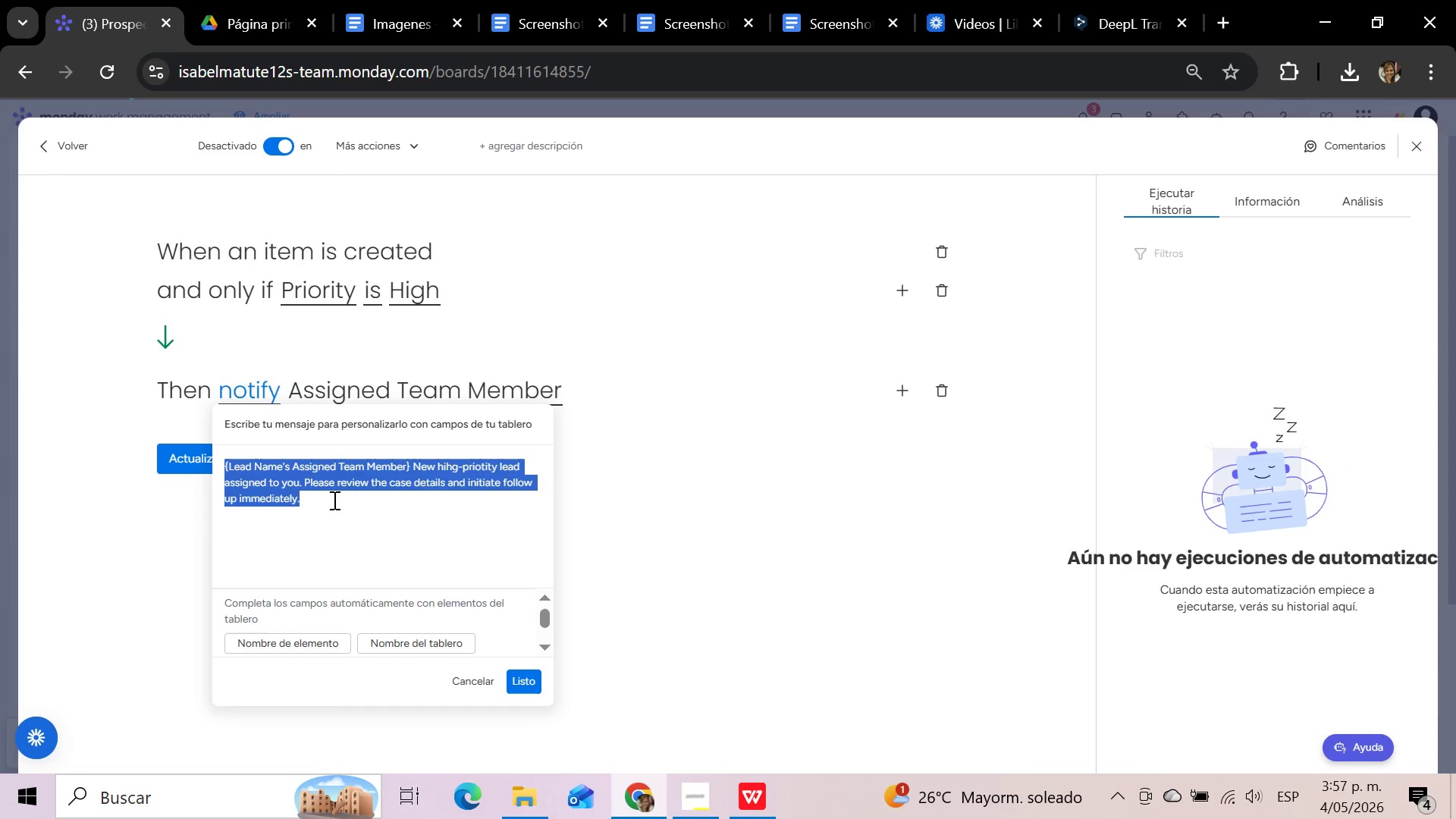 
key(Control+V)
 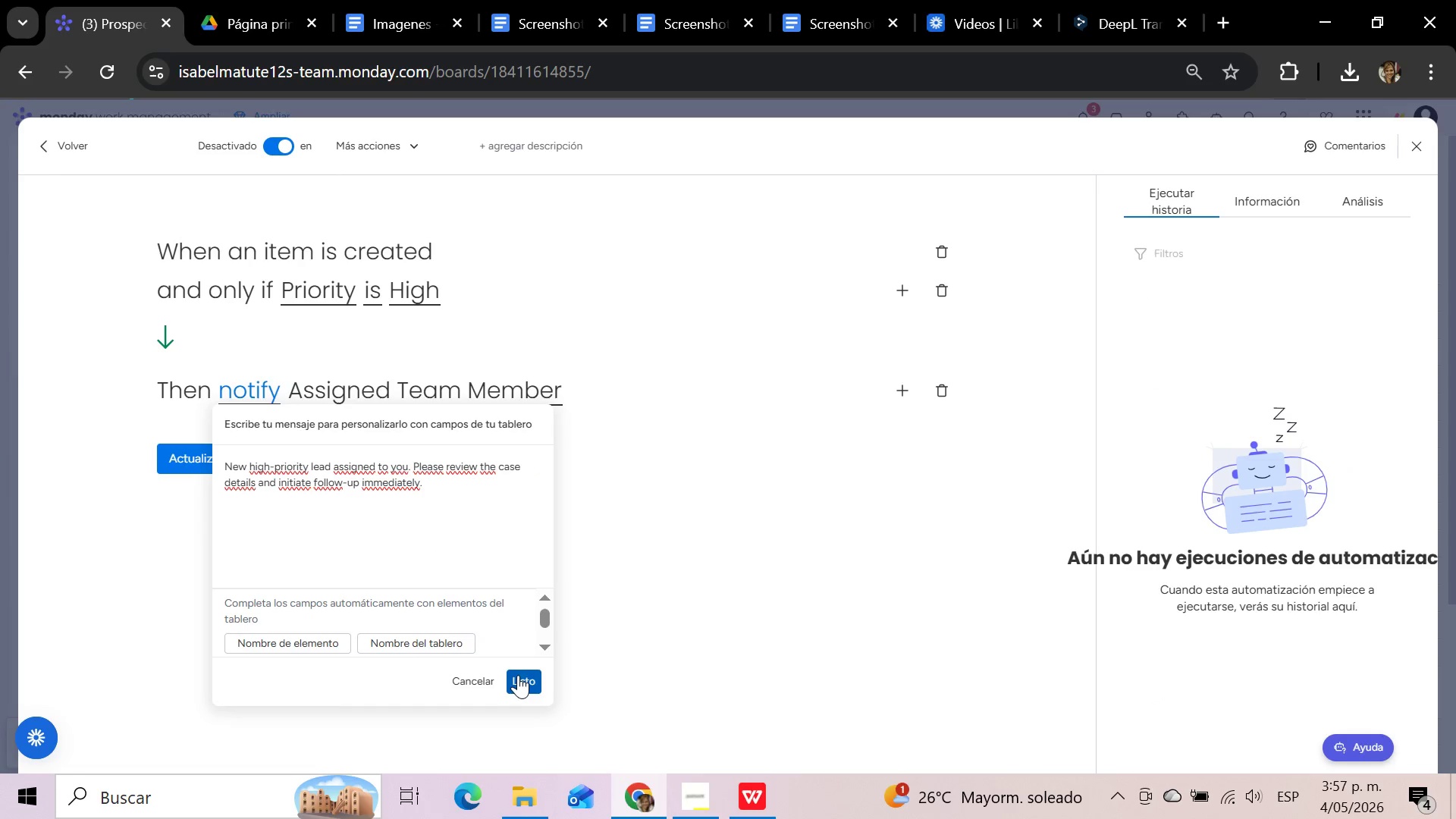 
left_click([518, 675])
 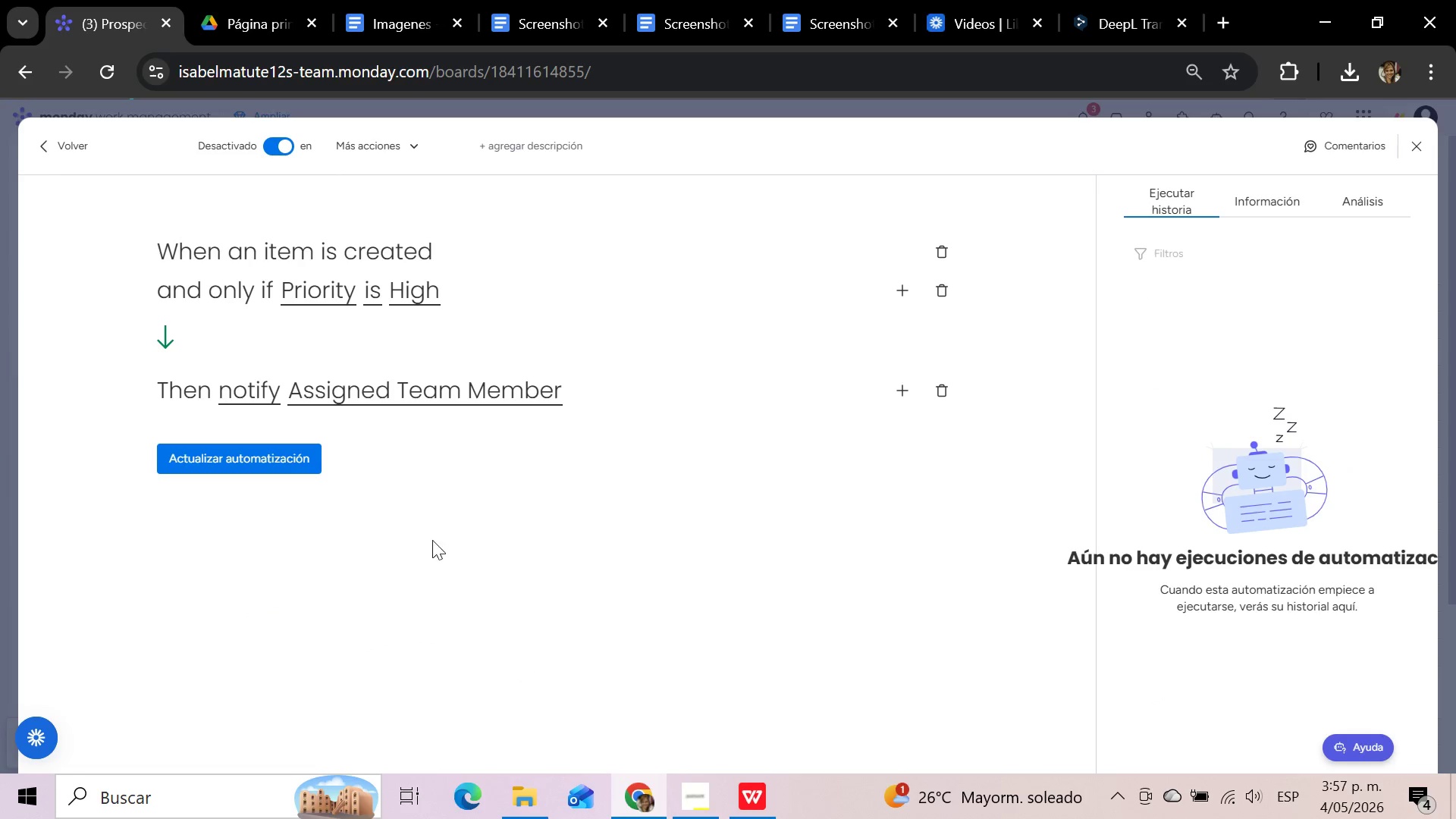 
left_click([305, 457])
 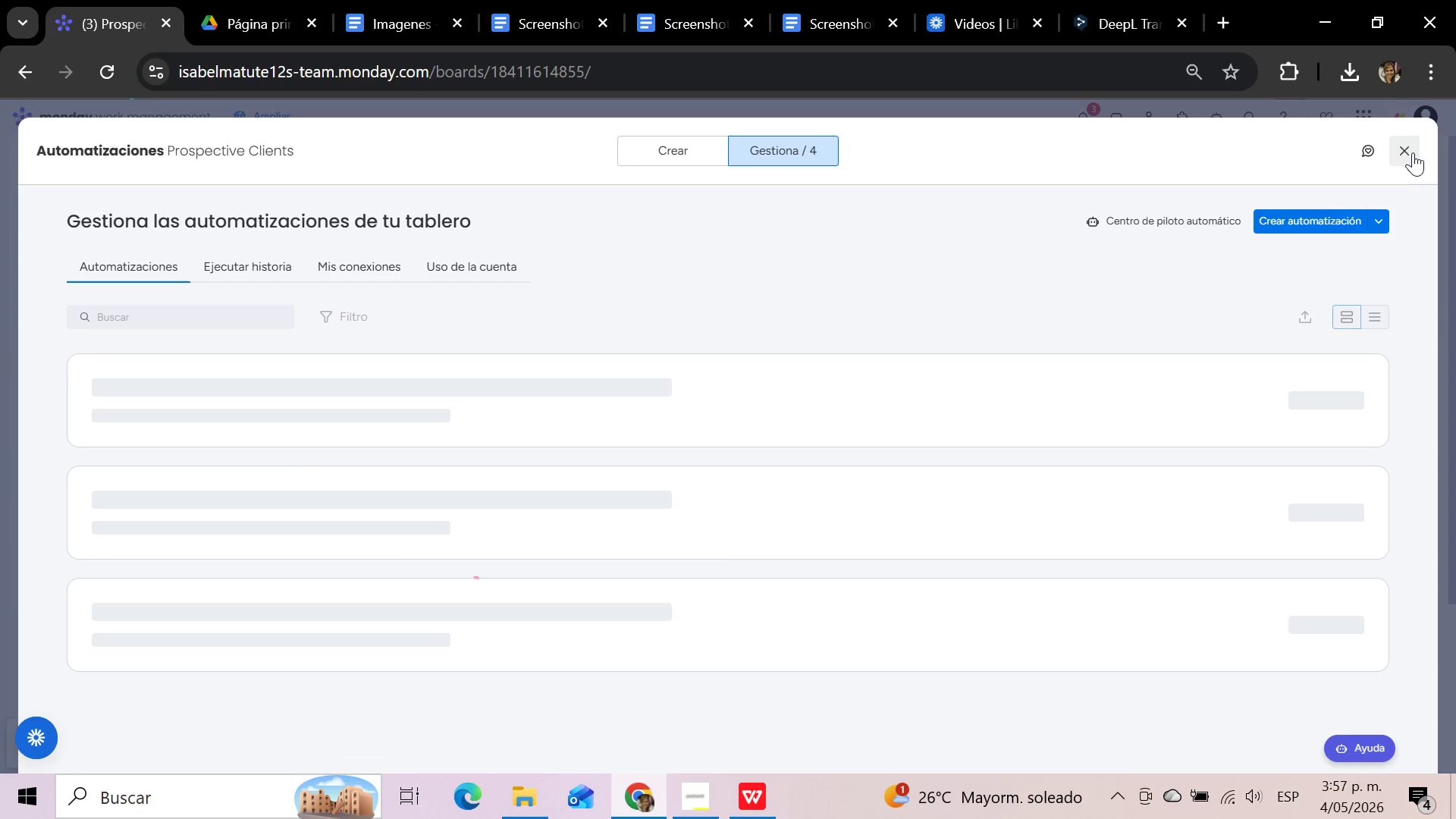 
wait(14.09)
 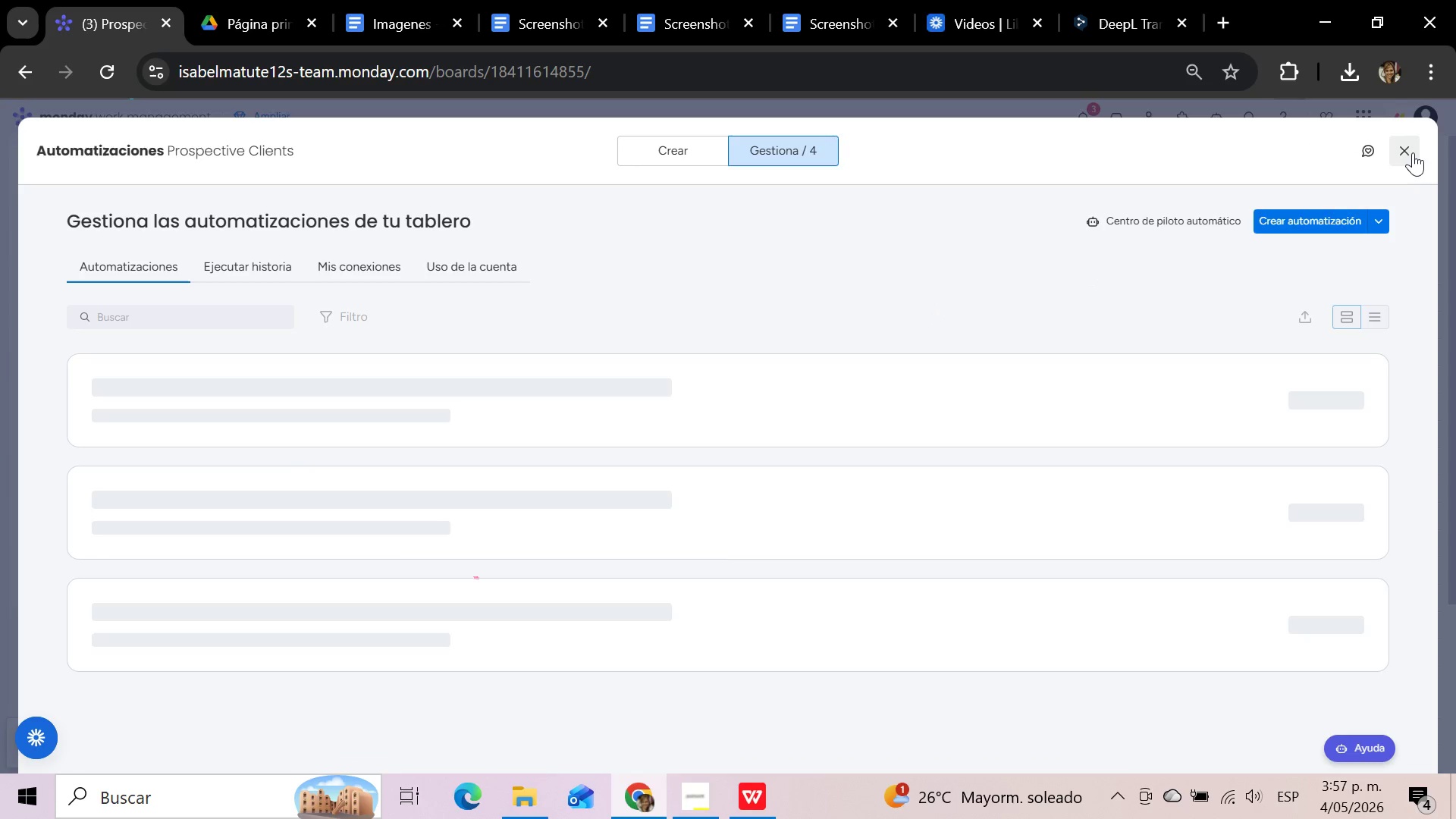 
left_click([110, 81])
 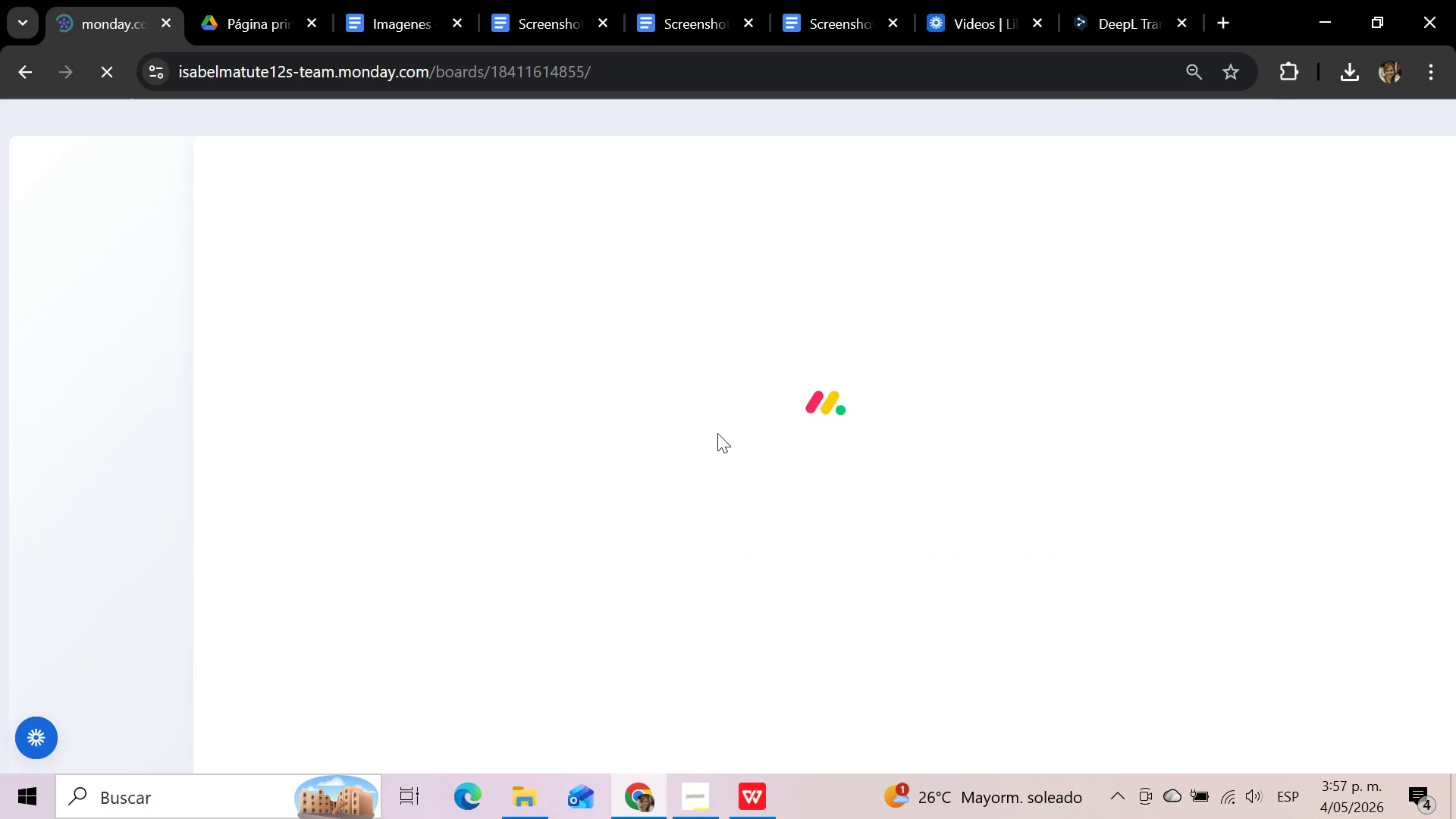 
wait(11.26)
 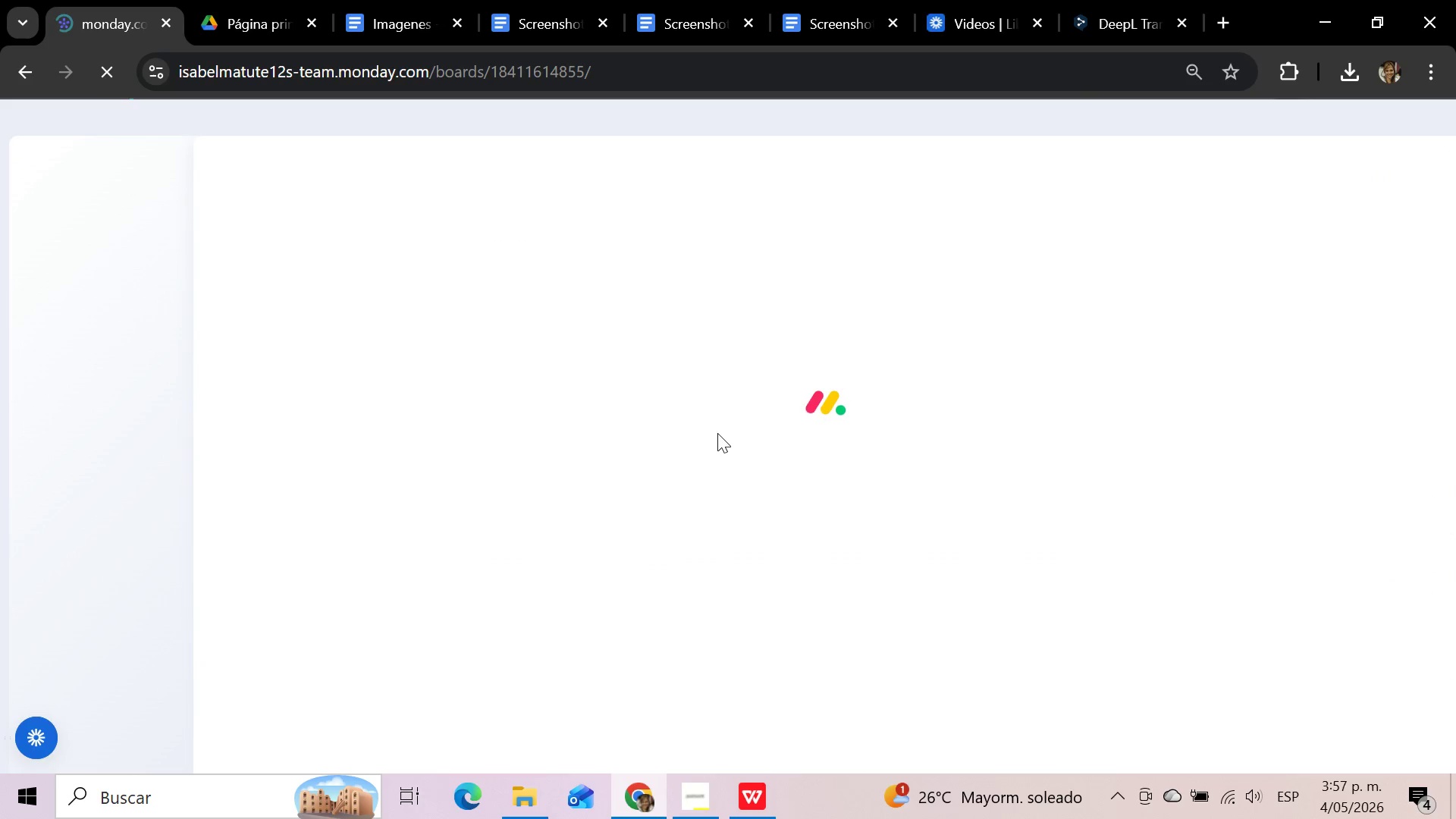 
mouse_move([1023, 224])
 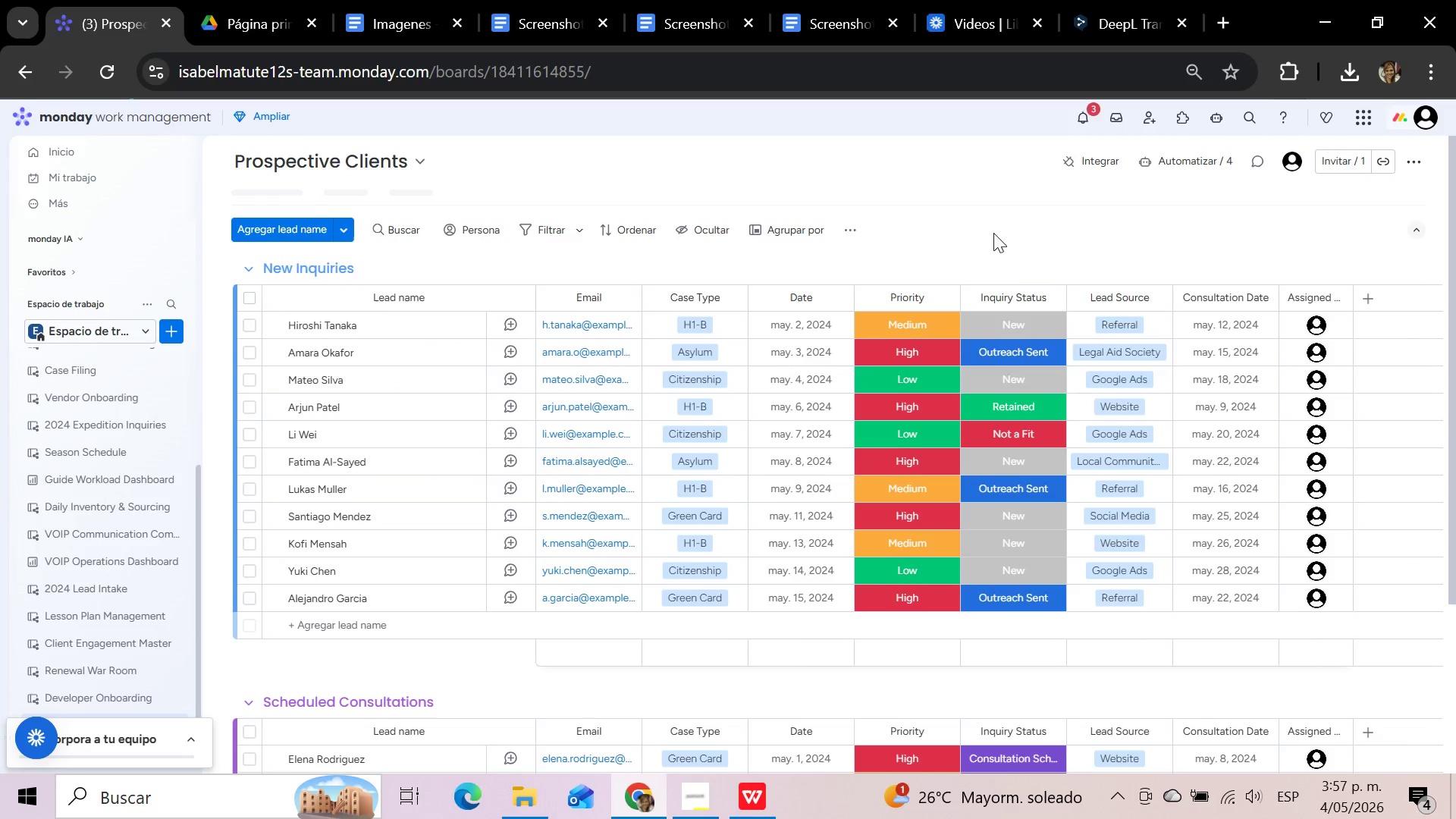 
scroll: coordinate [981, 283], scroll_direction: down, amount: 3.0
 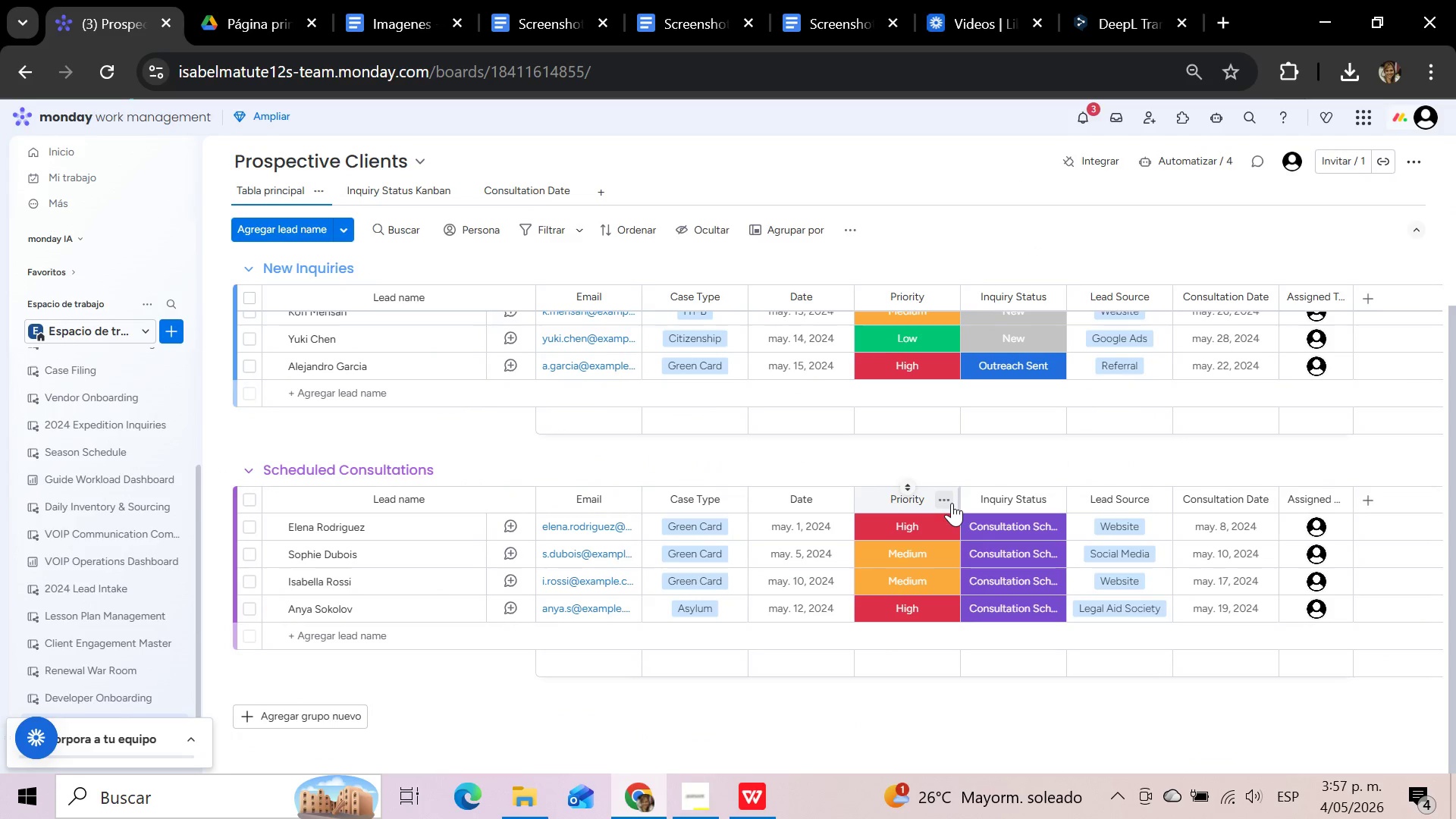 
scroll: coordinate [952, 503], scroll_direction: up, amount: 9.0
 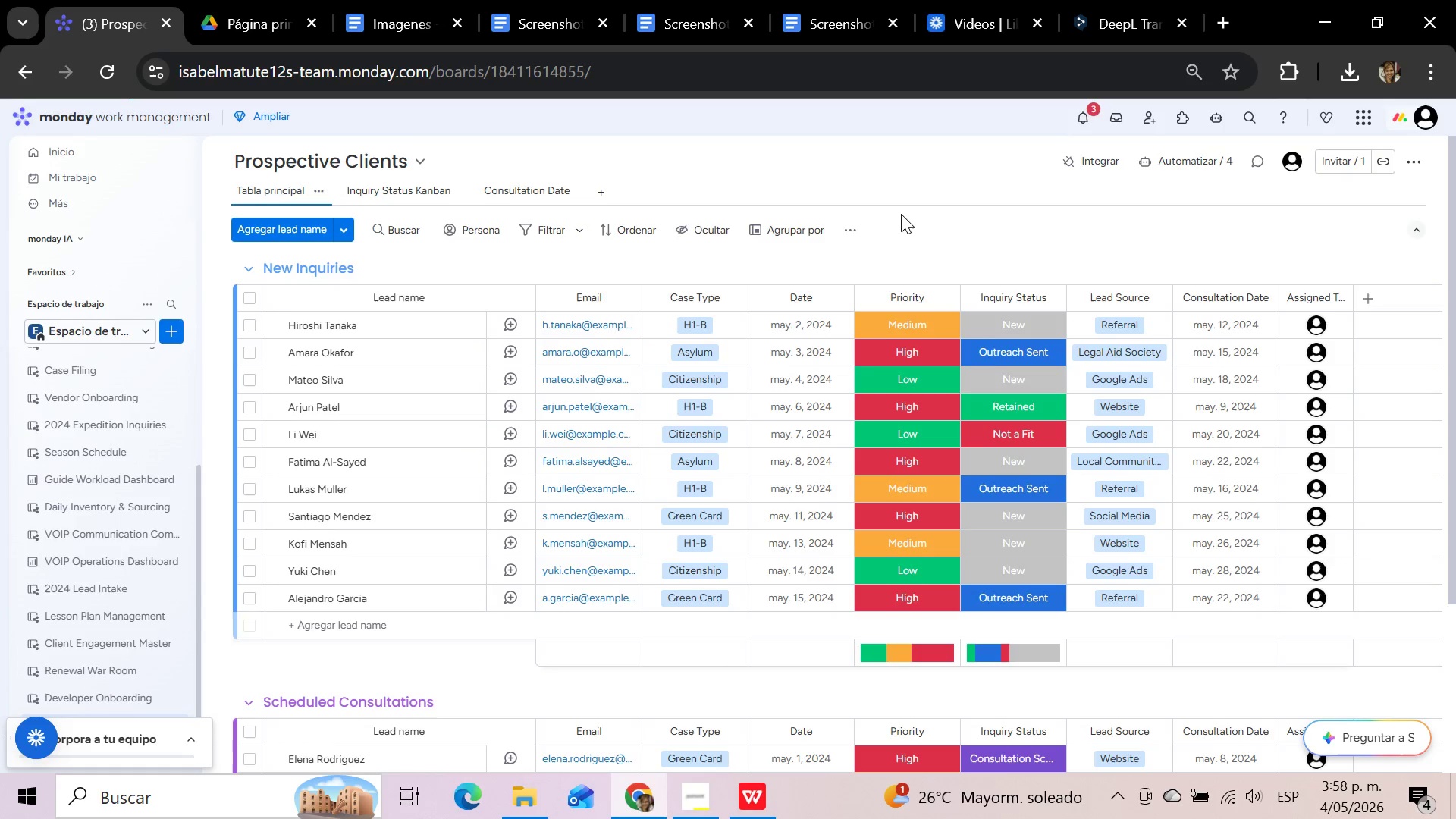 
wait(18.87)
 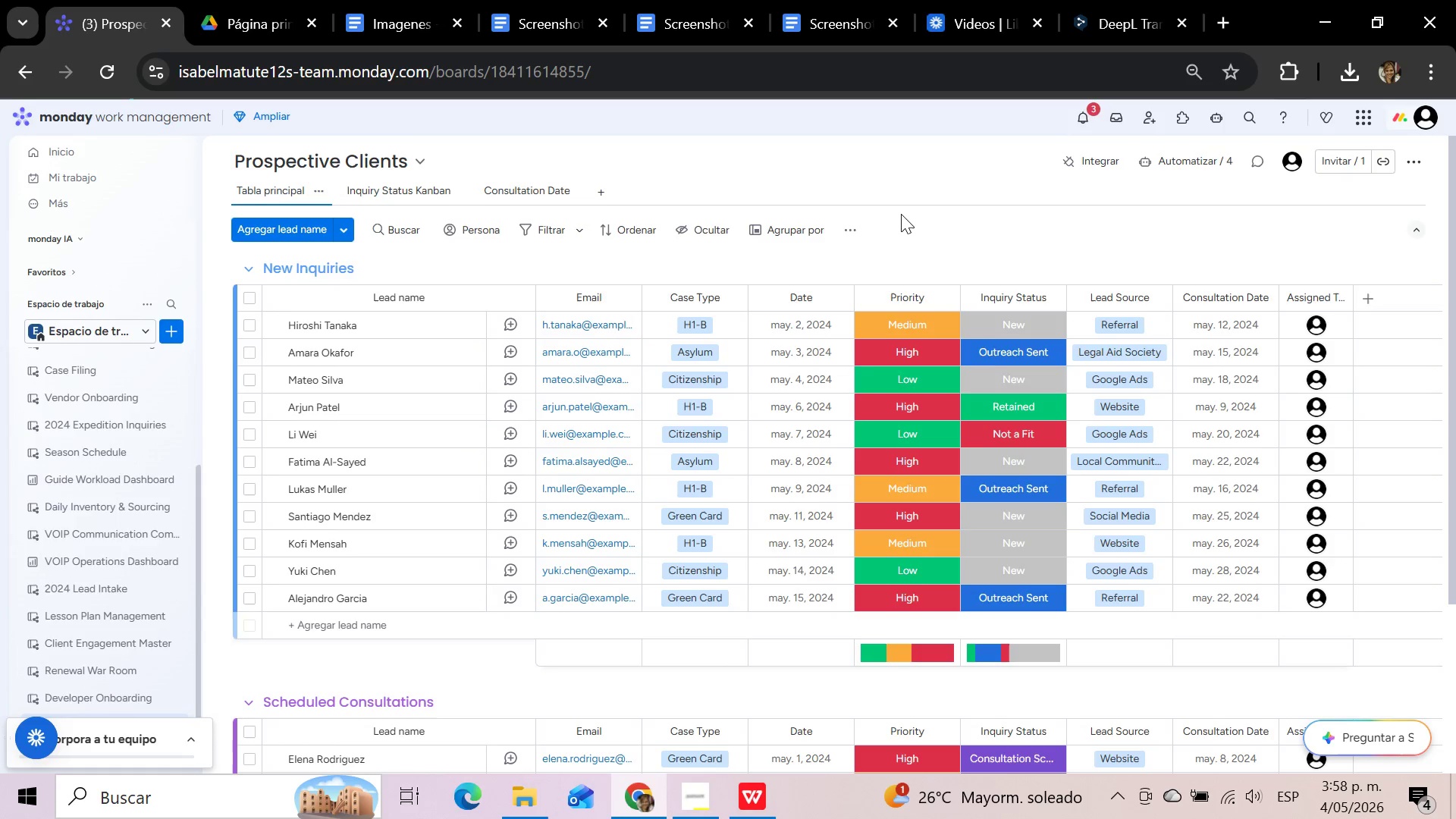 
mouse_move([993, 16])
 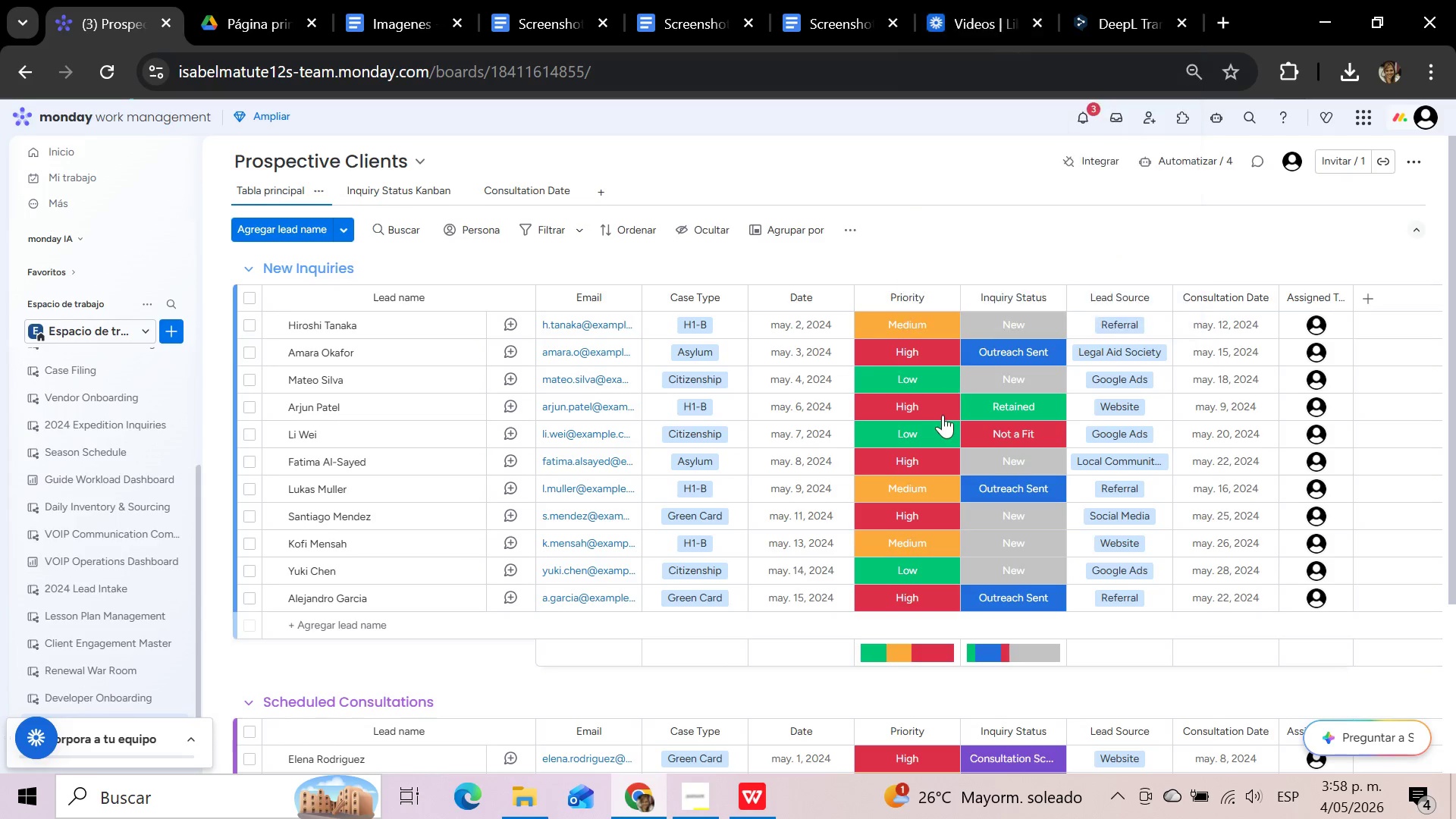 
mouse_move([937, 392])
 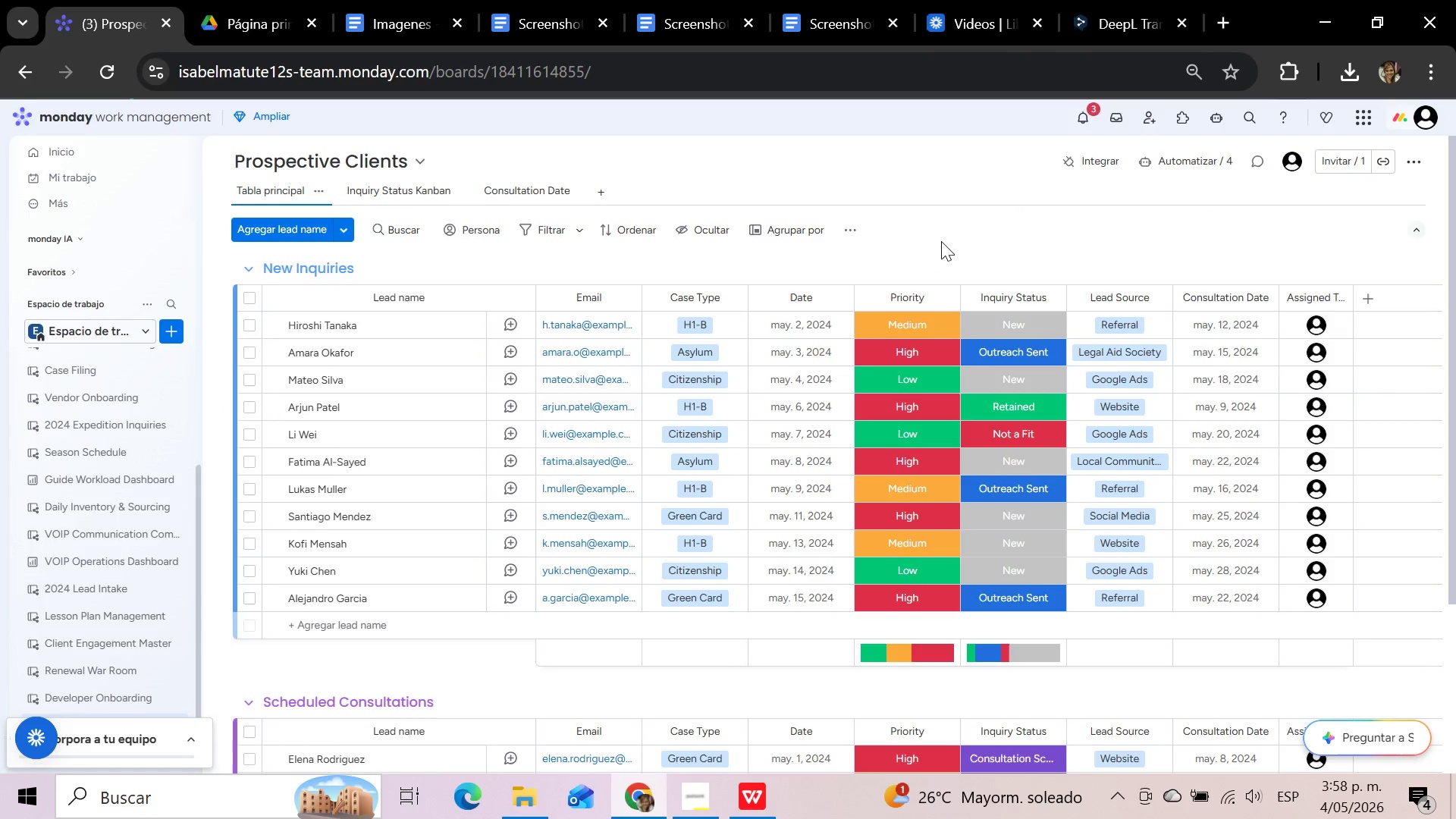 
left_click([941, 241])
 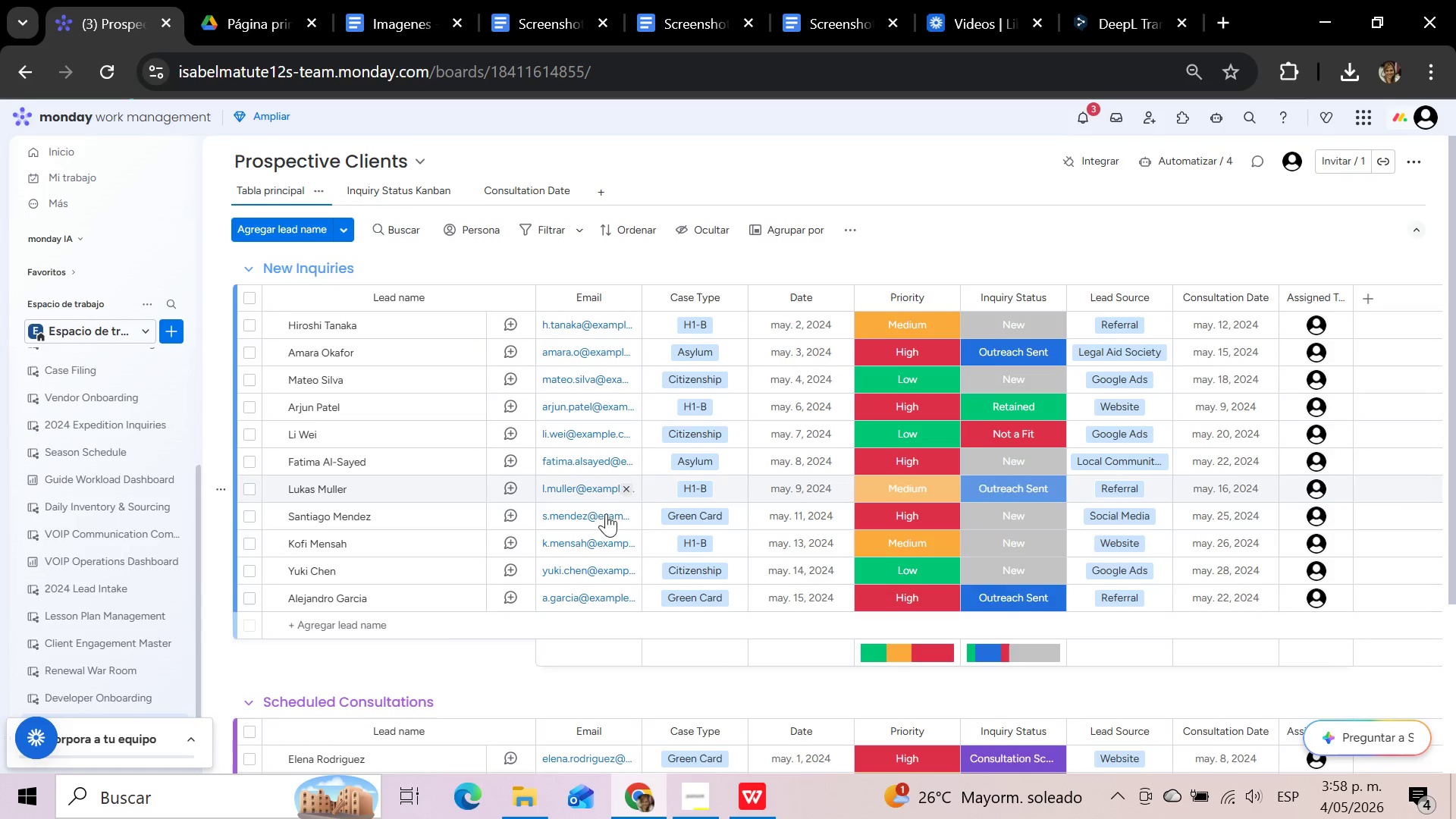 
left_click([403, 626])
 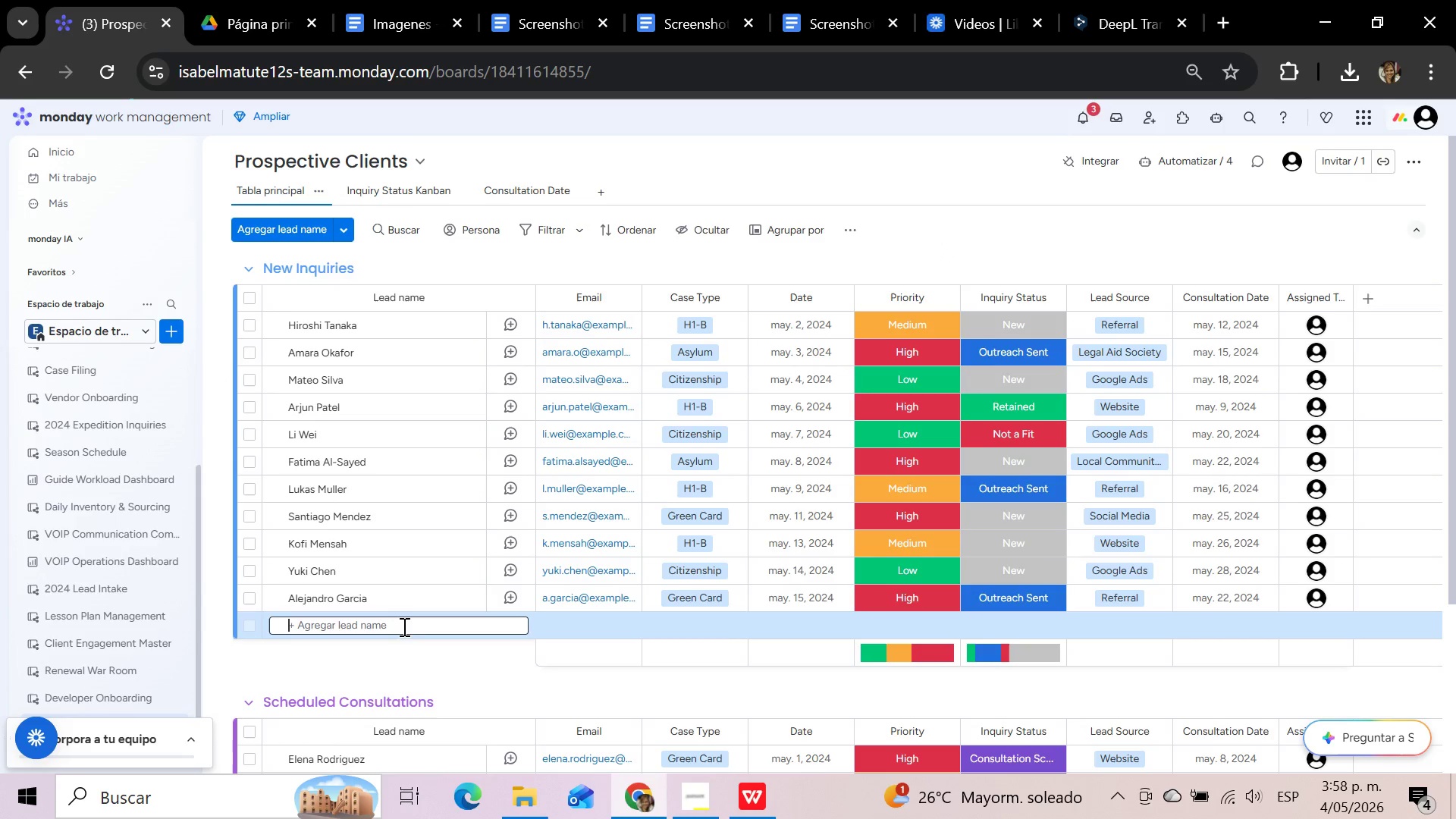 
type(Test)
 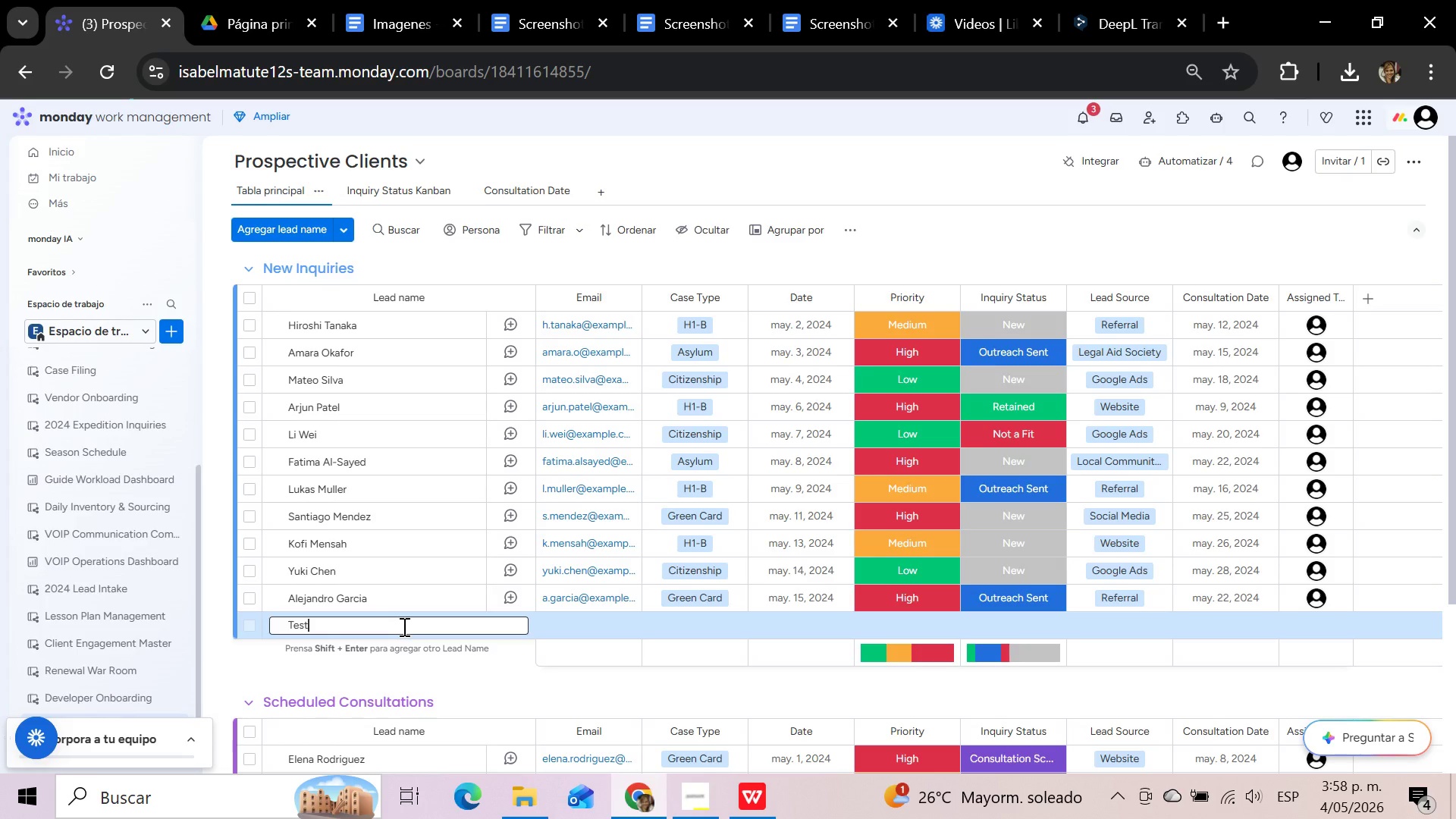 
left_click([516, 683])
 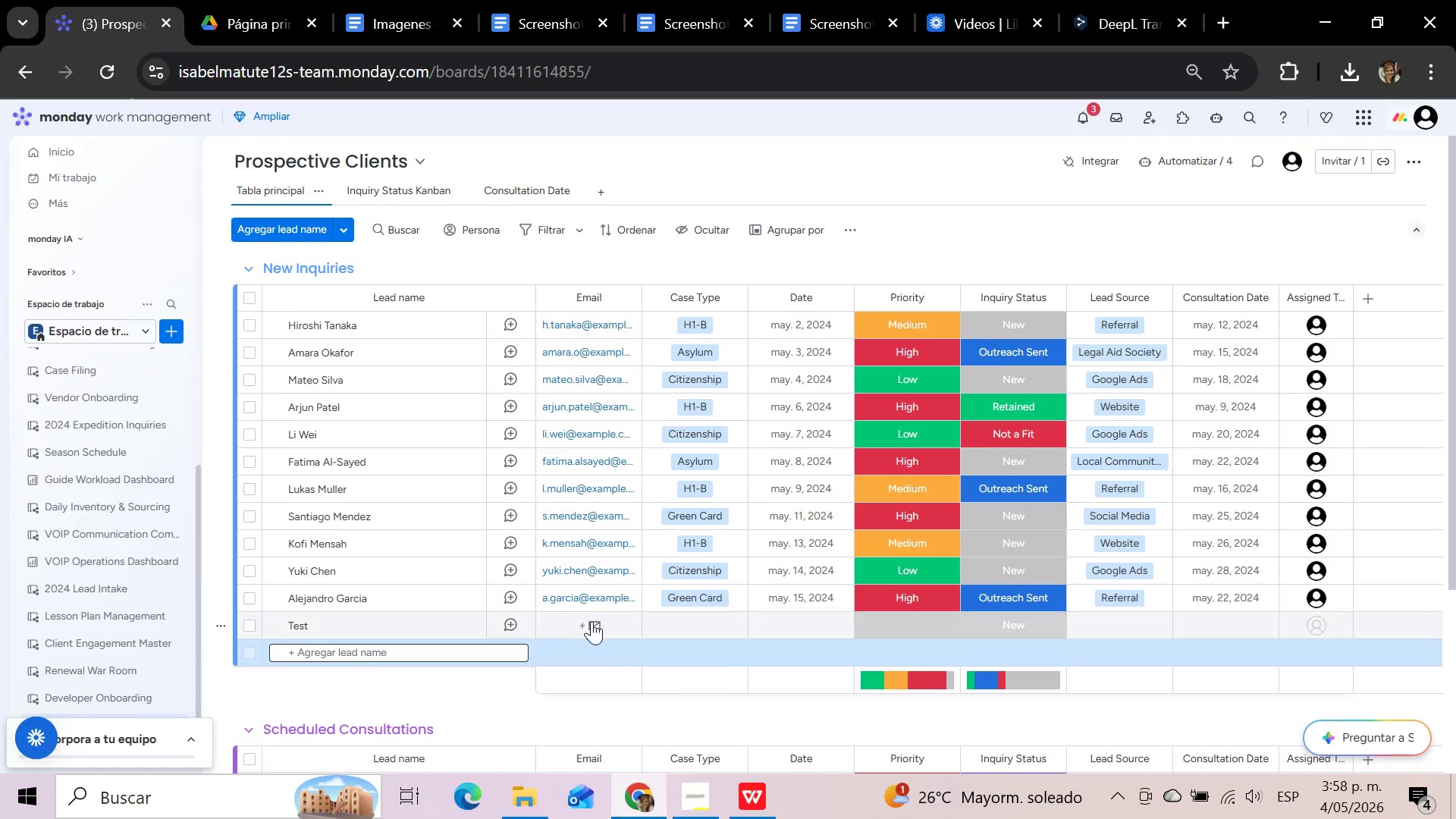 
left_click([586, 622])
 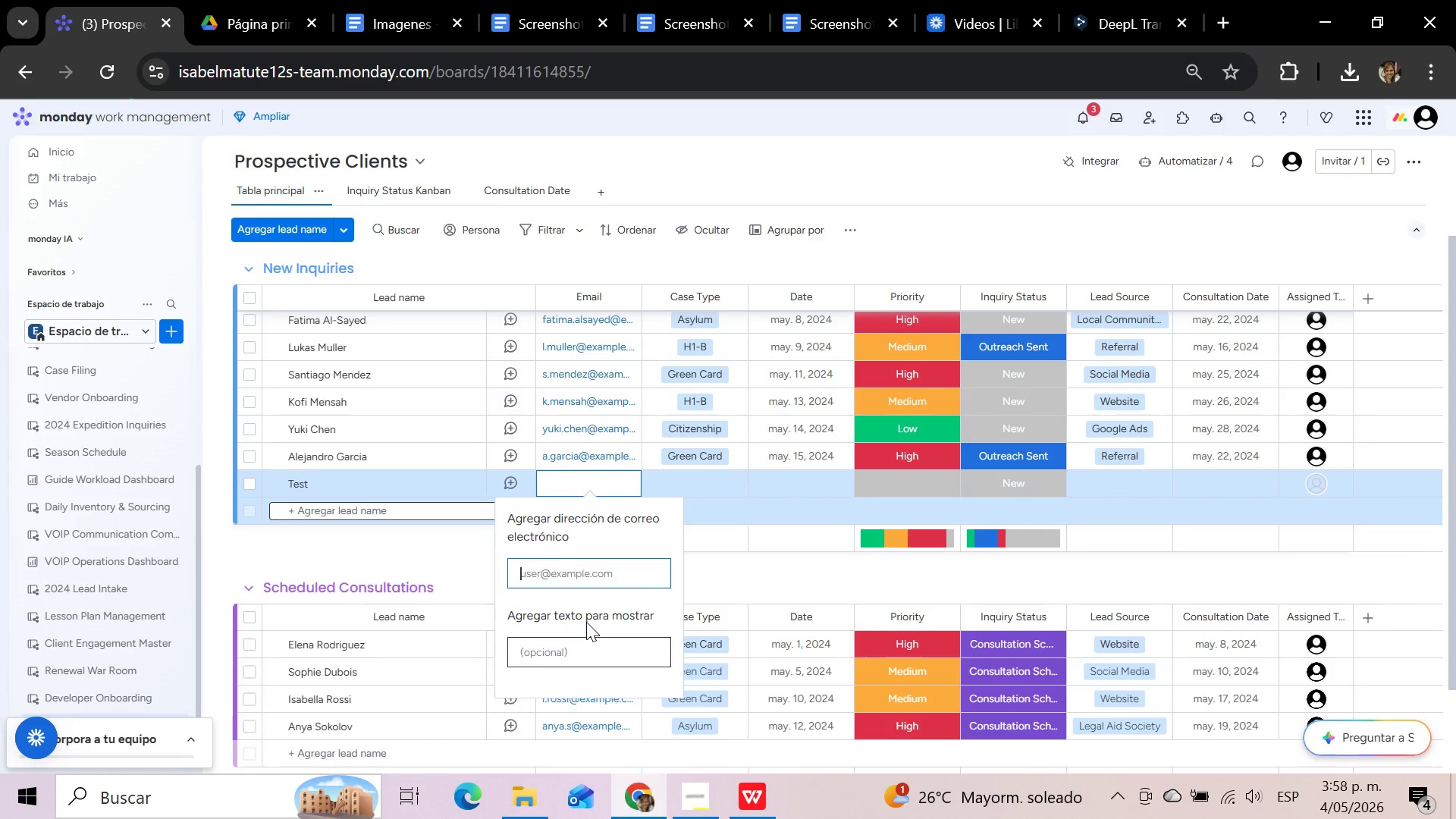 
type(test)
 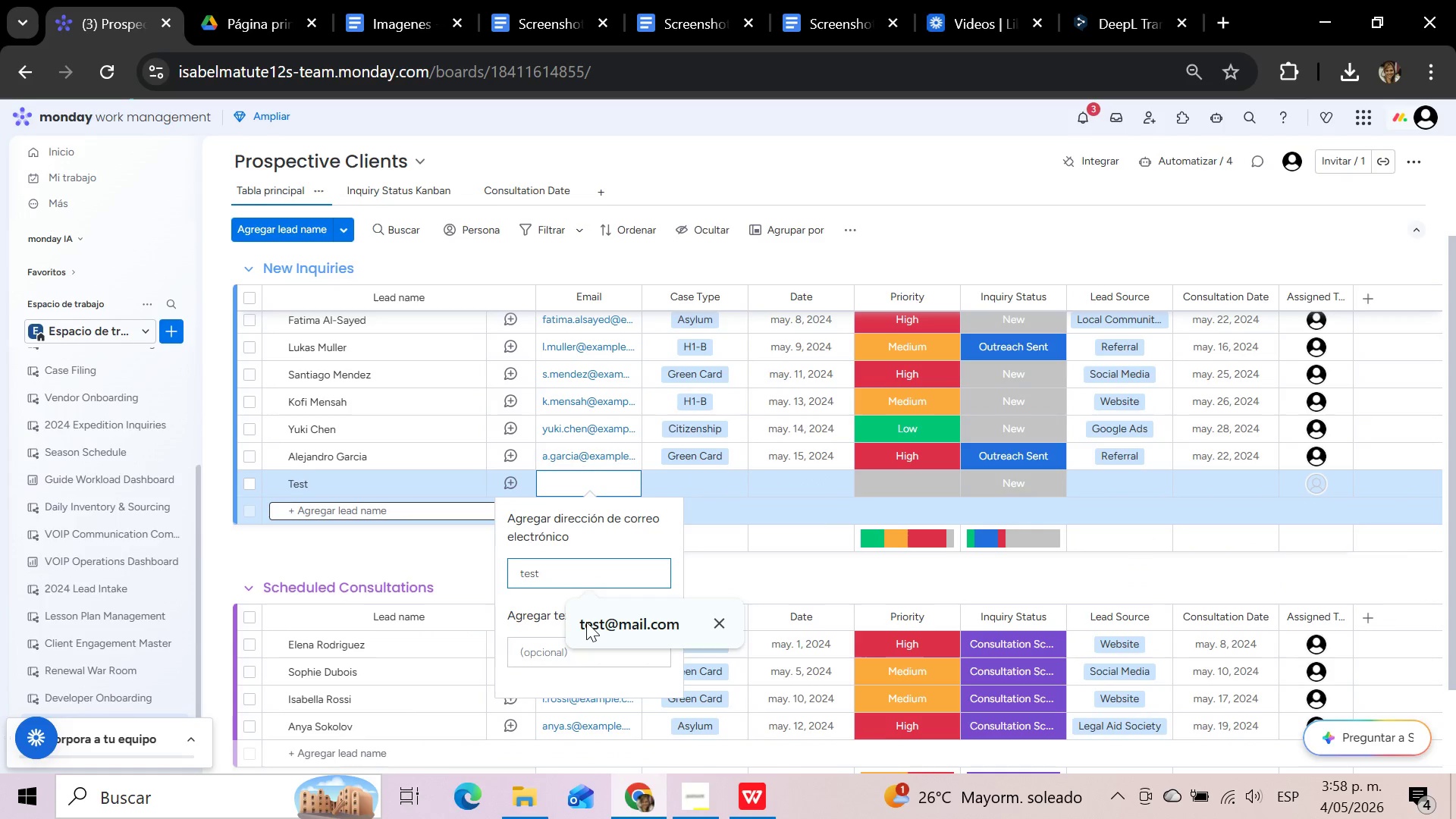 
left_click([586, 622])
 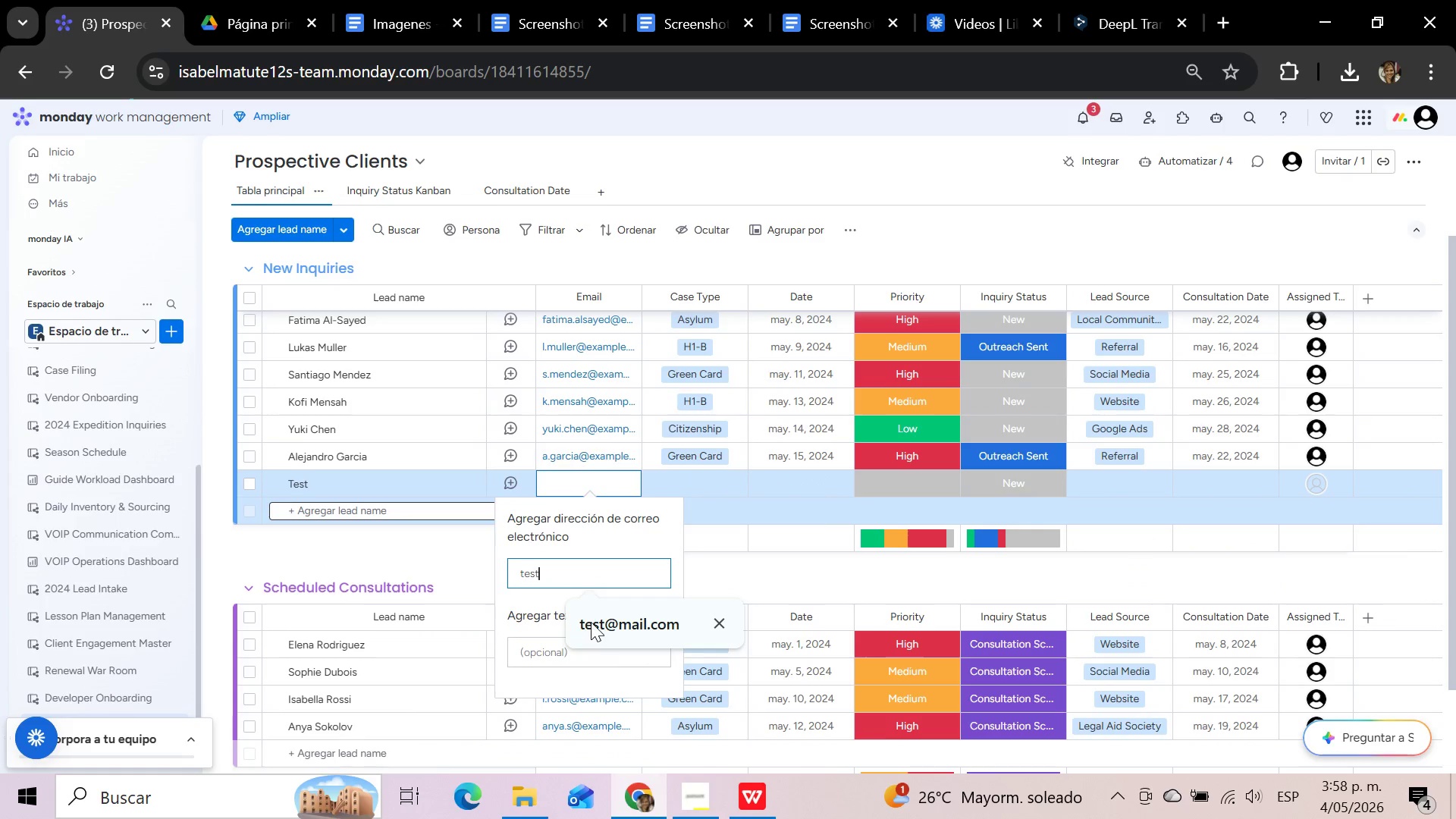 
left_click([629, 622])
 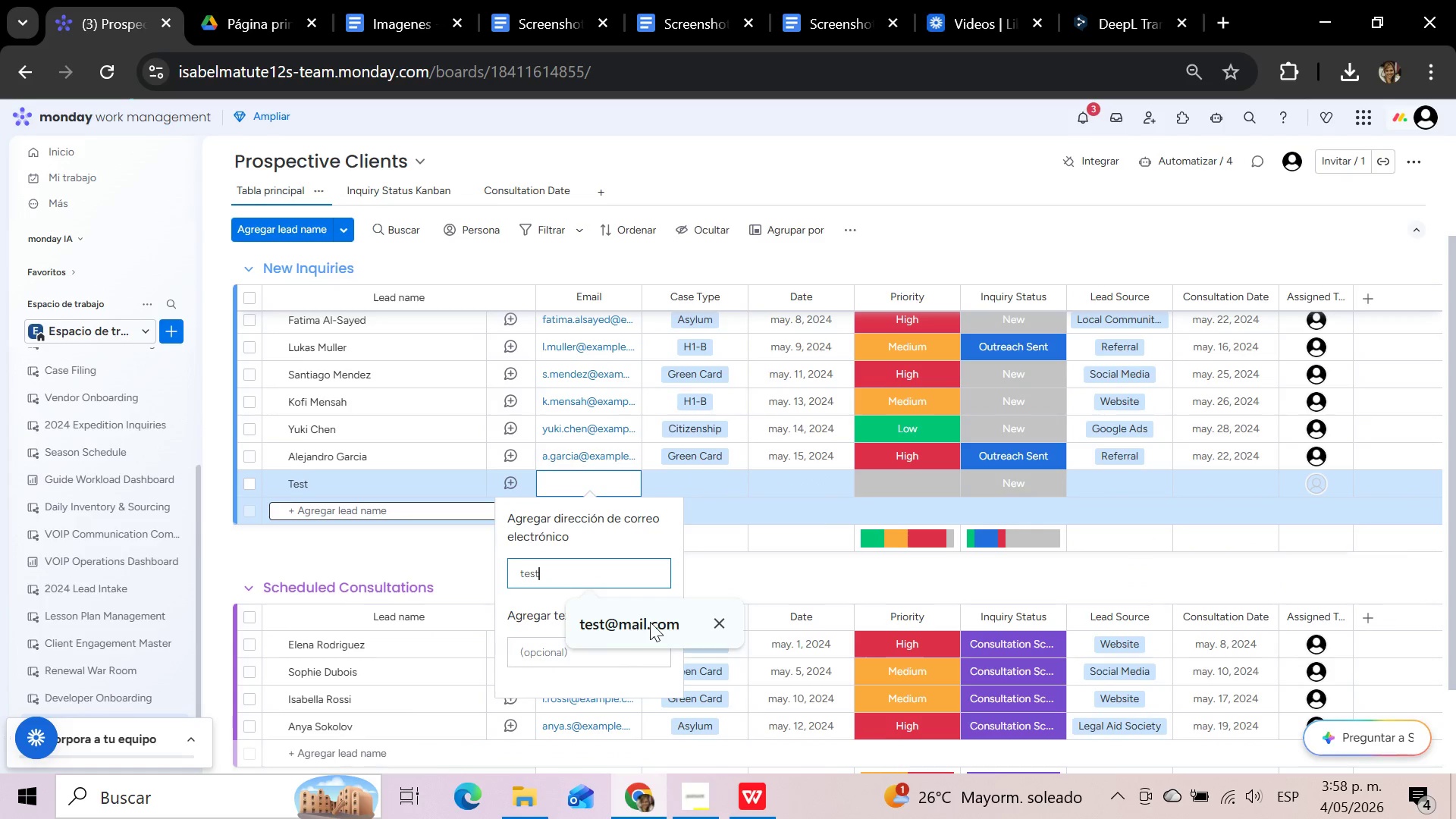 
left_click([650, 622])
 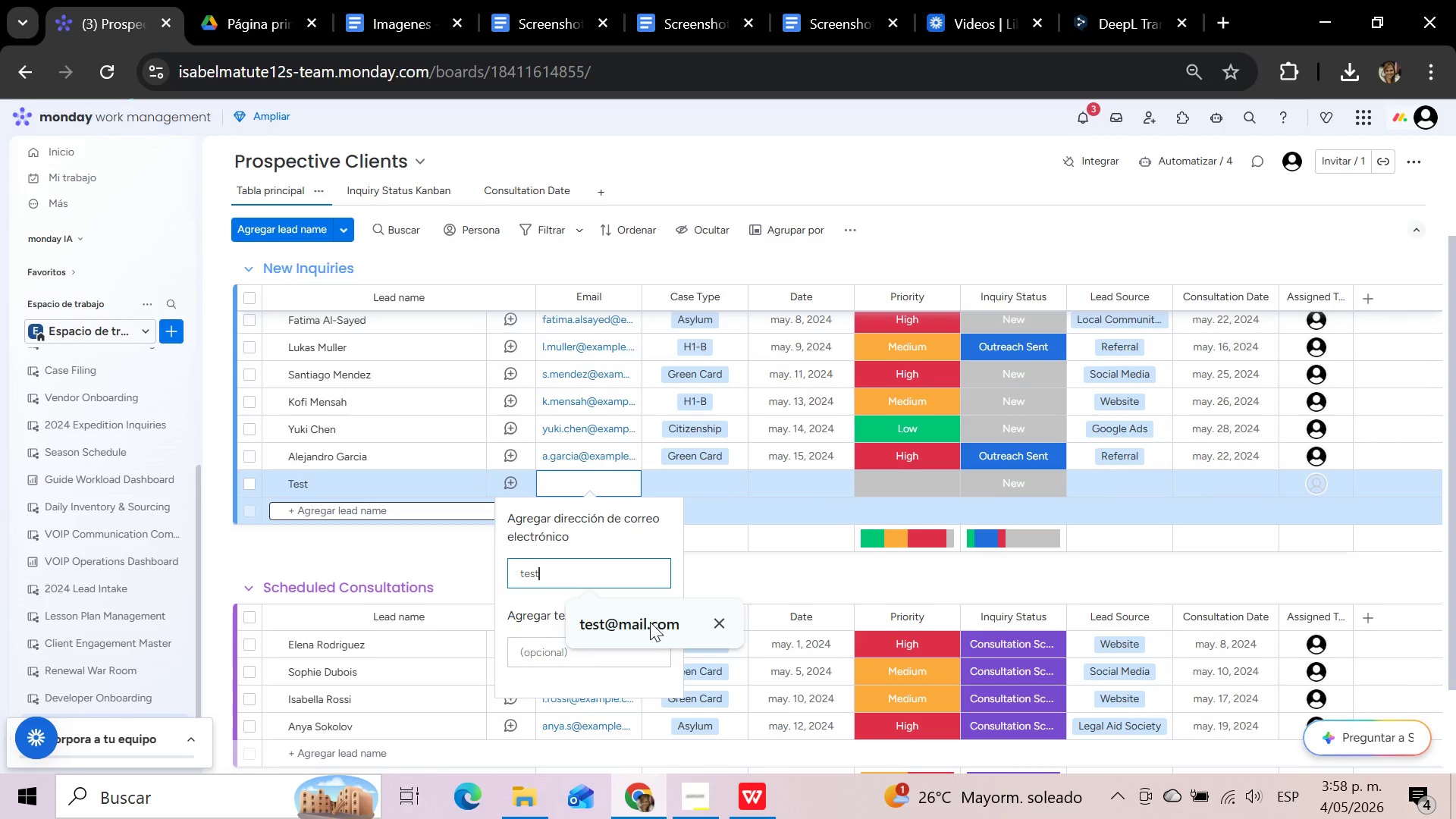 
left_click([629, 622])
 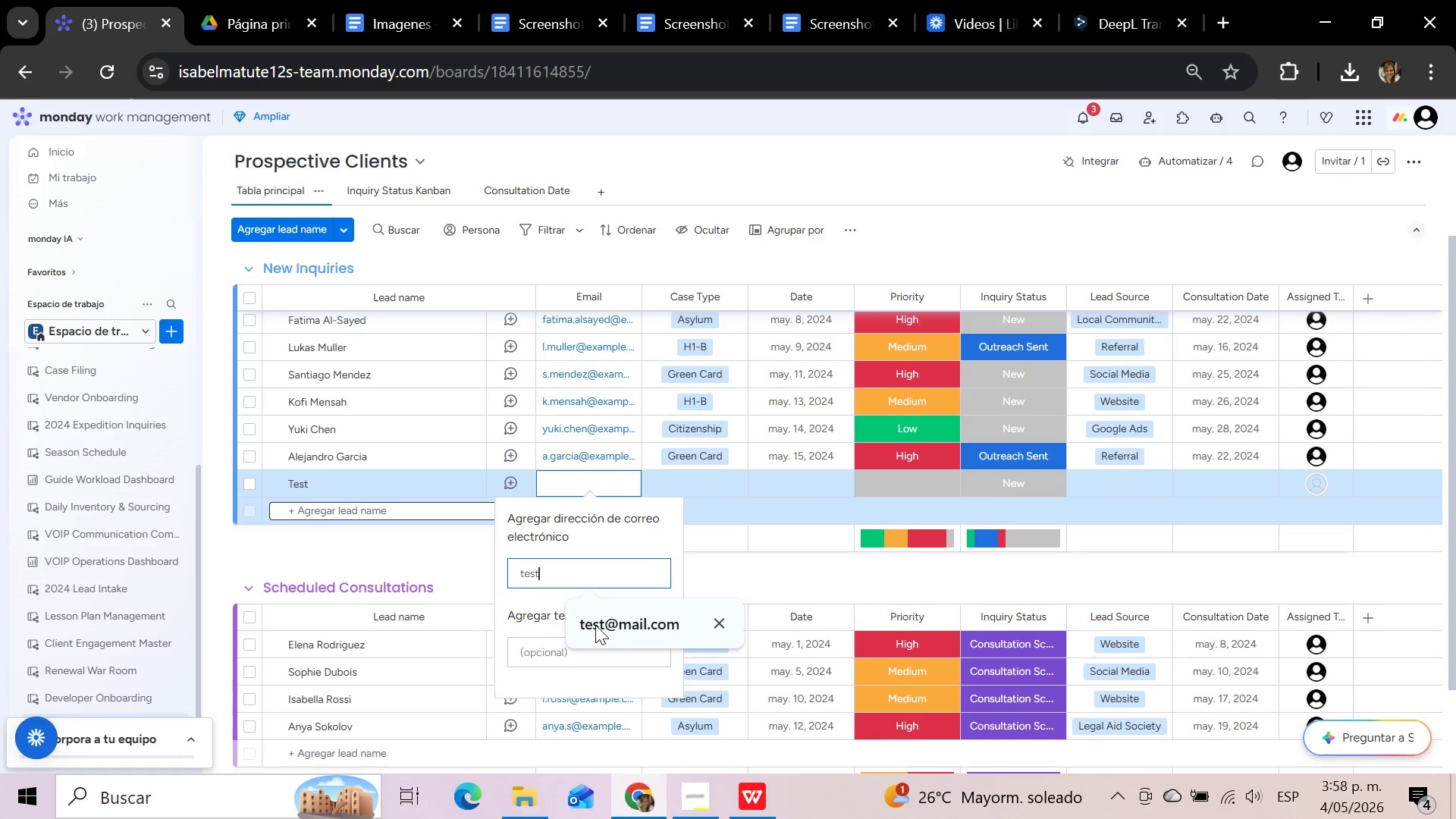 
triple_click([595, 625])
 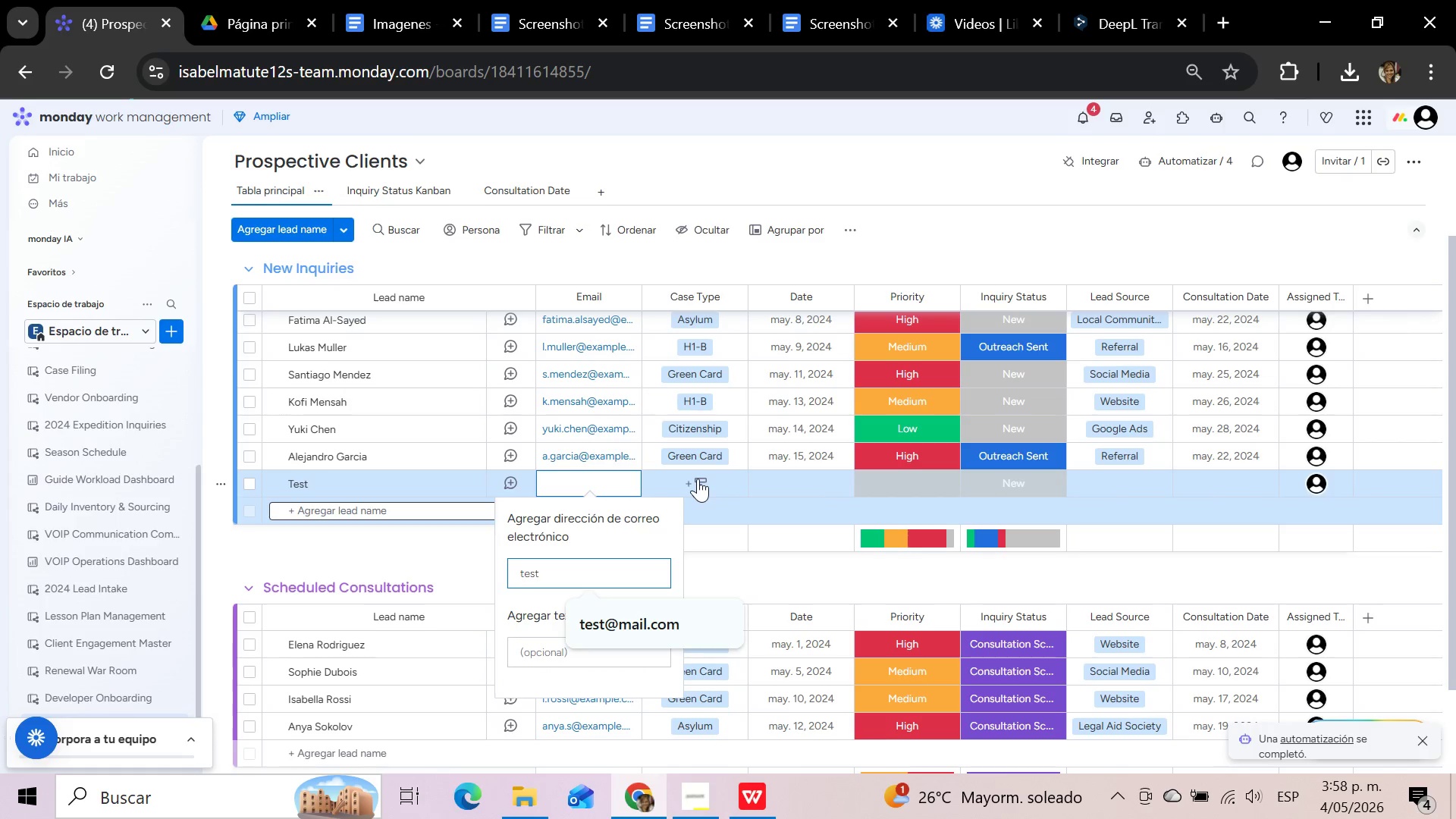 
left_click([698, 479])
 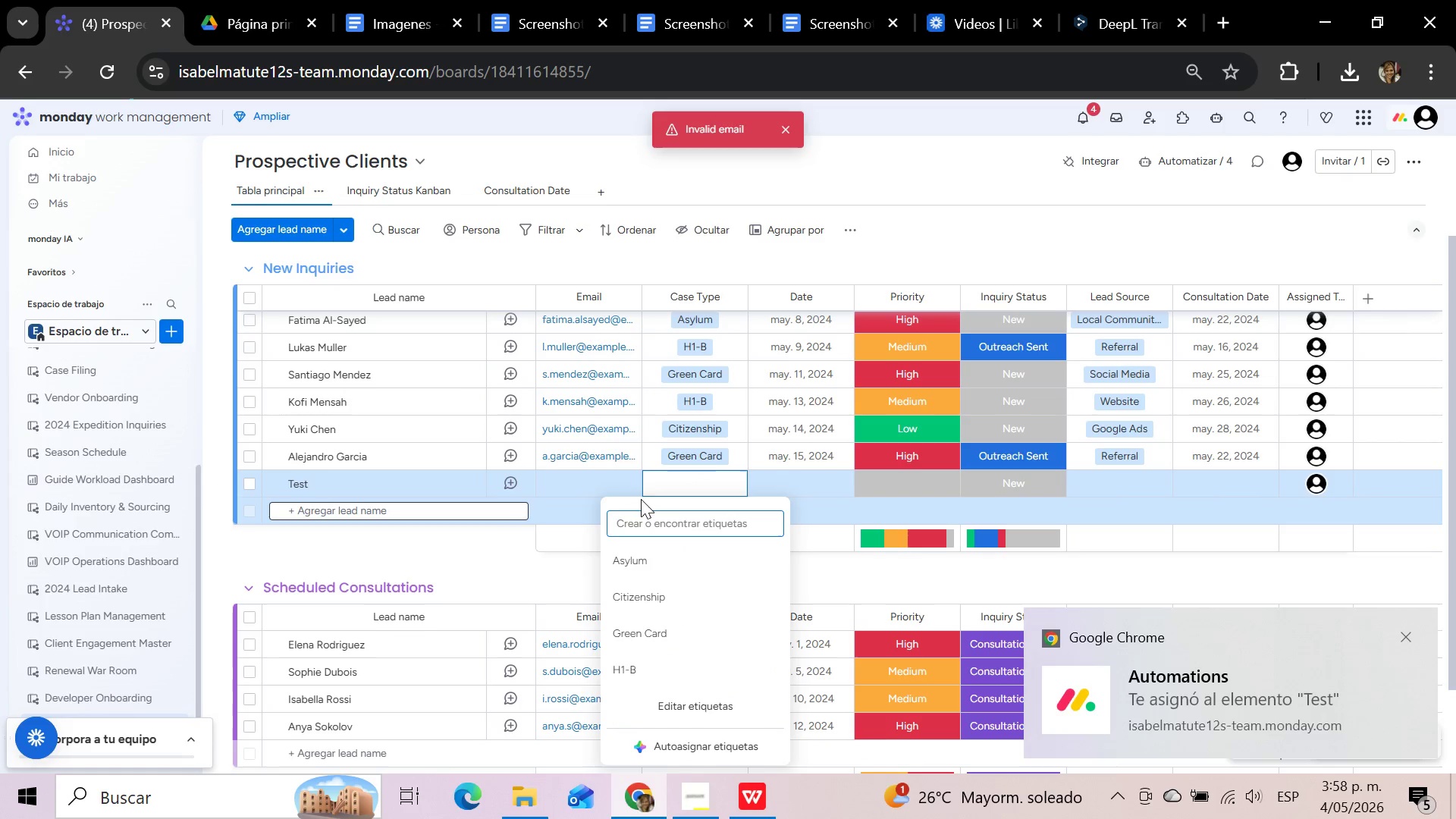 
left_click([549, 479])
 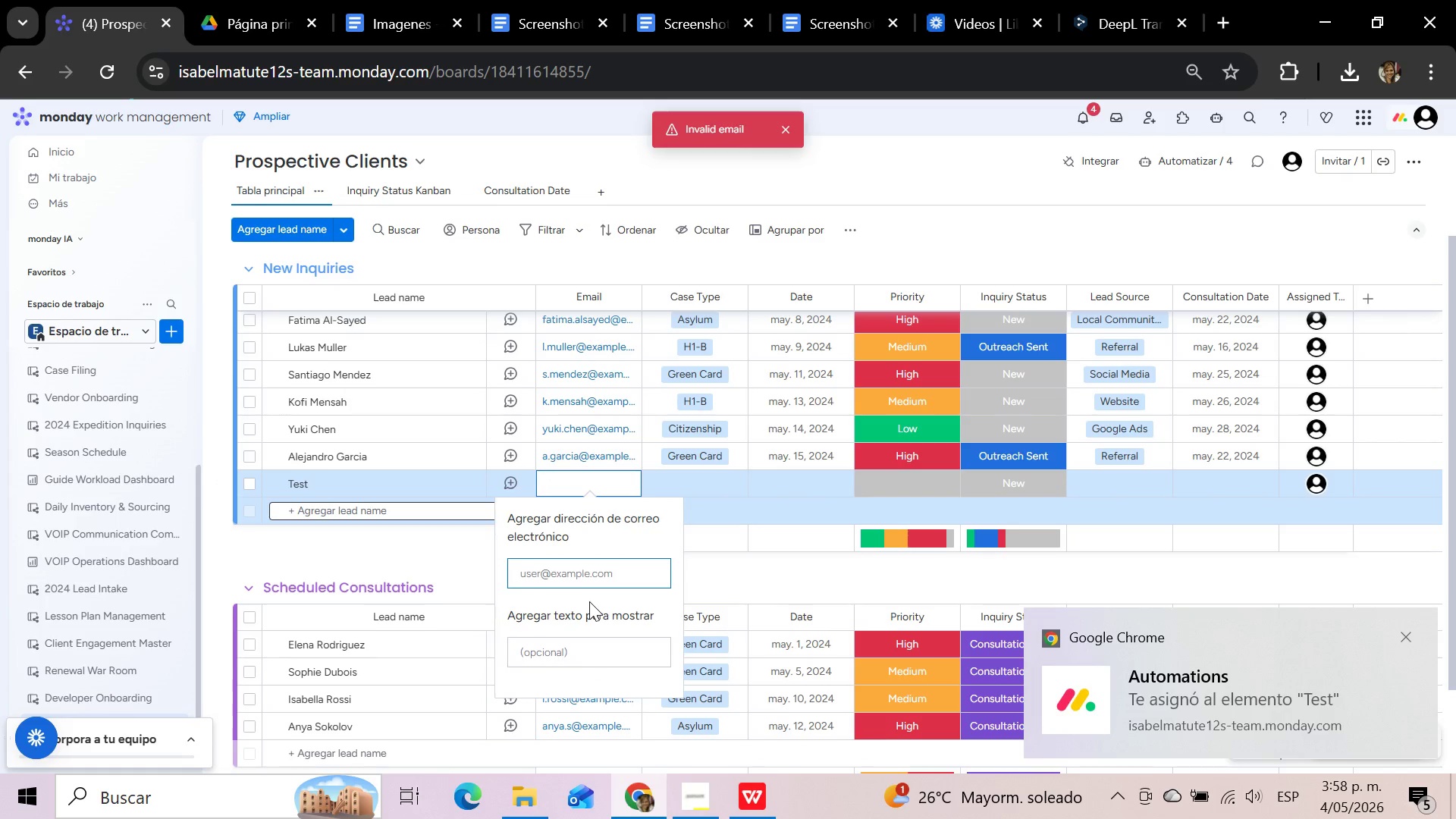 
left_click([585, 568])
 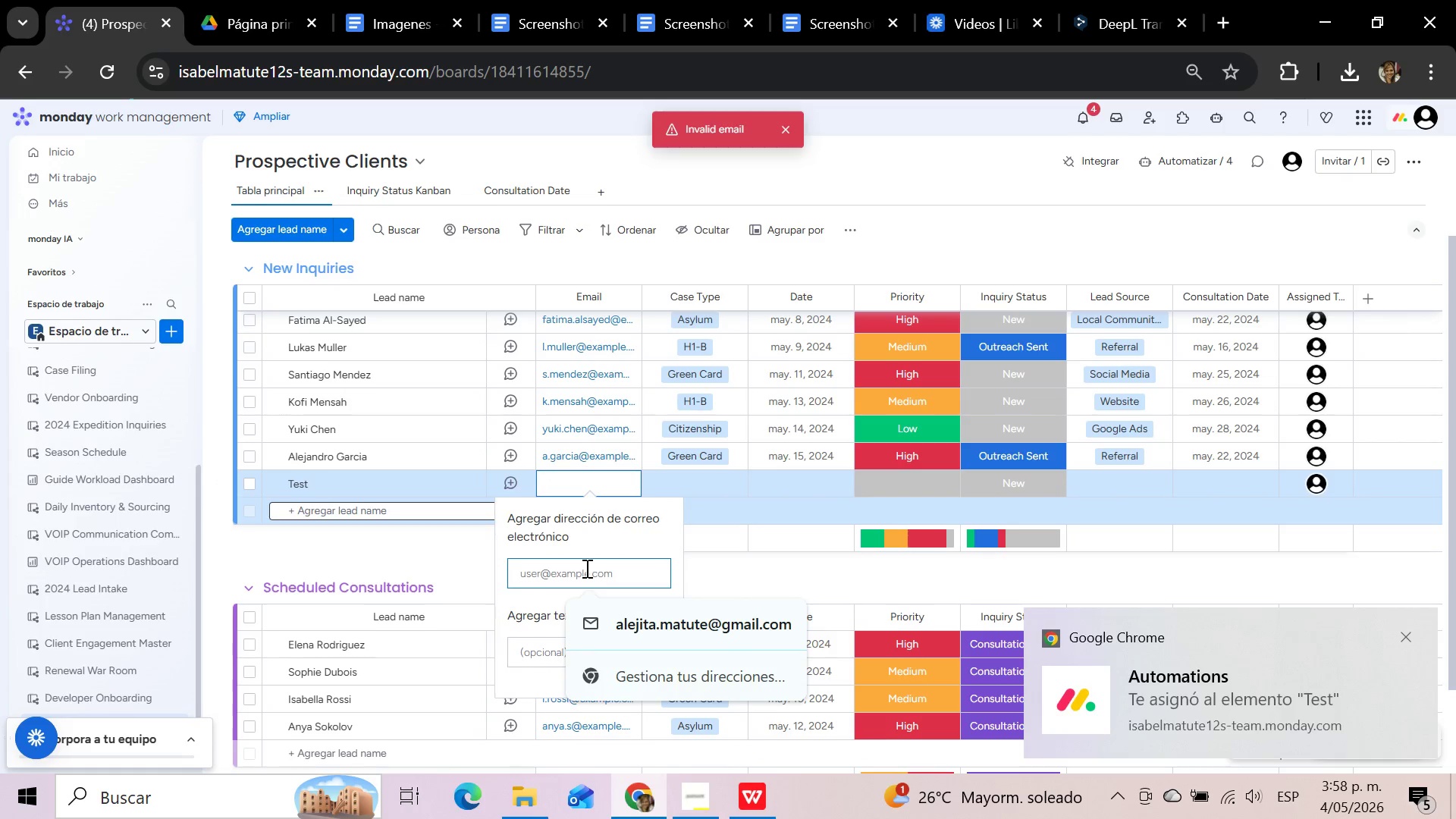 
type(te)
 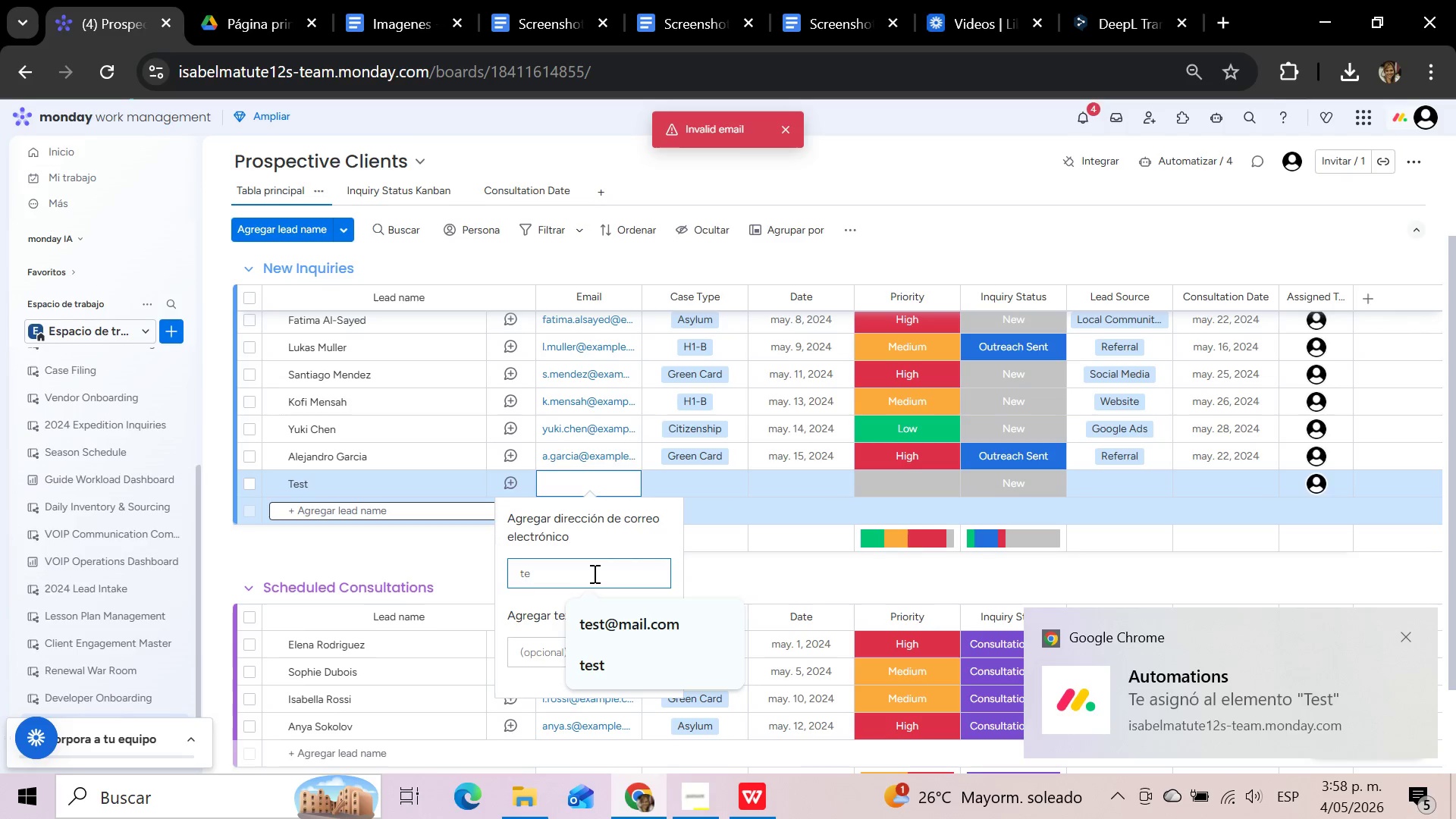 
left_click([641, 632])
 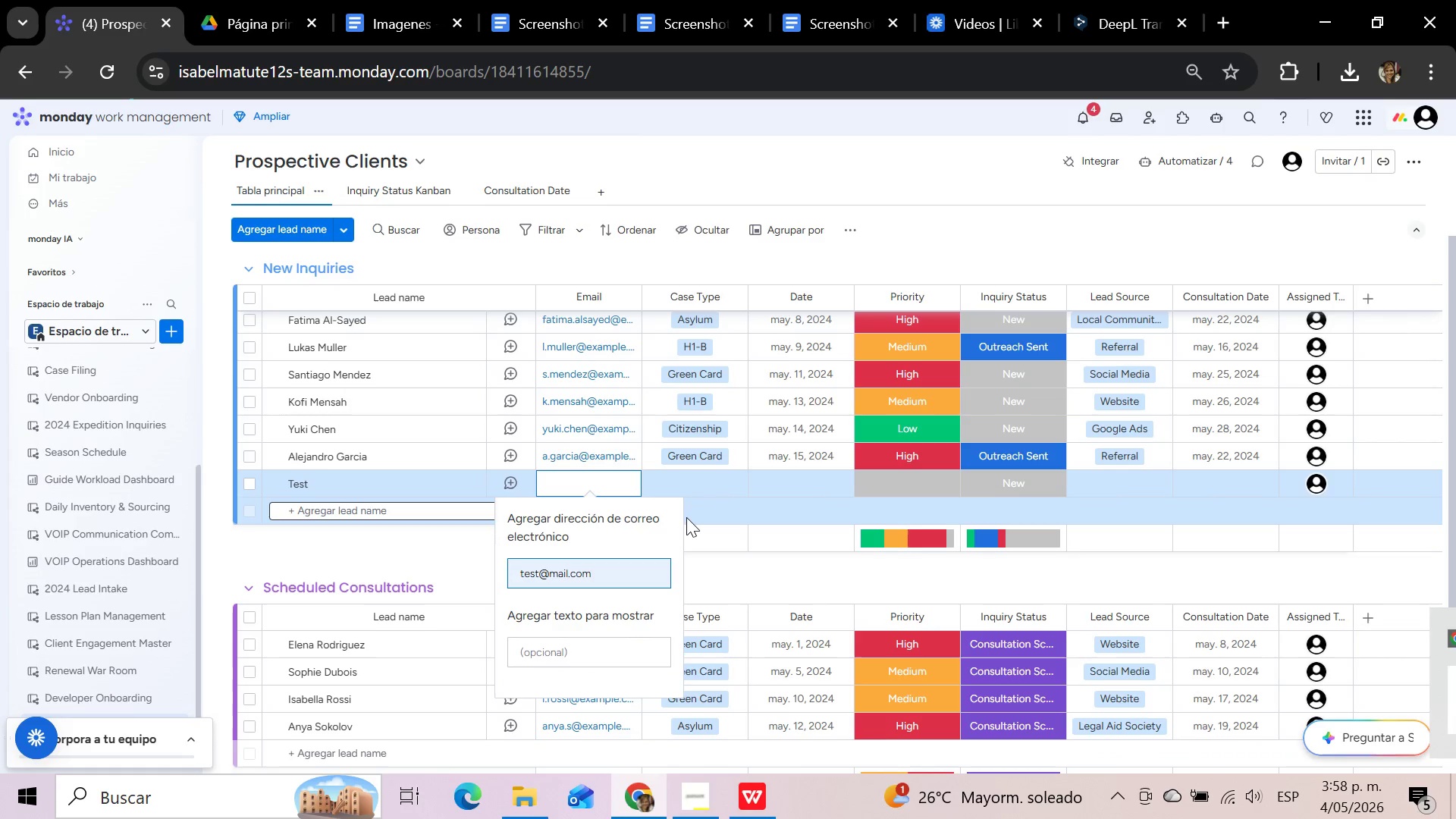 
key(Enter)
 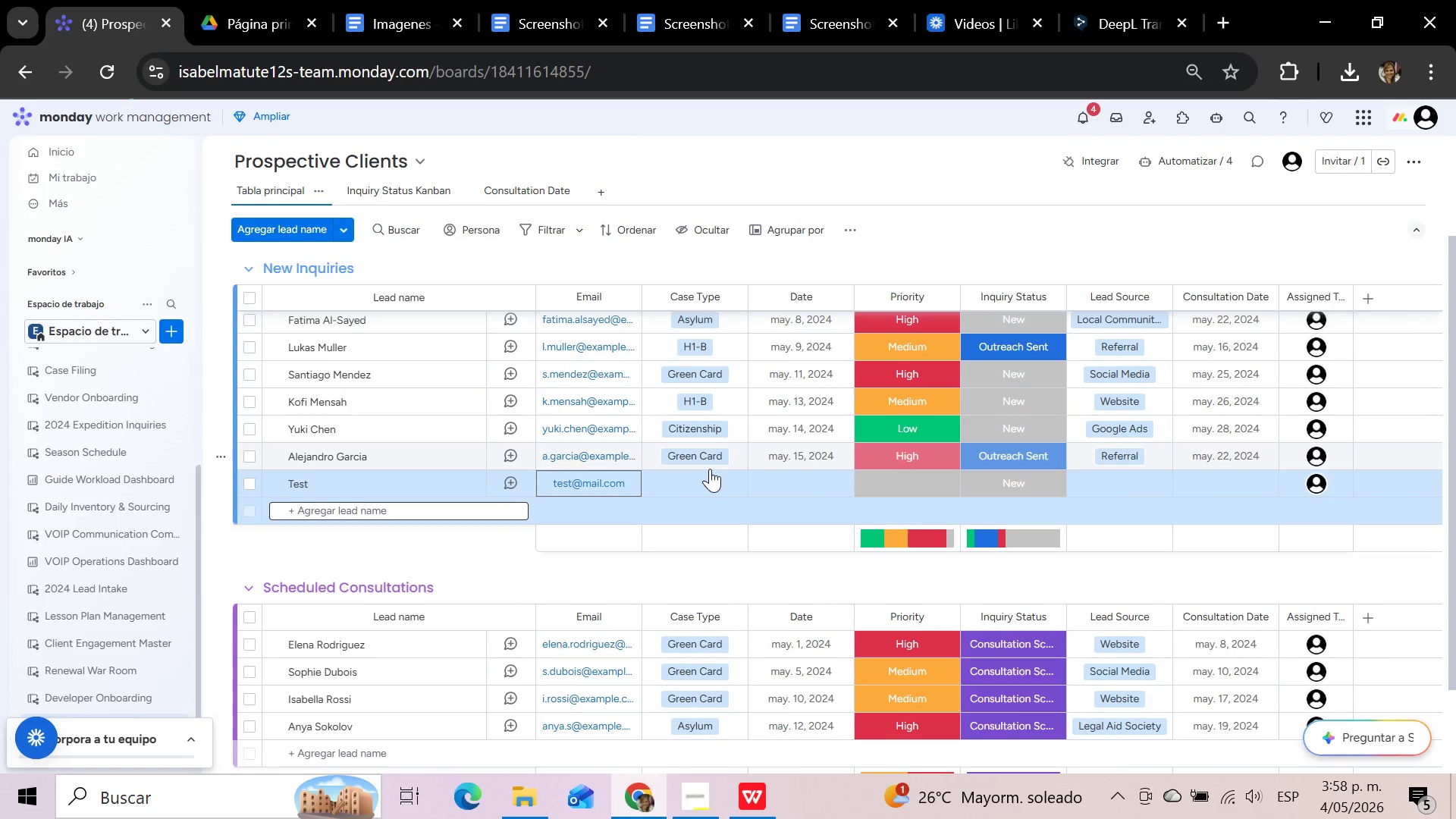 
left_click([705, 483])
 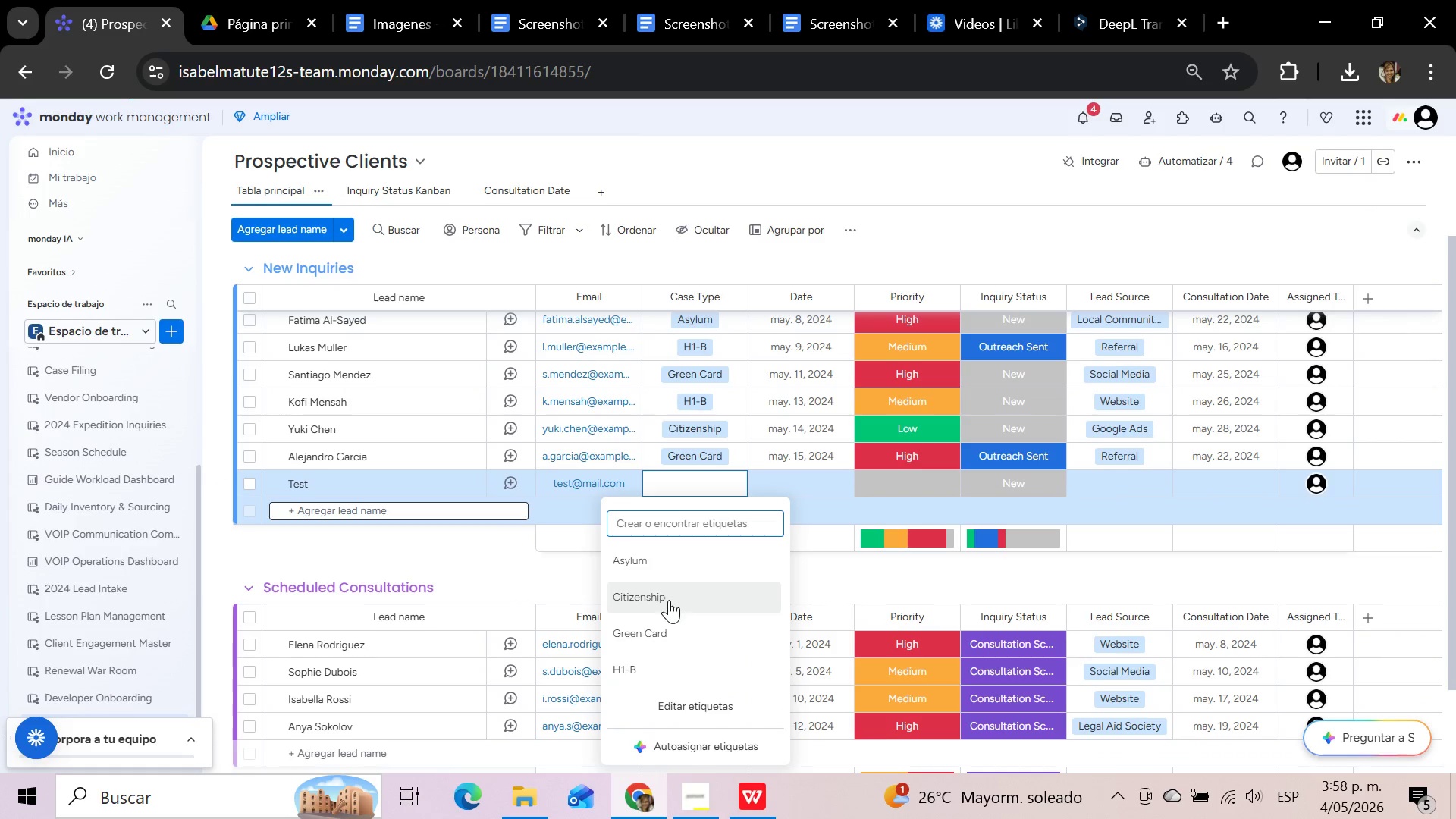 
left_click([663, 621])
 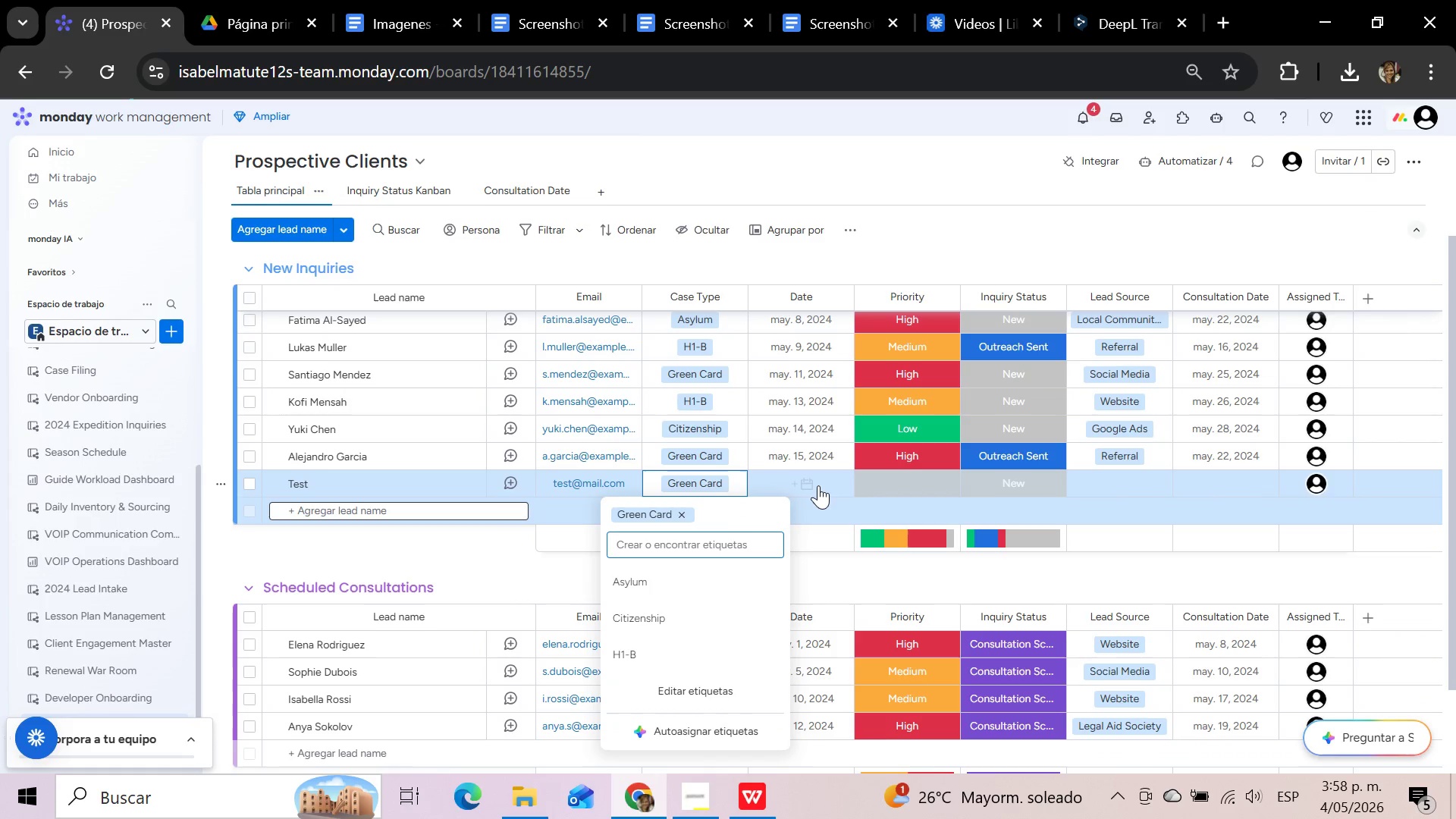 
left_click([818, 485])
 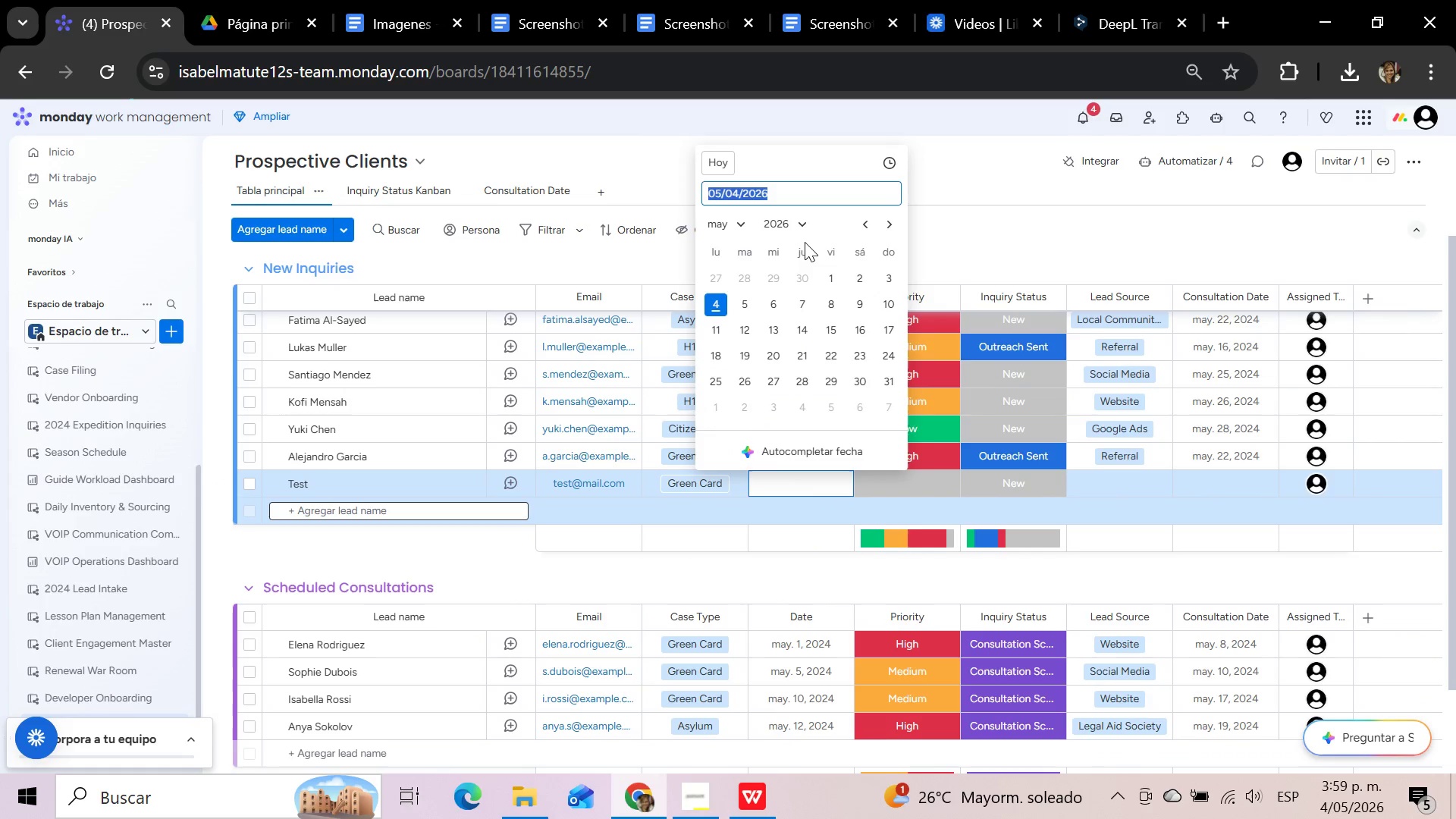 
left_click([808, 228])
 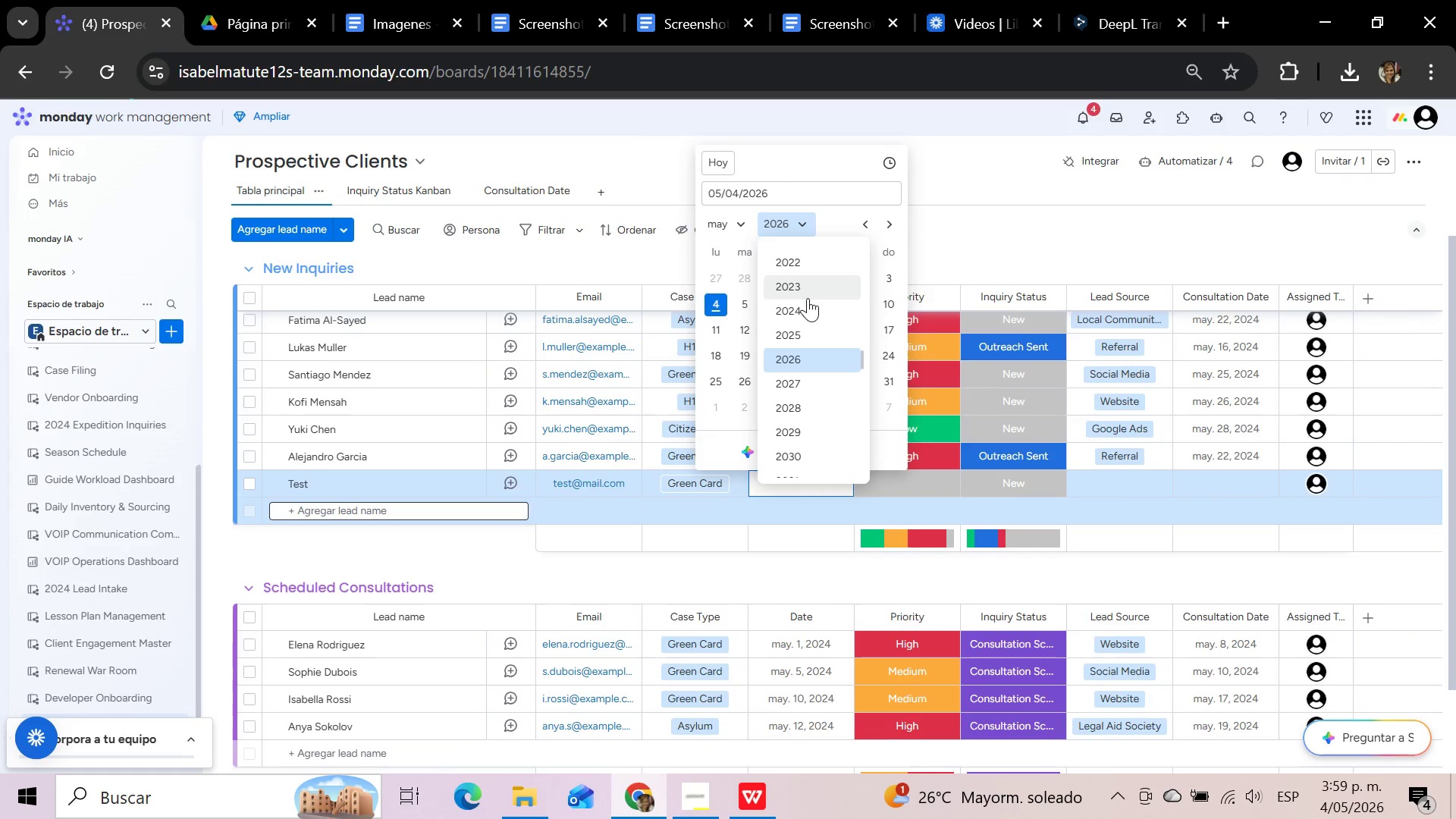 
left_click([806, 312])
 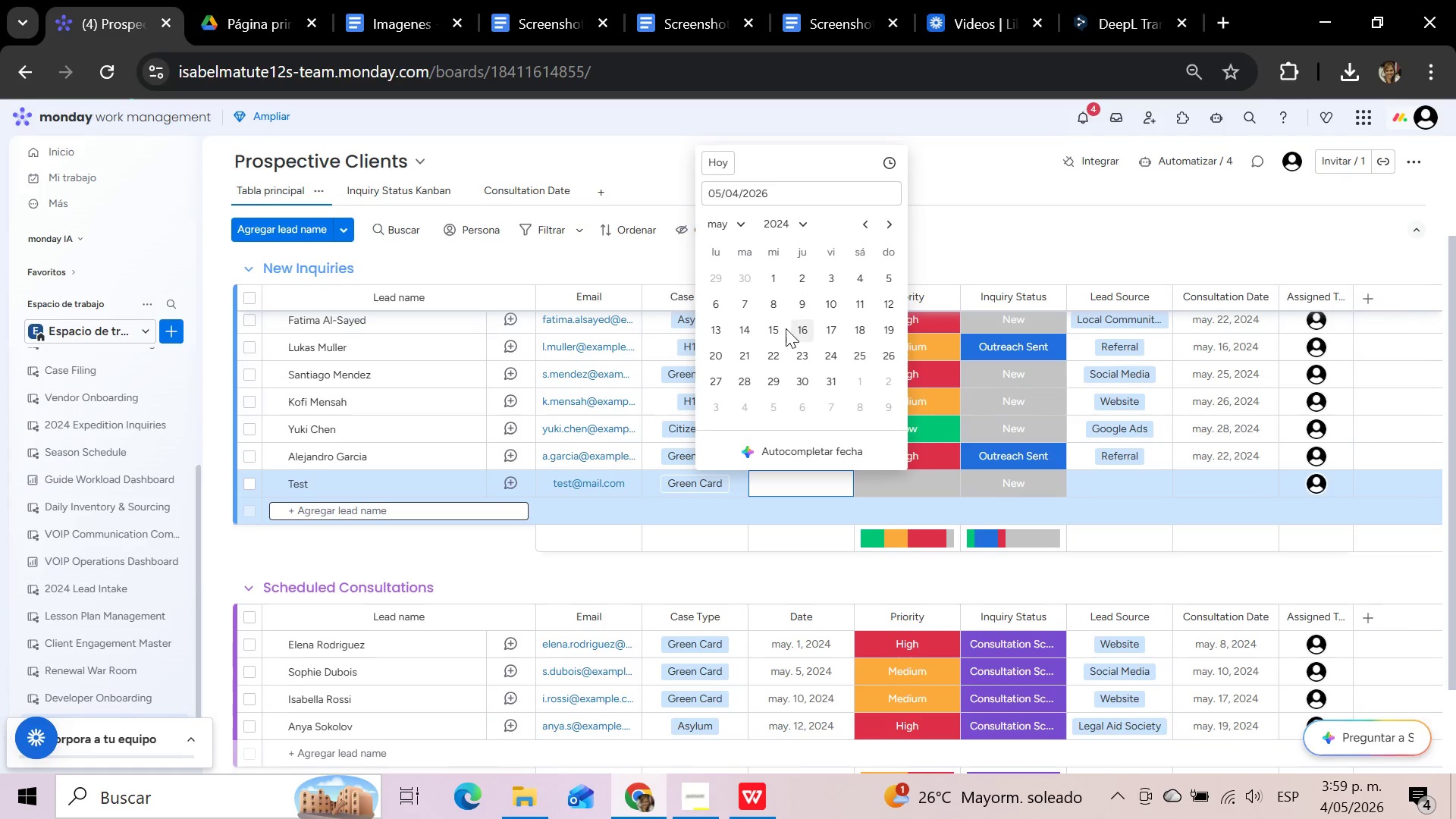 
left_click([777, 330])
 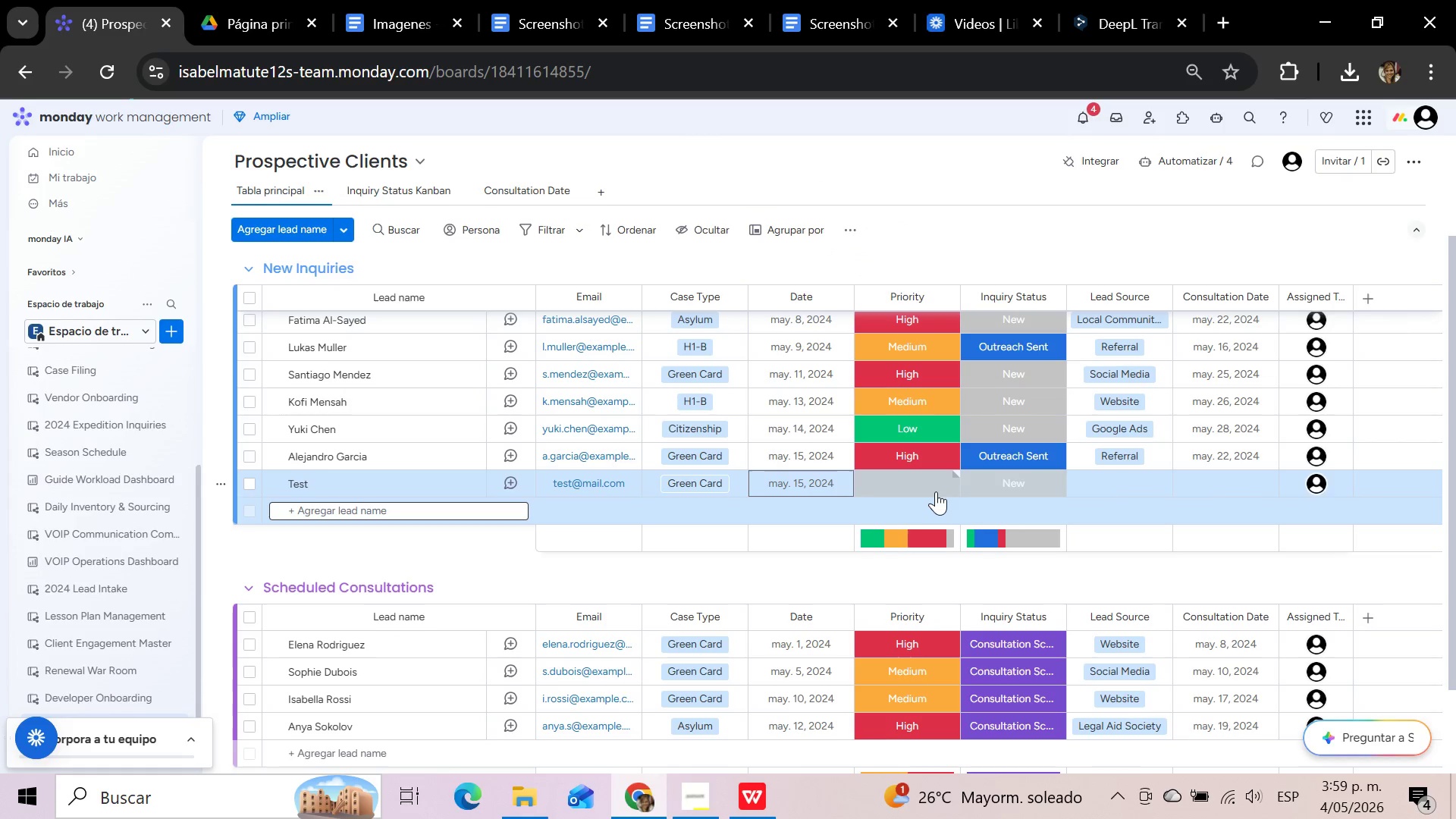 
left_click([936, 491])
 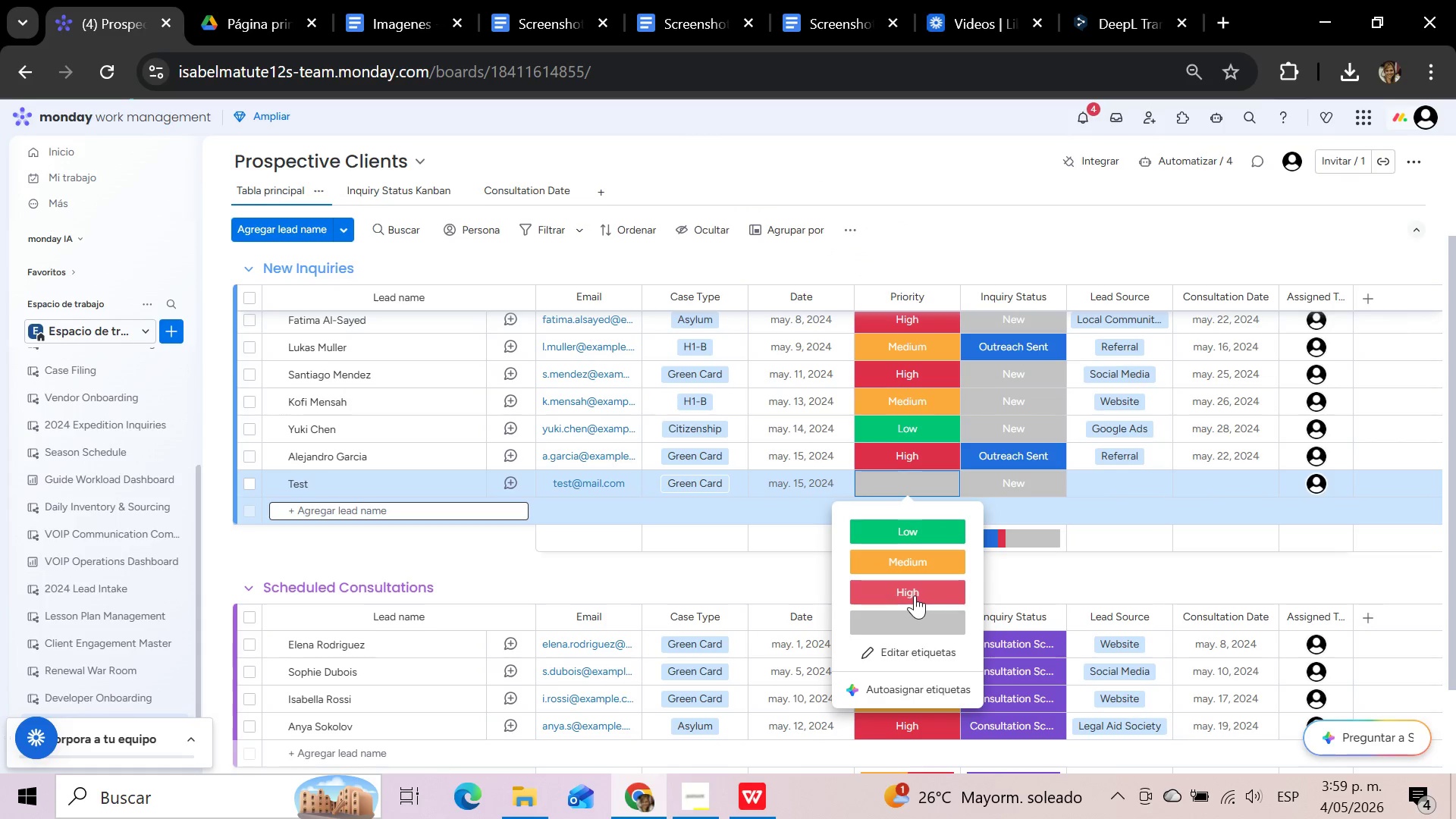 
left_click([1103, 483])
 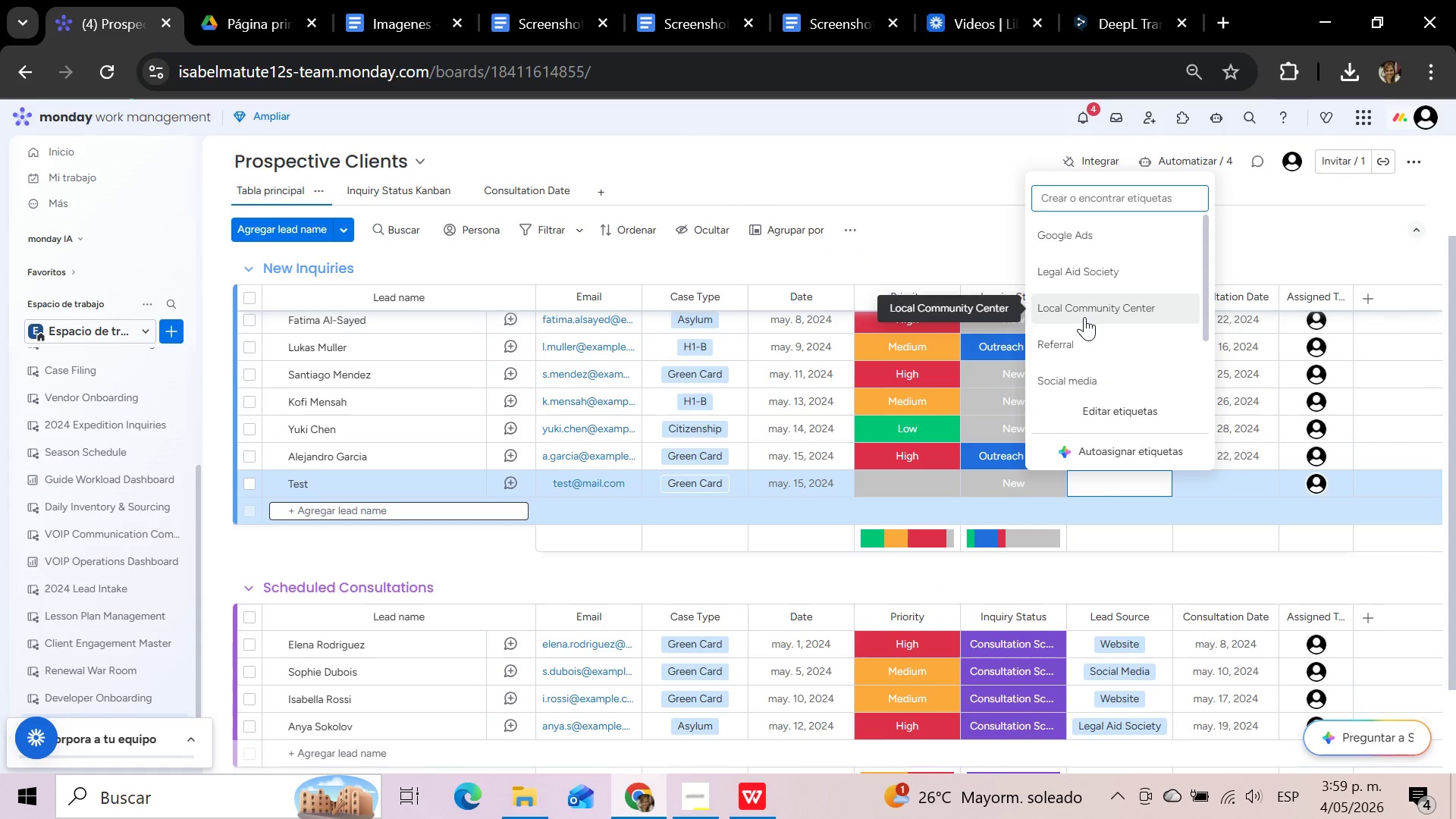 
left_click([1084, 317])
 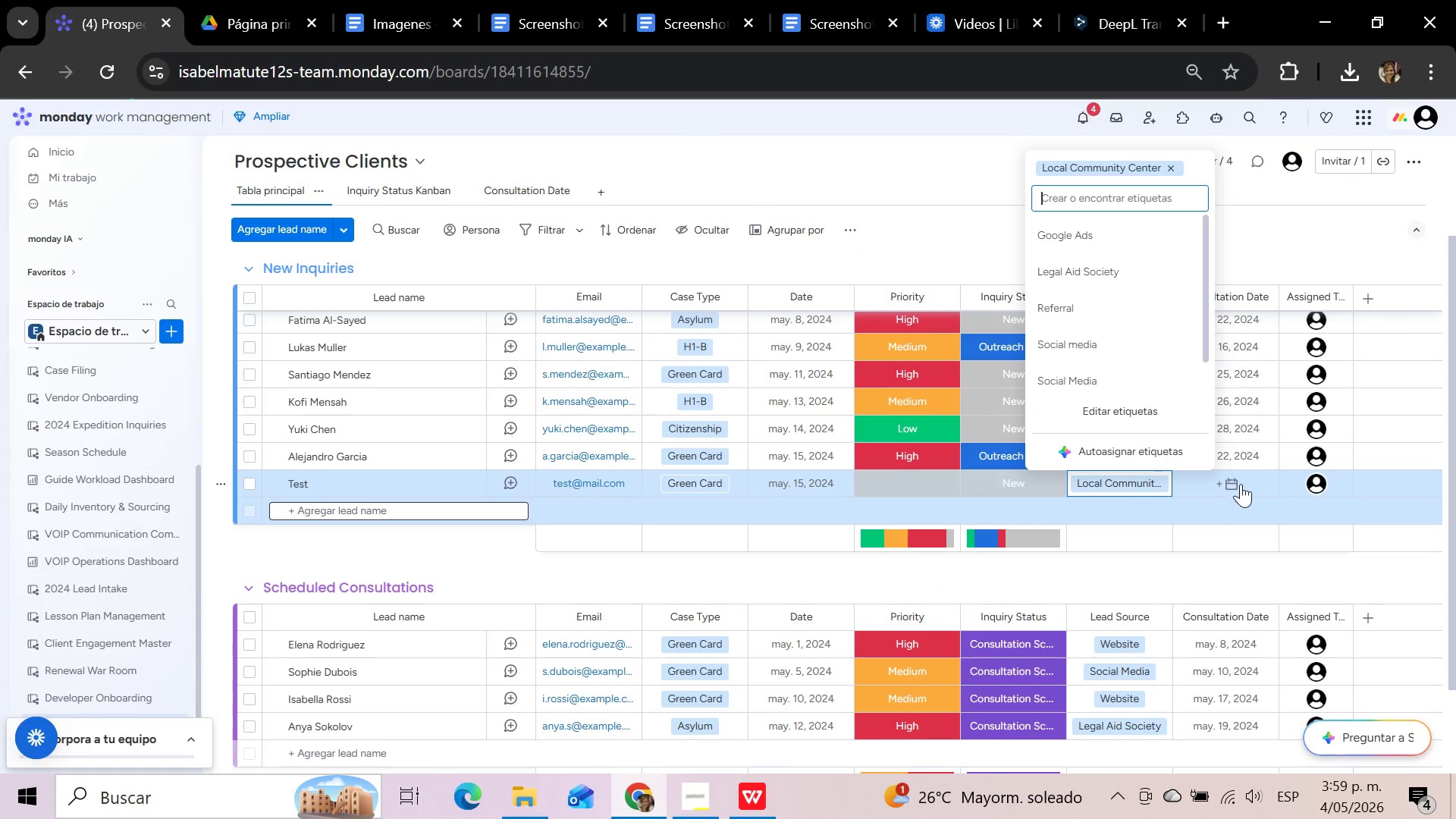 
left_click([1241, 482])
 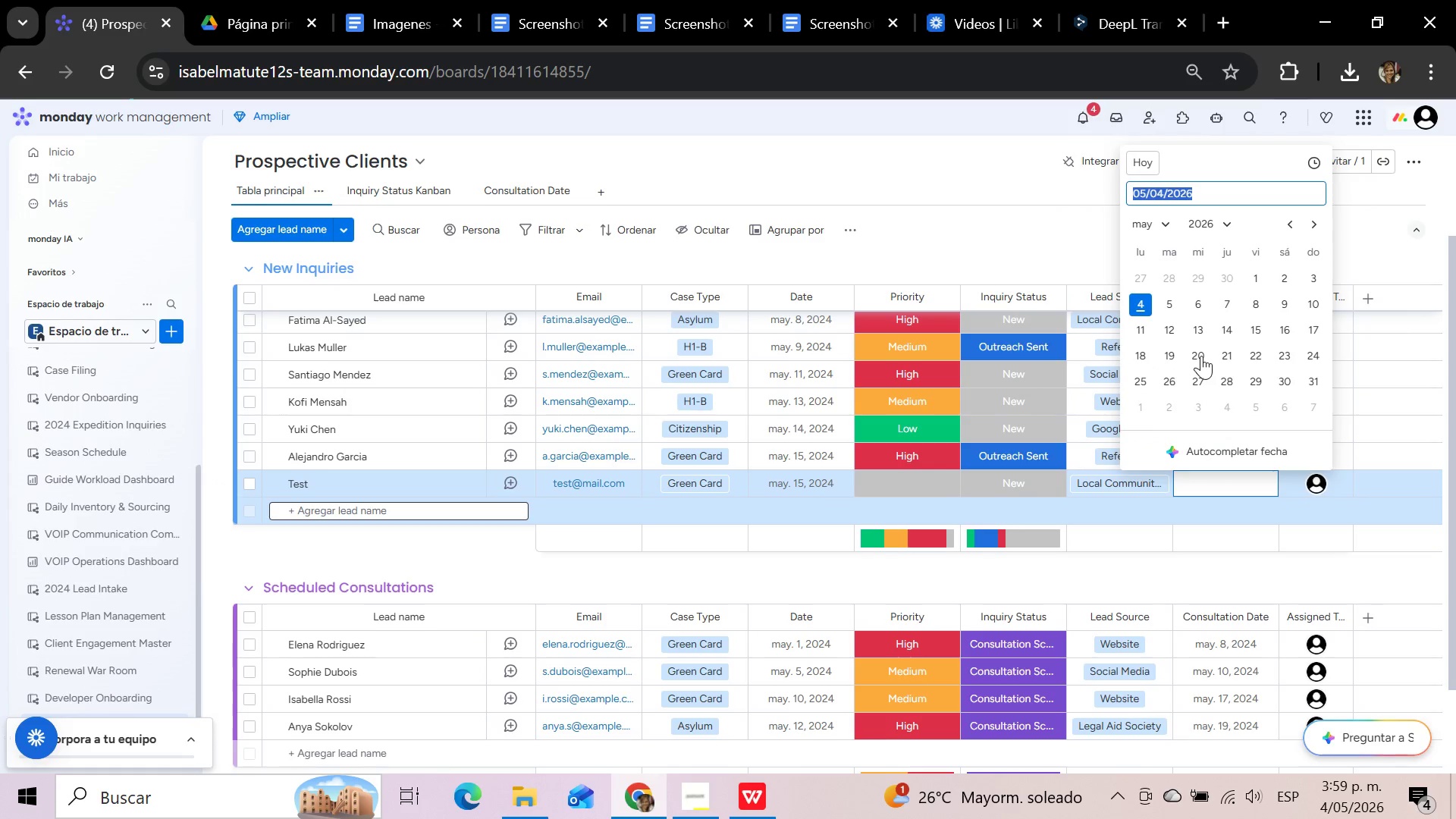 
left_click([1231, 224])
 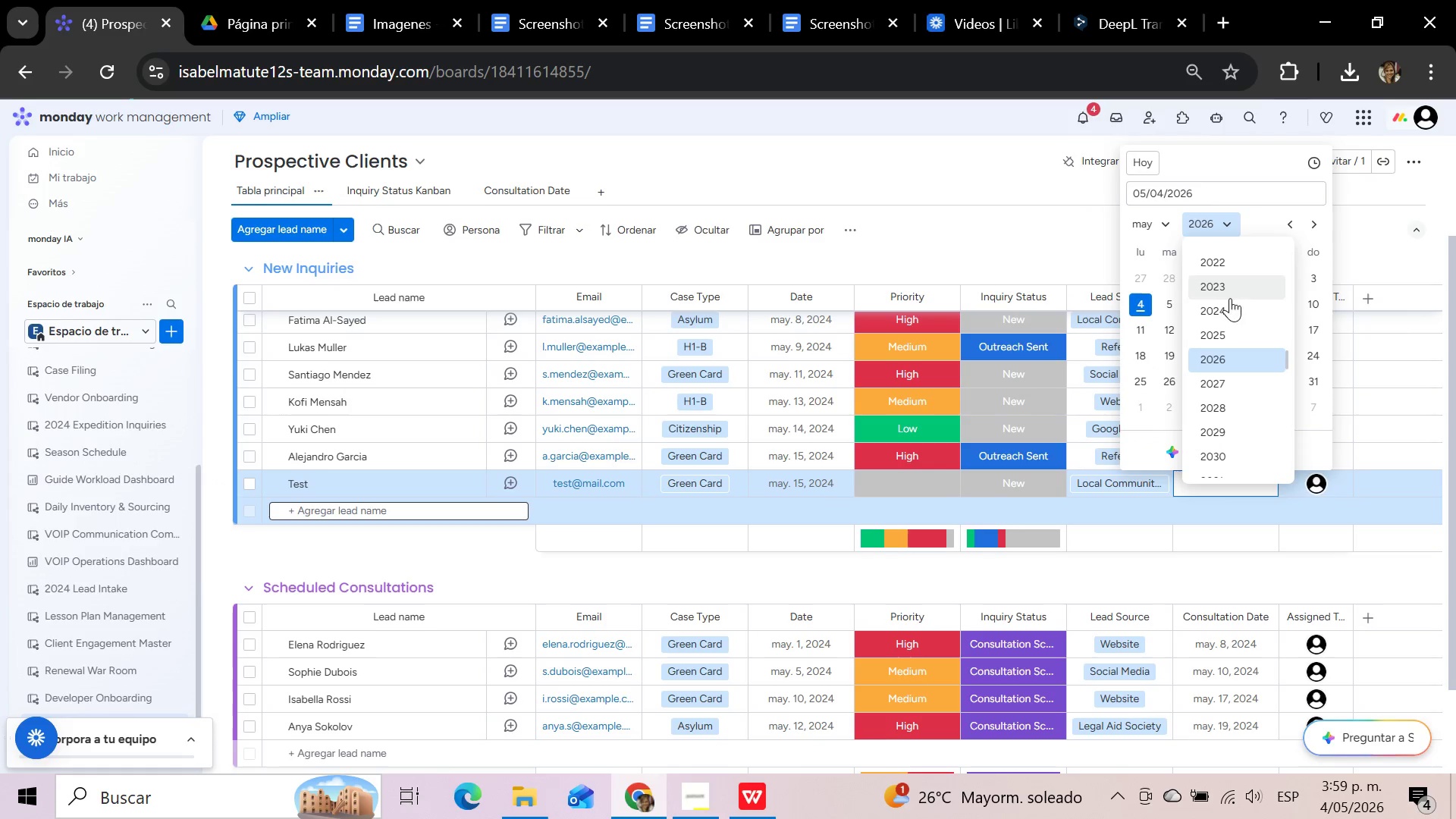 
left_click([1228, 314])
 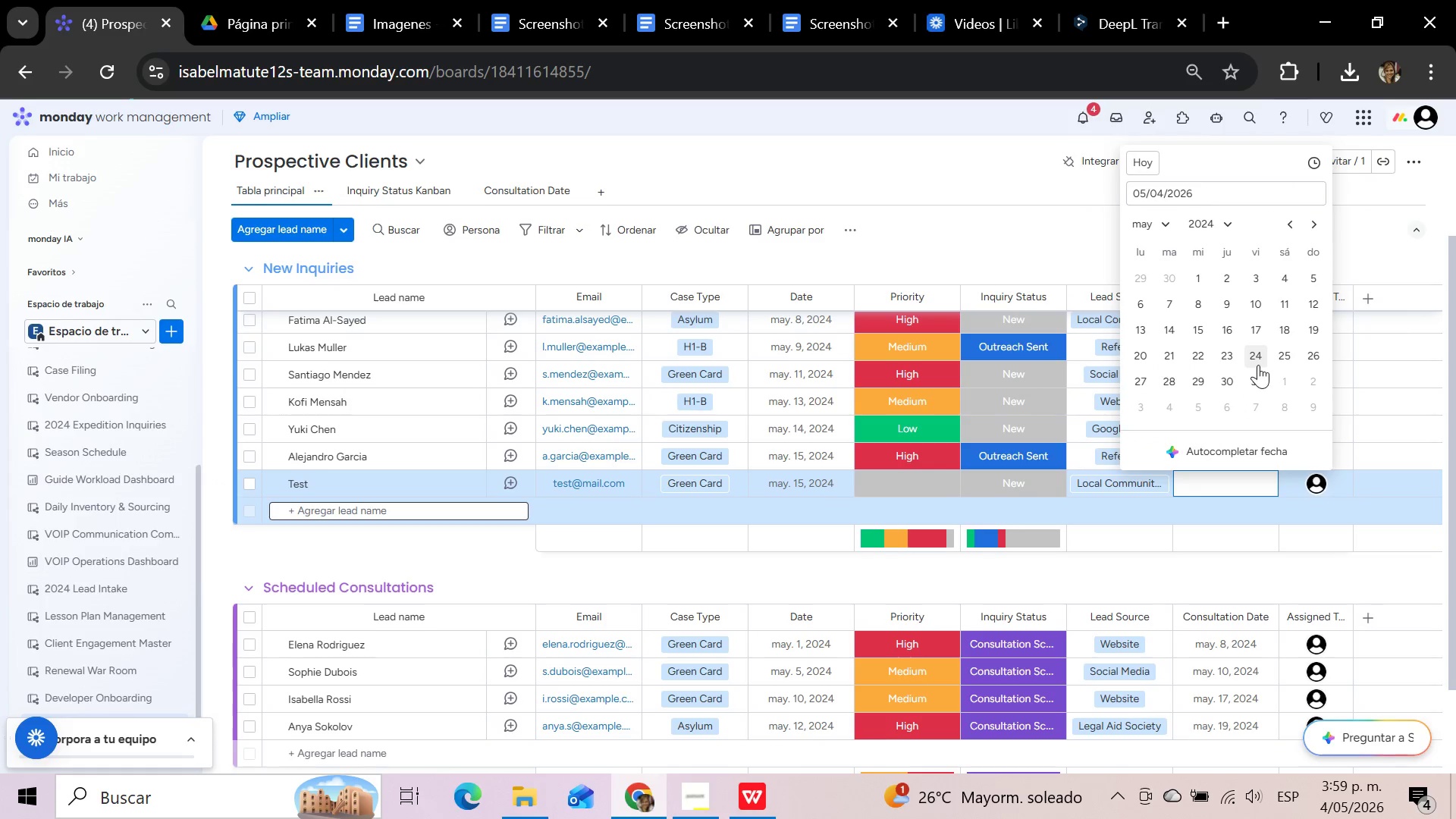 
left_click([1221, 378])
 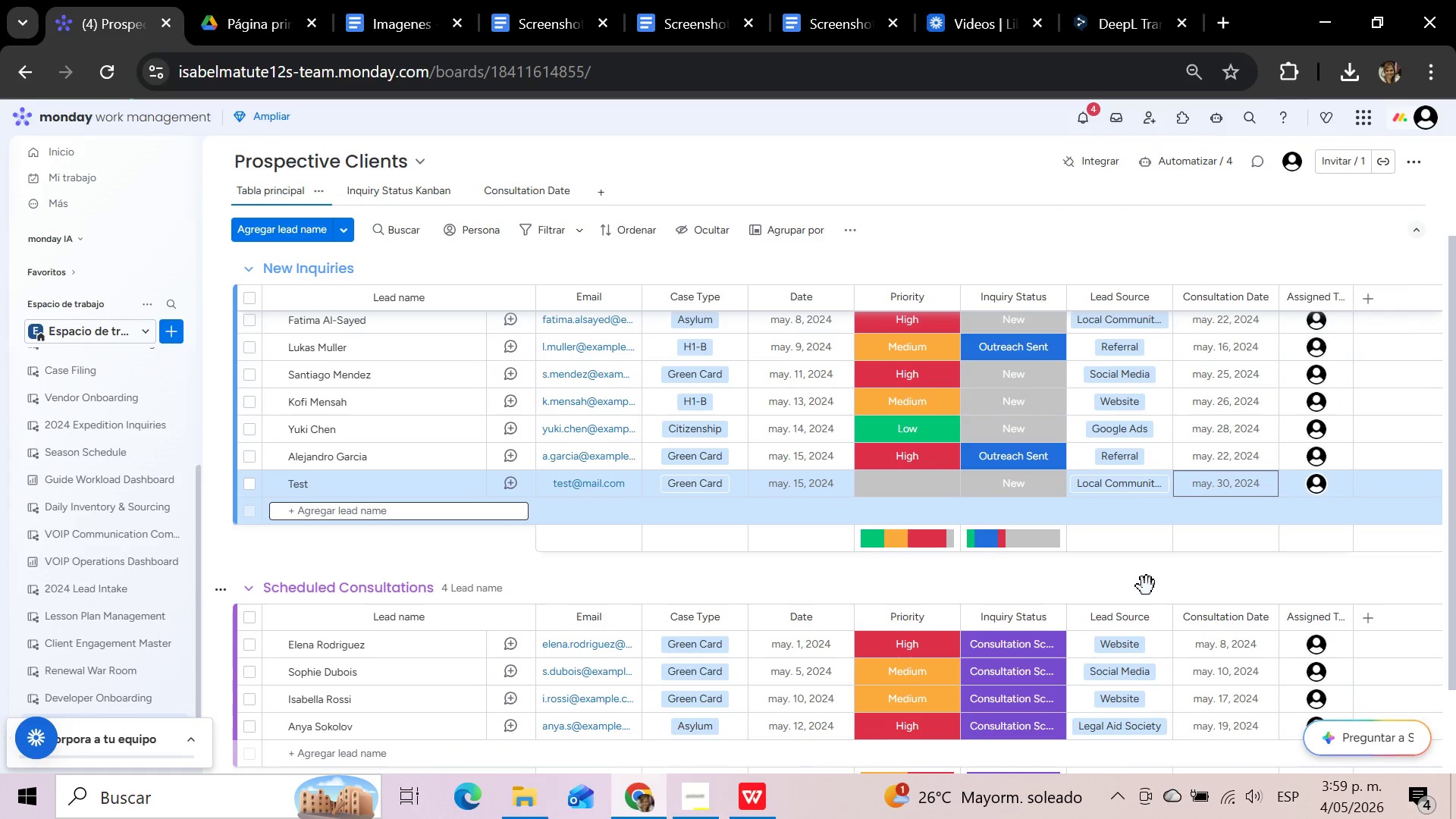 
mouse_move([938, 487])
 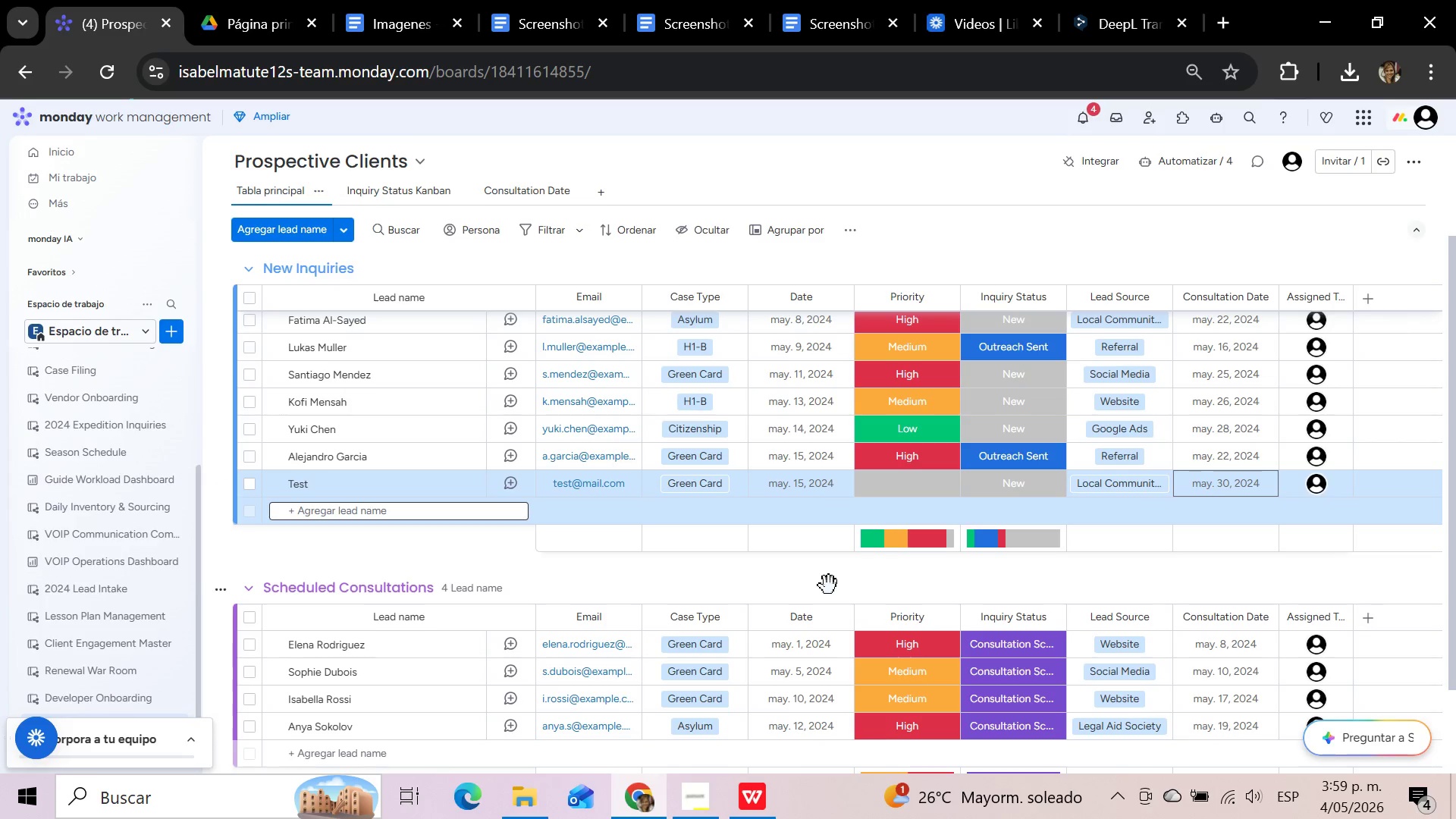 
wait(5.75)
 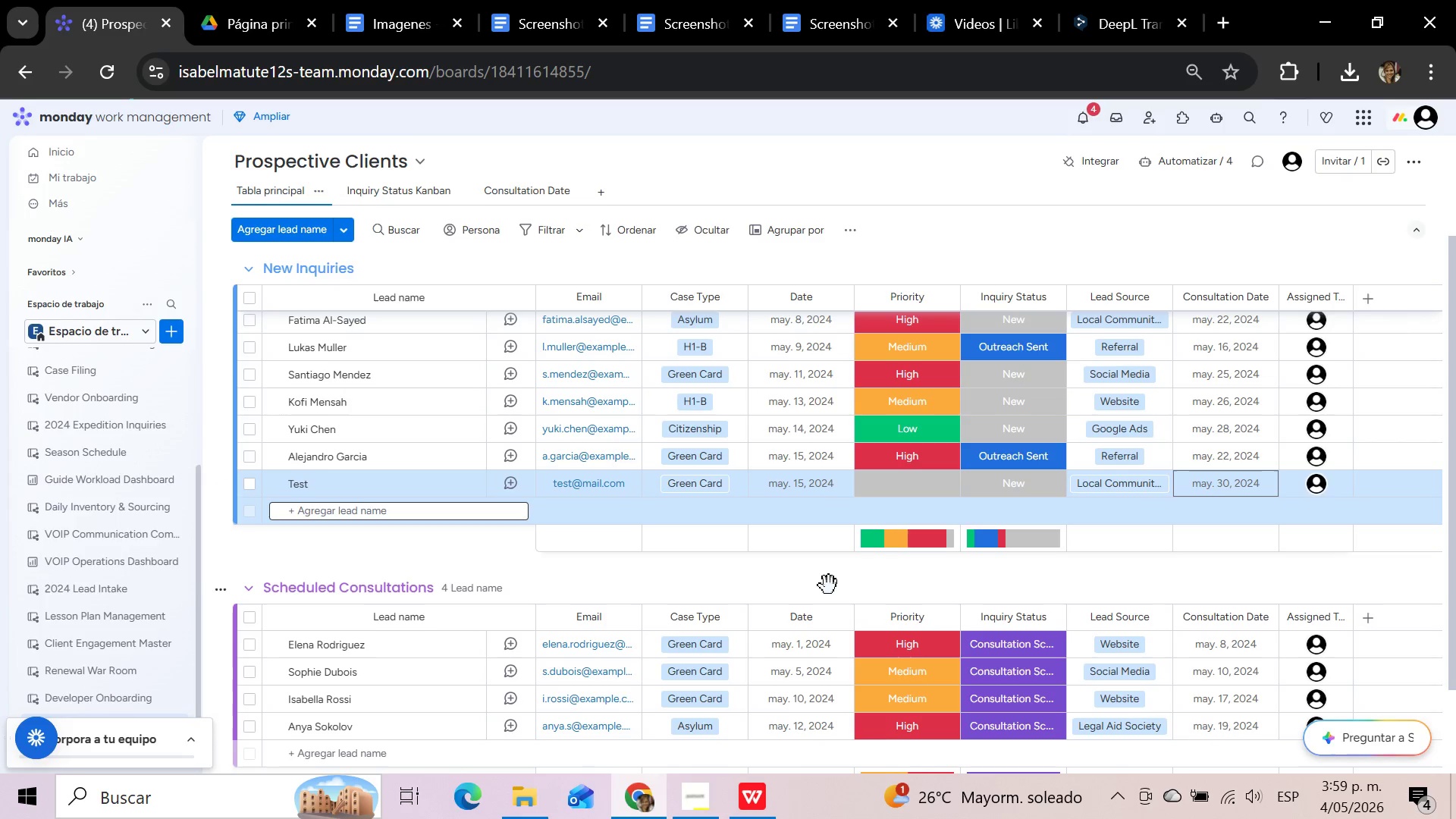 
left_click([929, 470])
 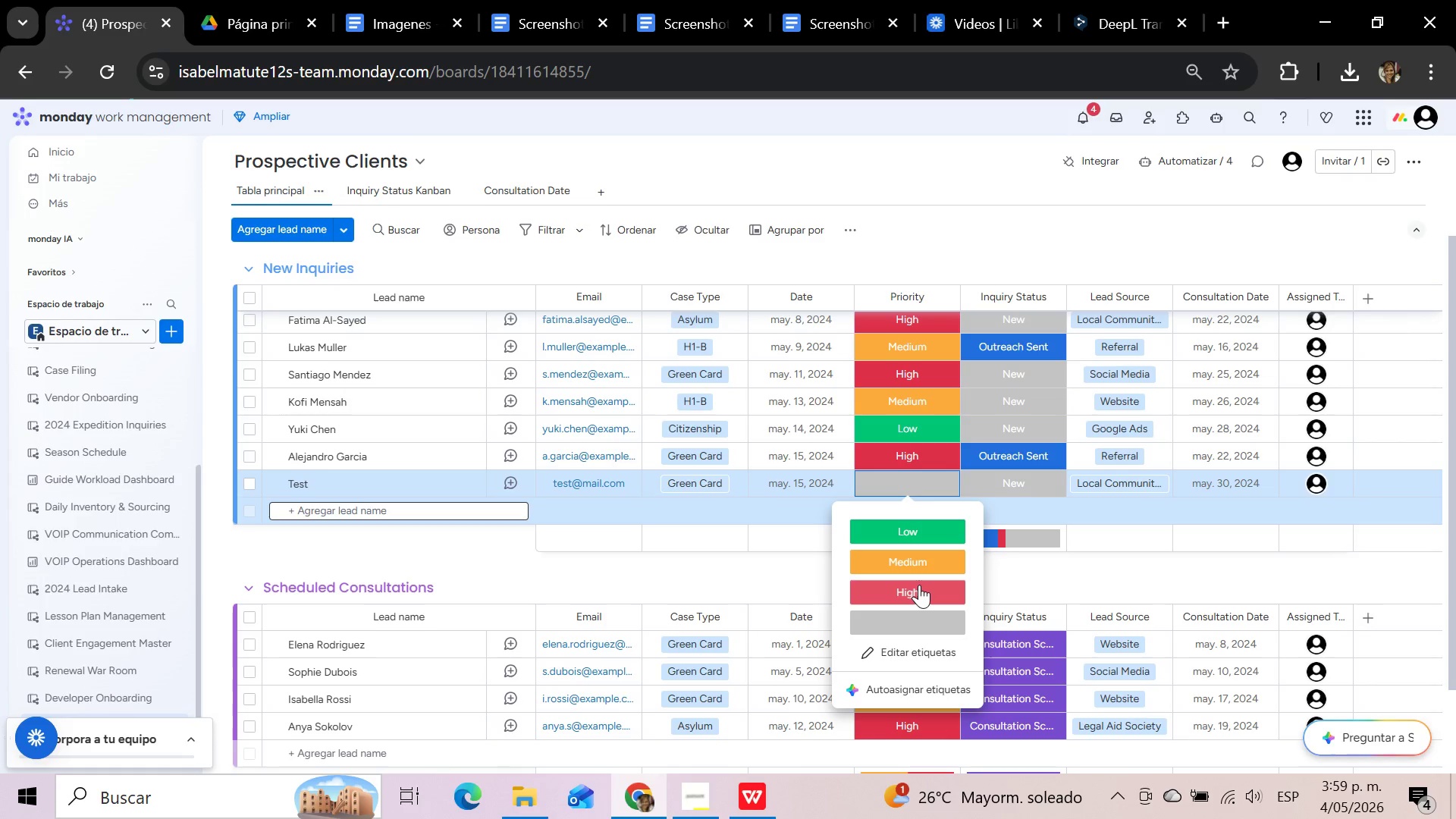 
wait(5.7)
 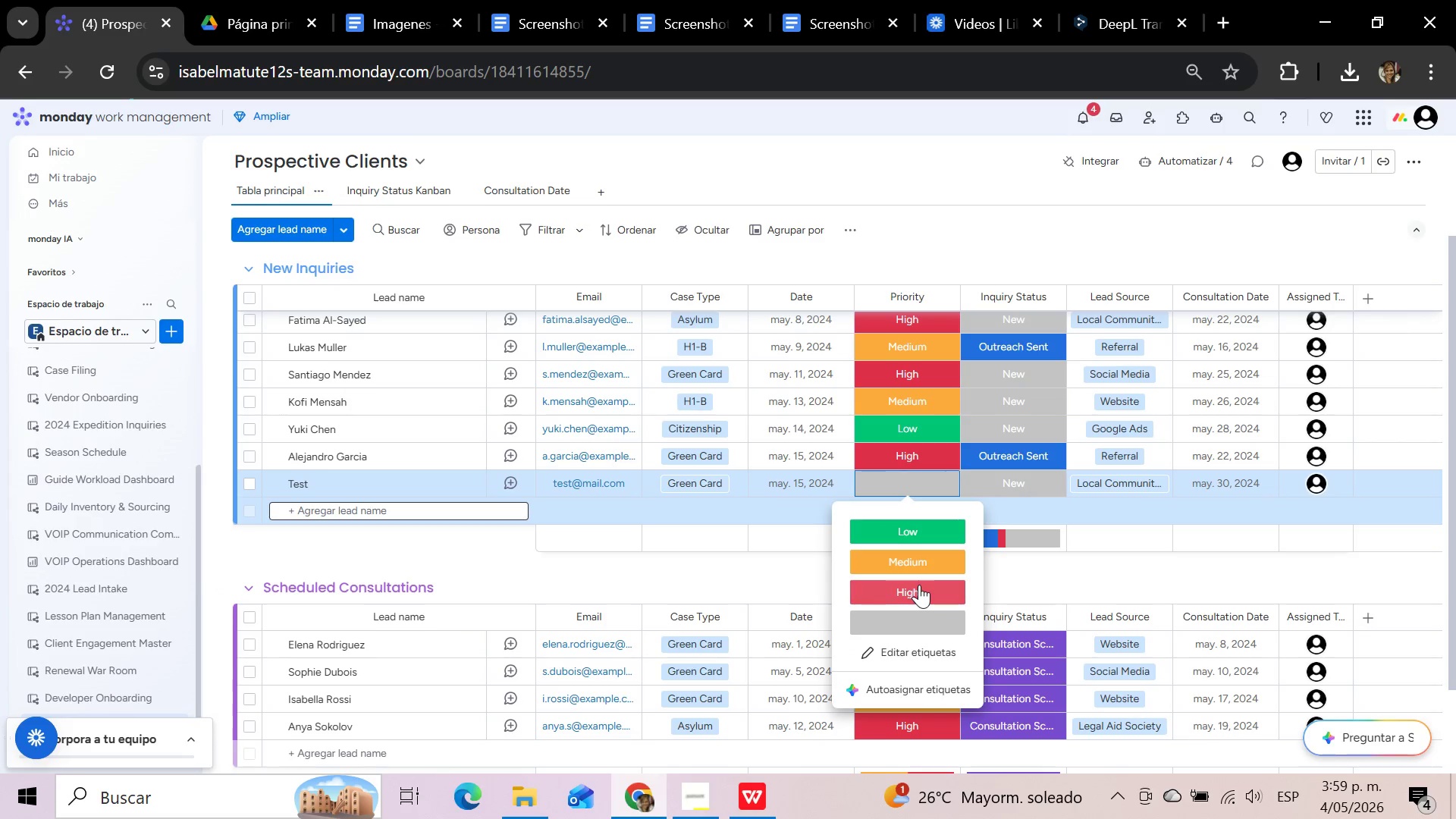 
left_click([919, 585])
 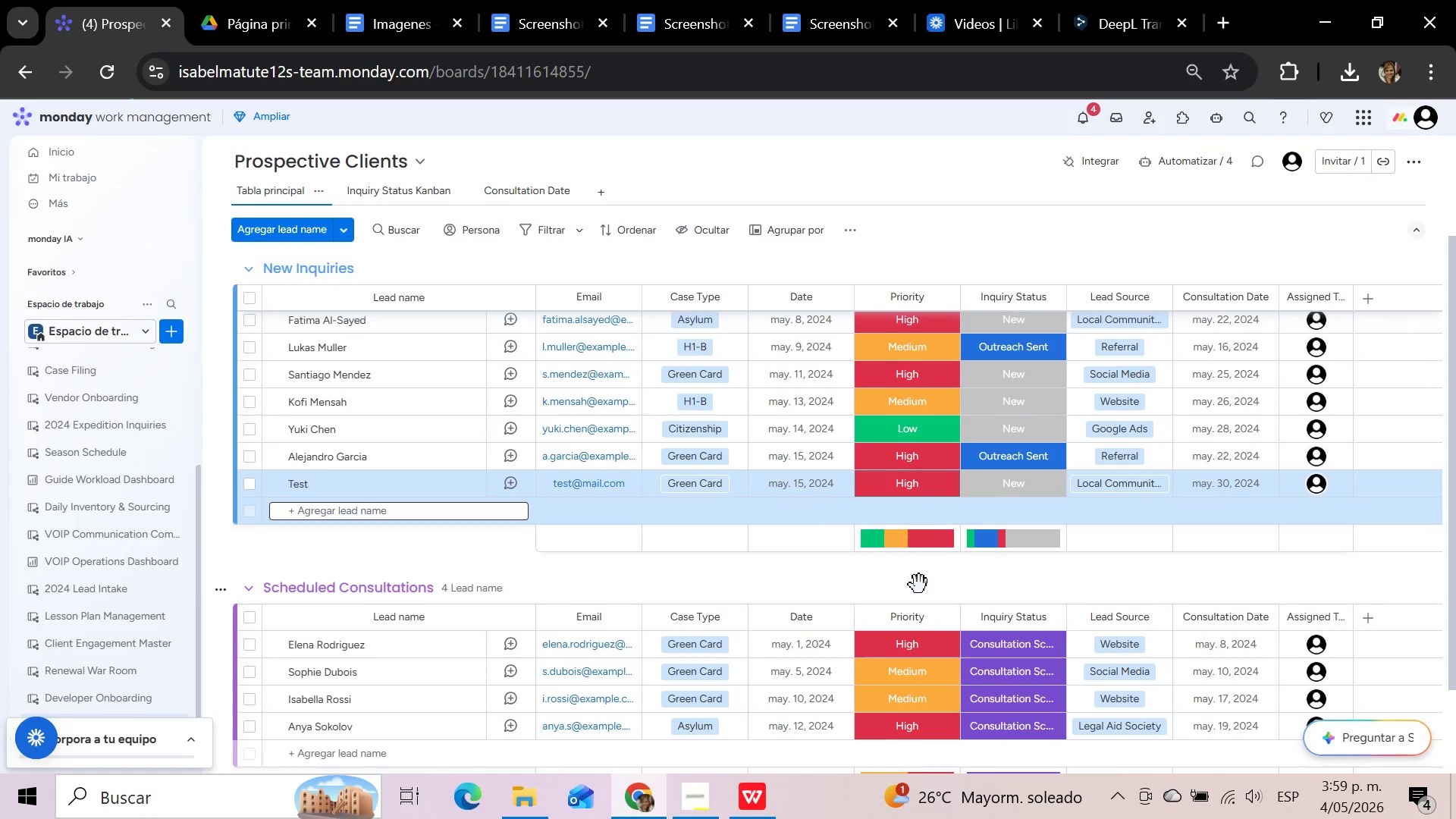 
wait(11.47)
 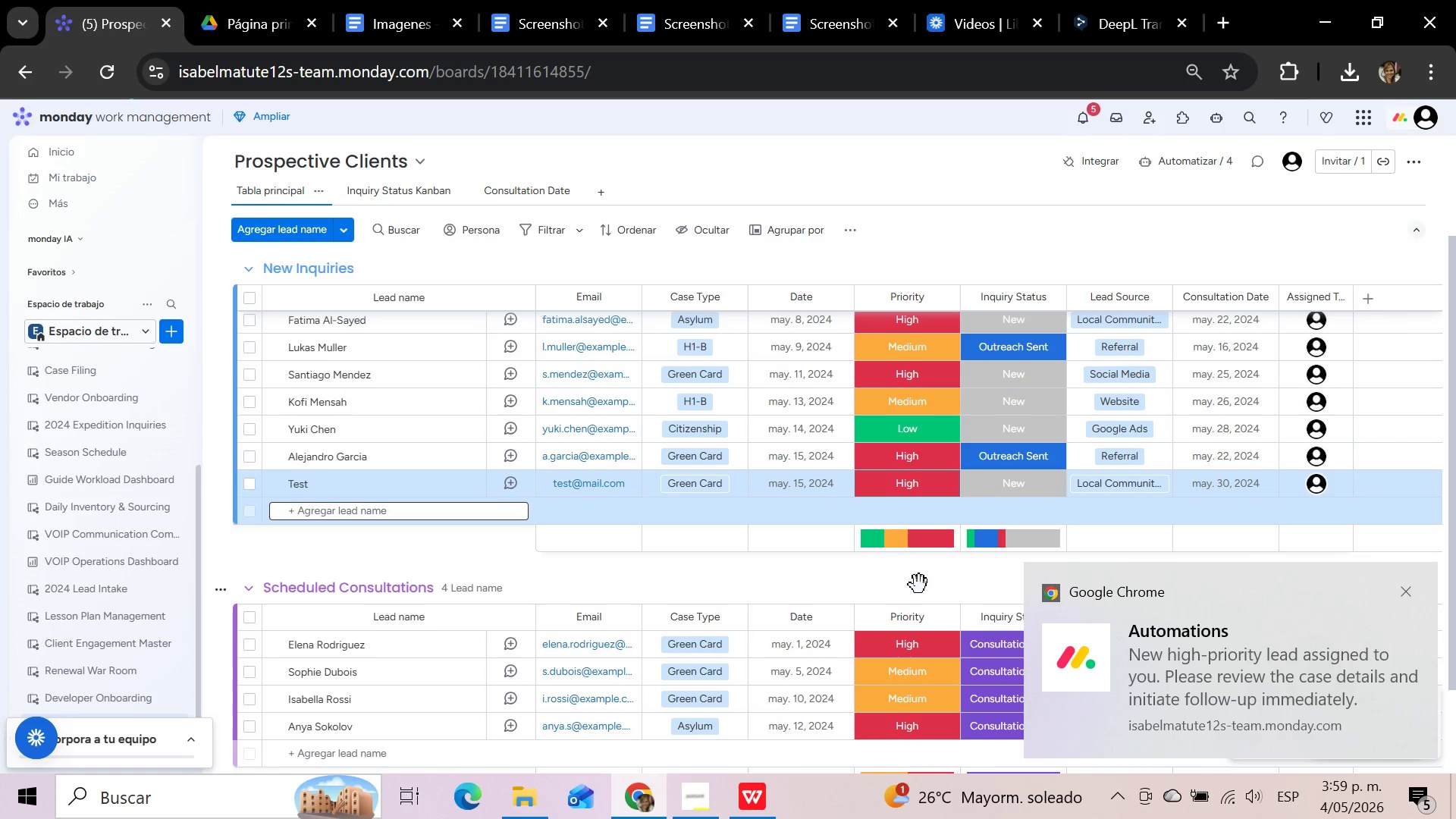 
key(Meta+Shift+S)
 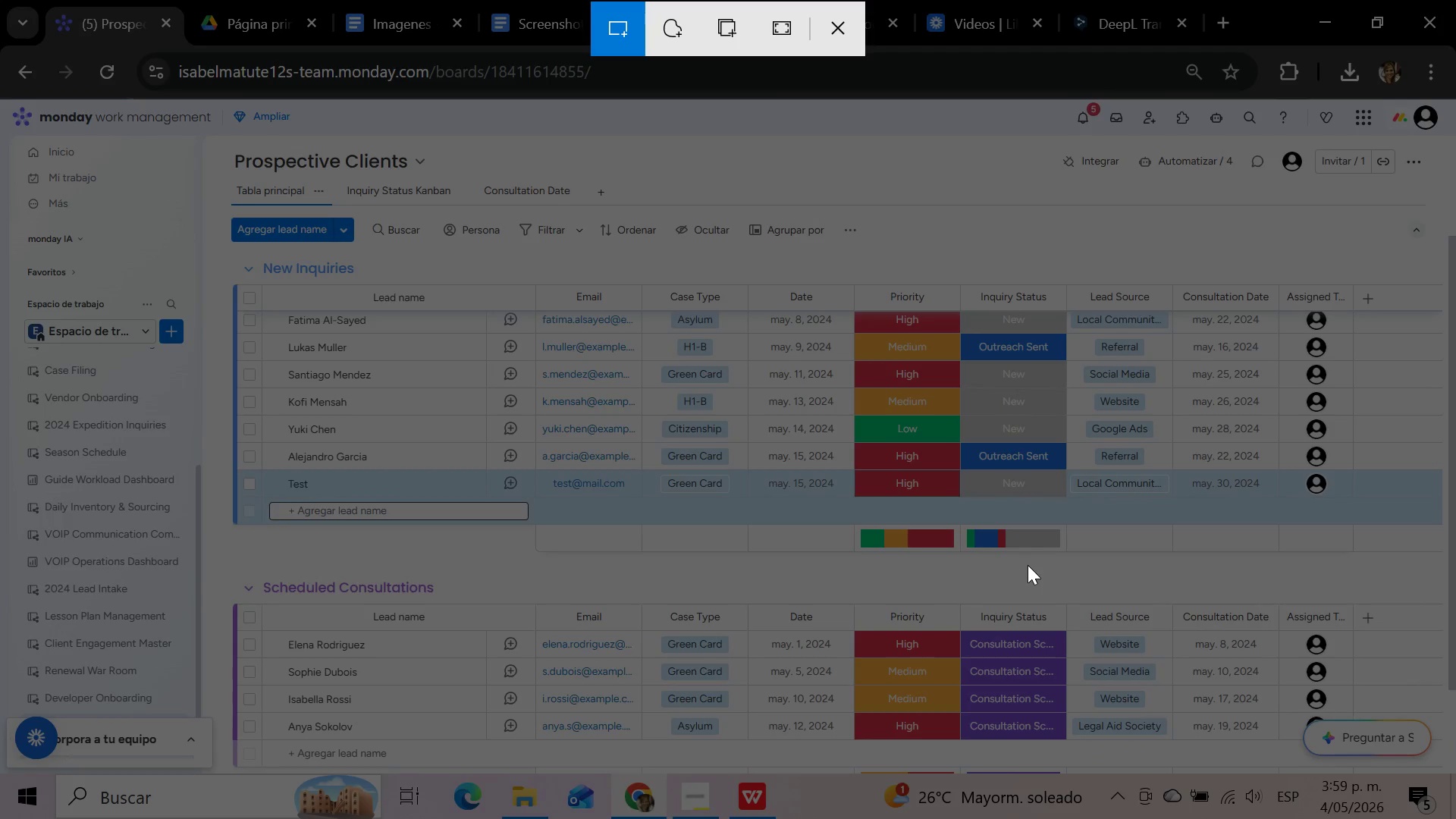 
wait(6.44)
 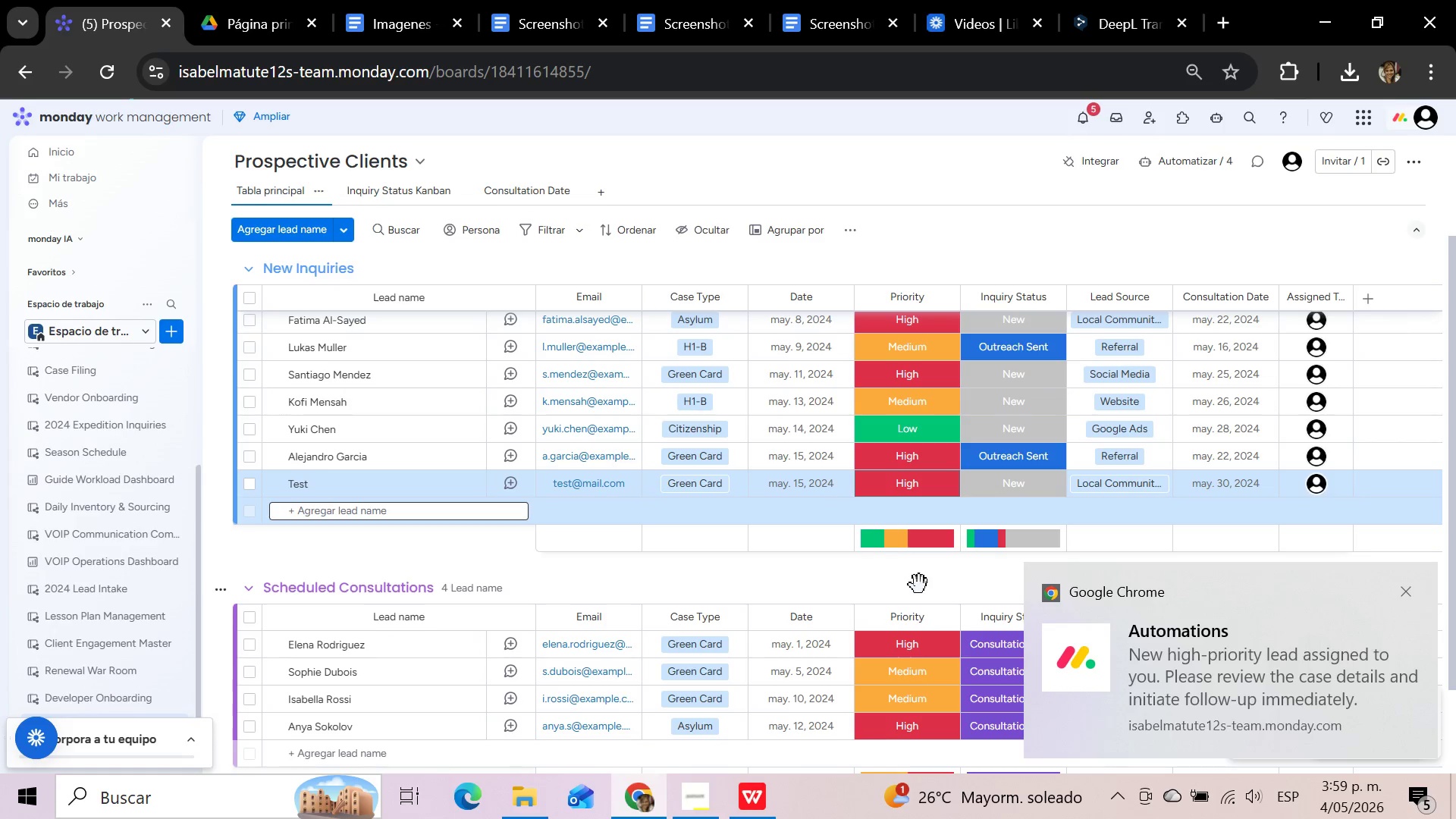 
left_click_drag(start_coordinate=[1022, 565], to_coordinate=[1442, 764])
 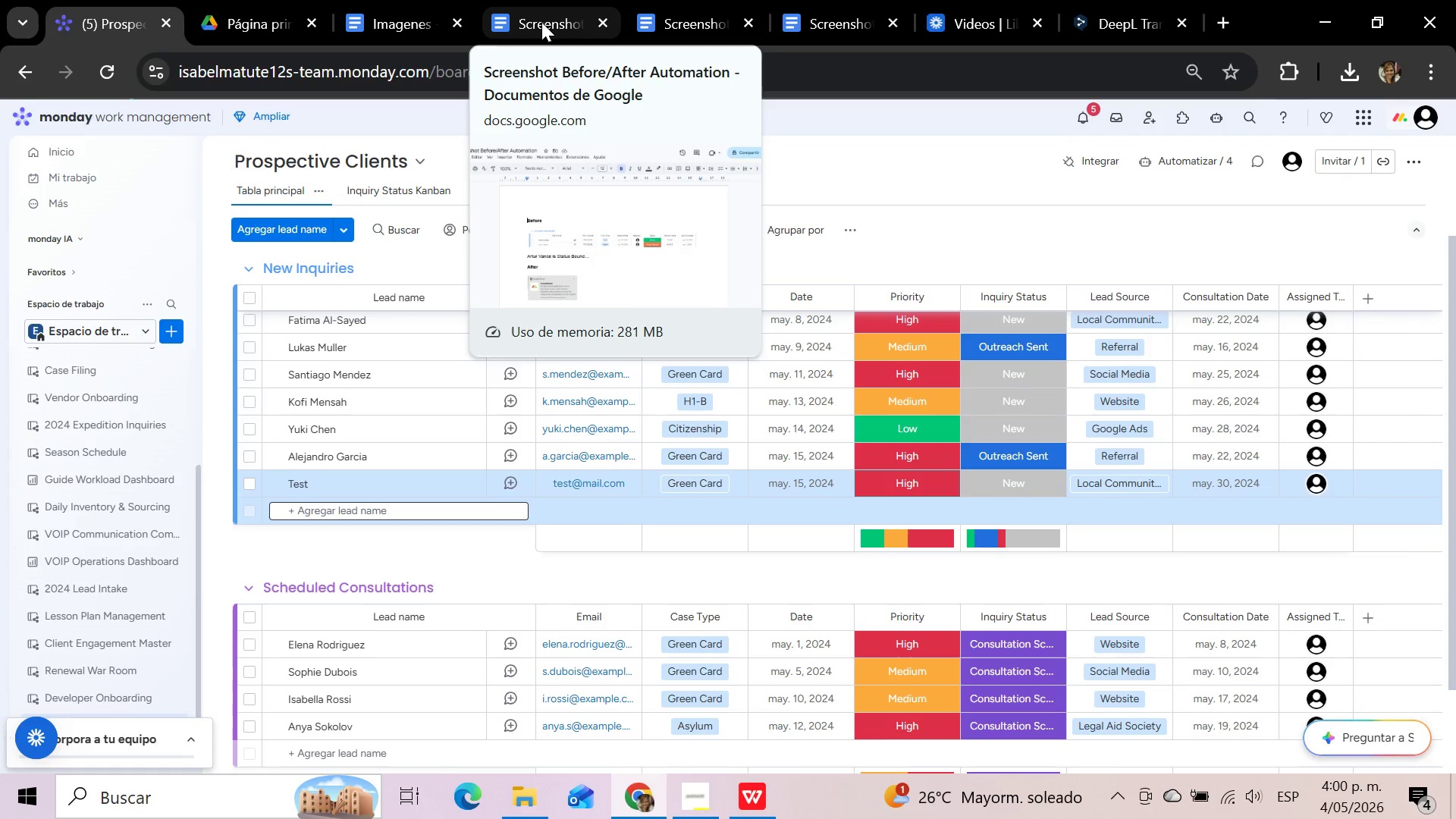 
wait(6.27)
 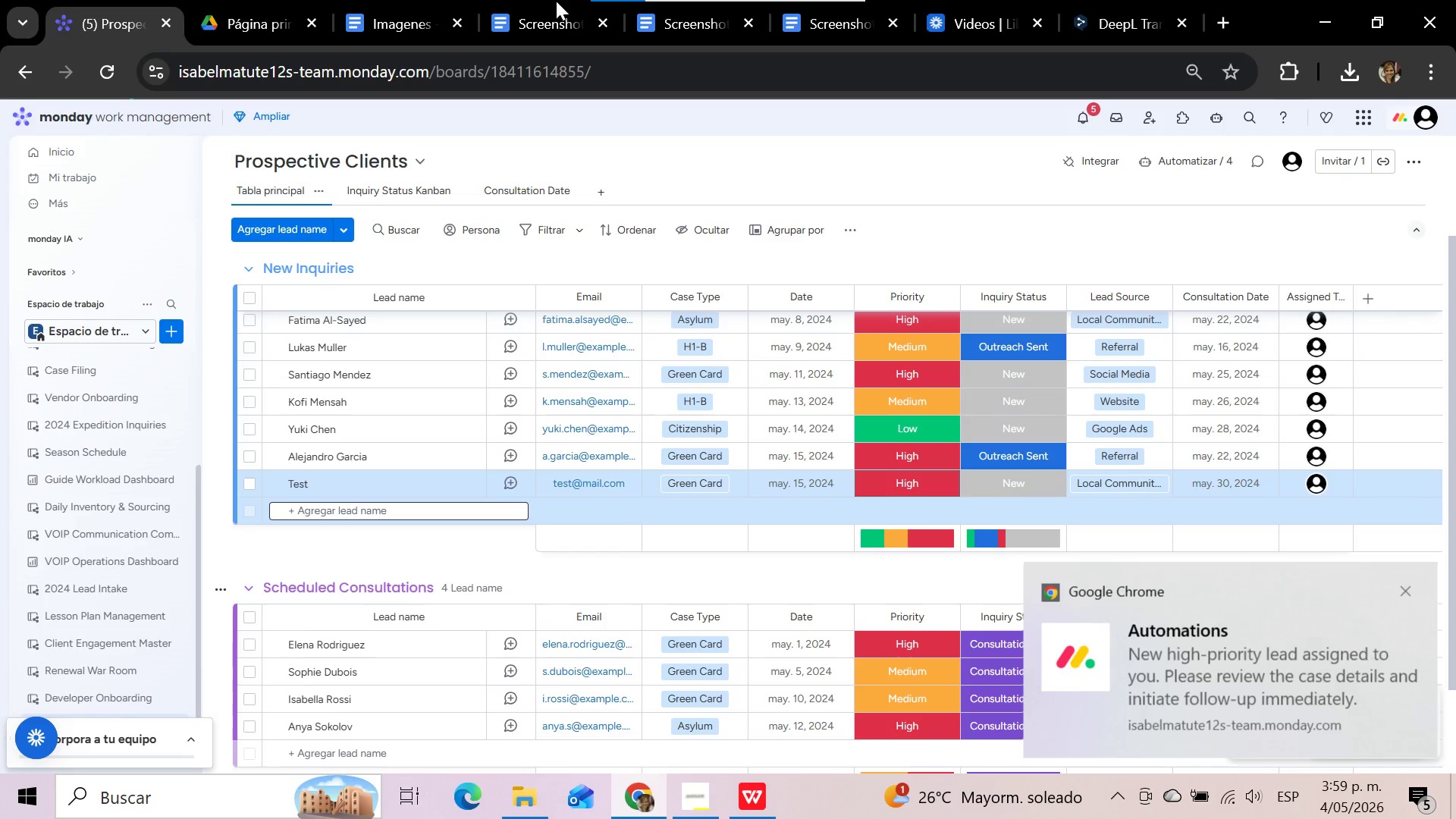 
left_click([541, 22])
 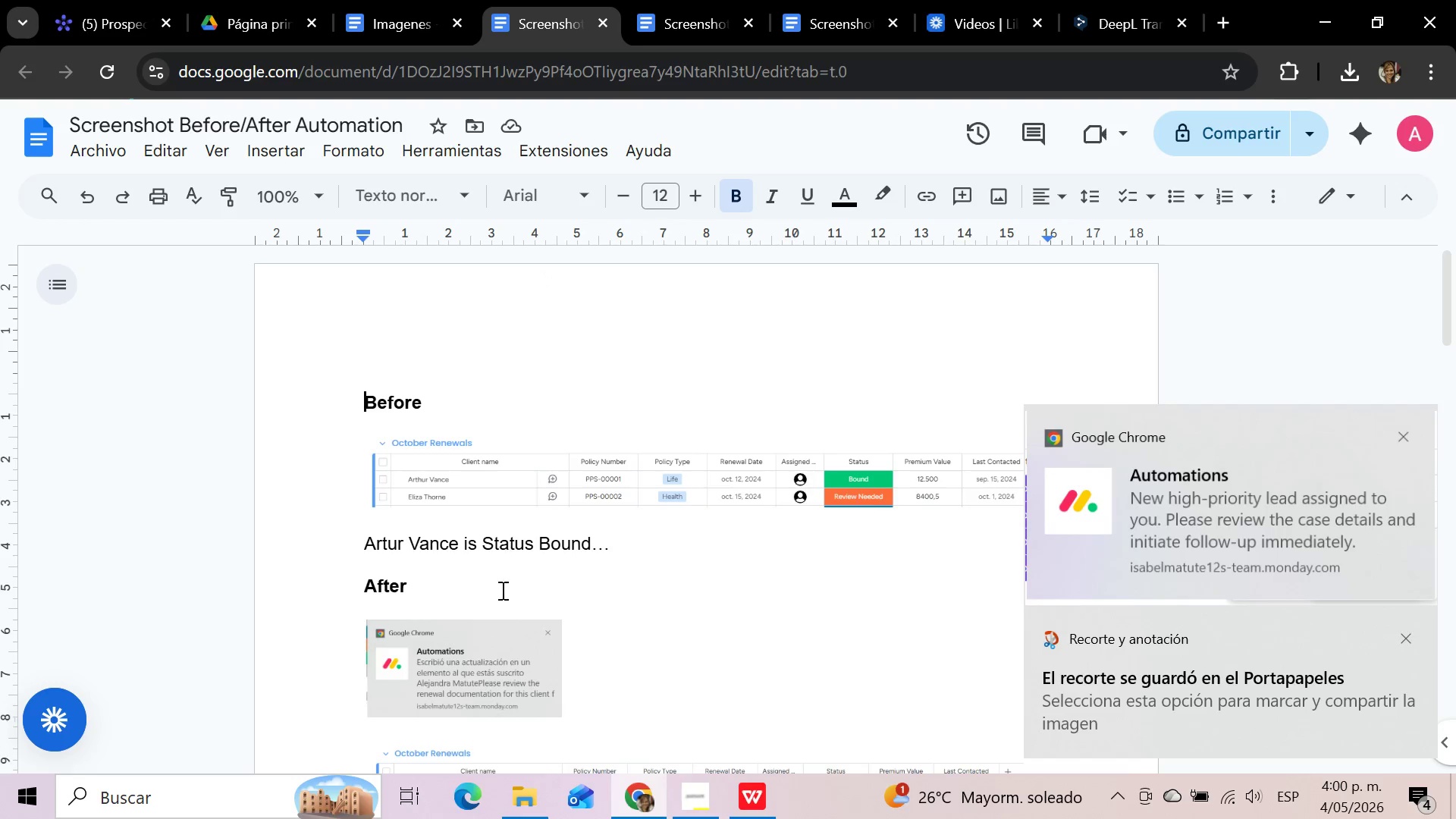 
left_click([482, 651])
 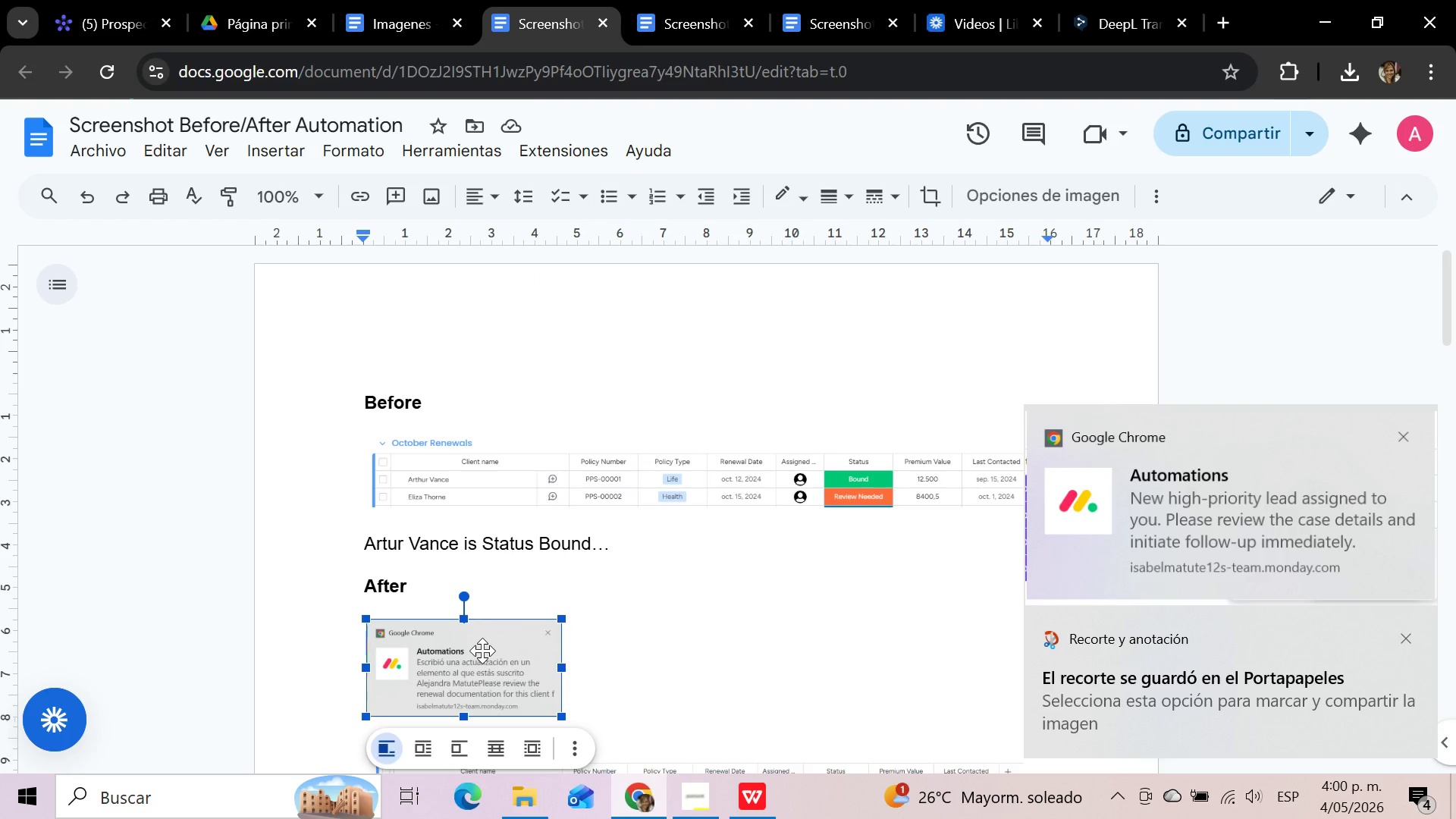 
key(Backspace)
 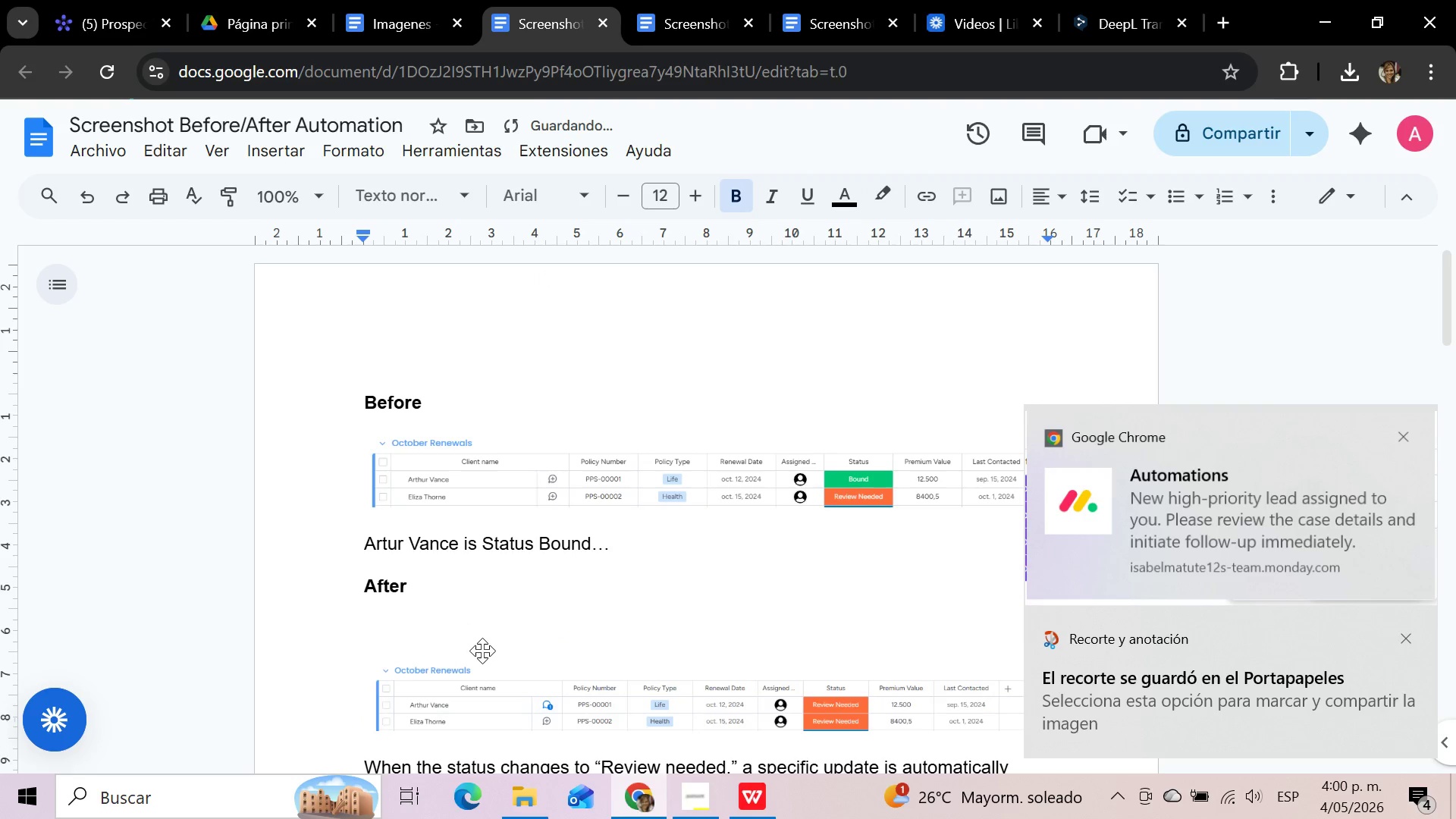 
key(Control+V)
 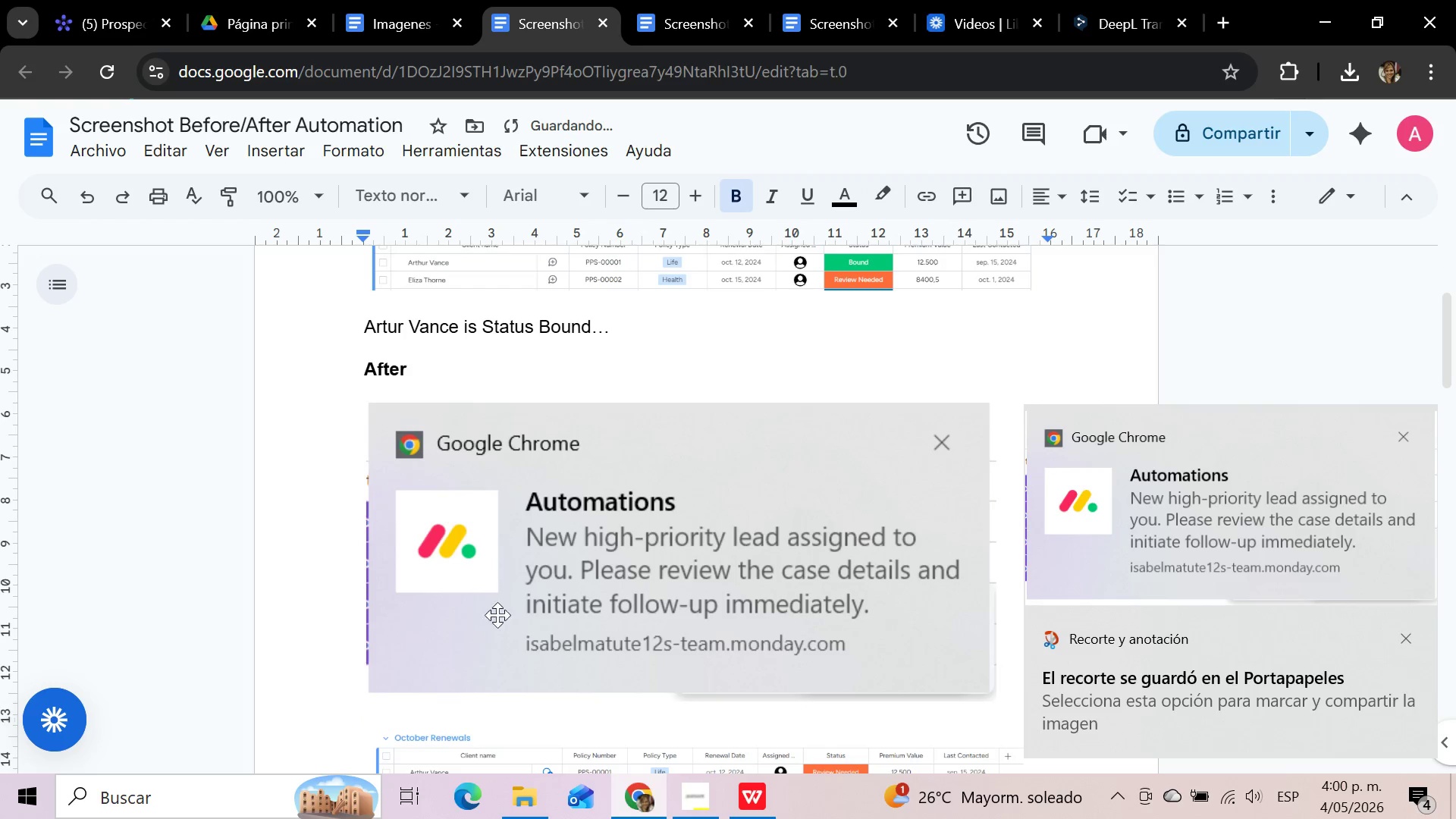 
left_click([525, 562])
 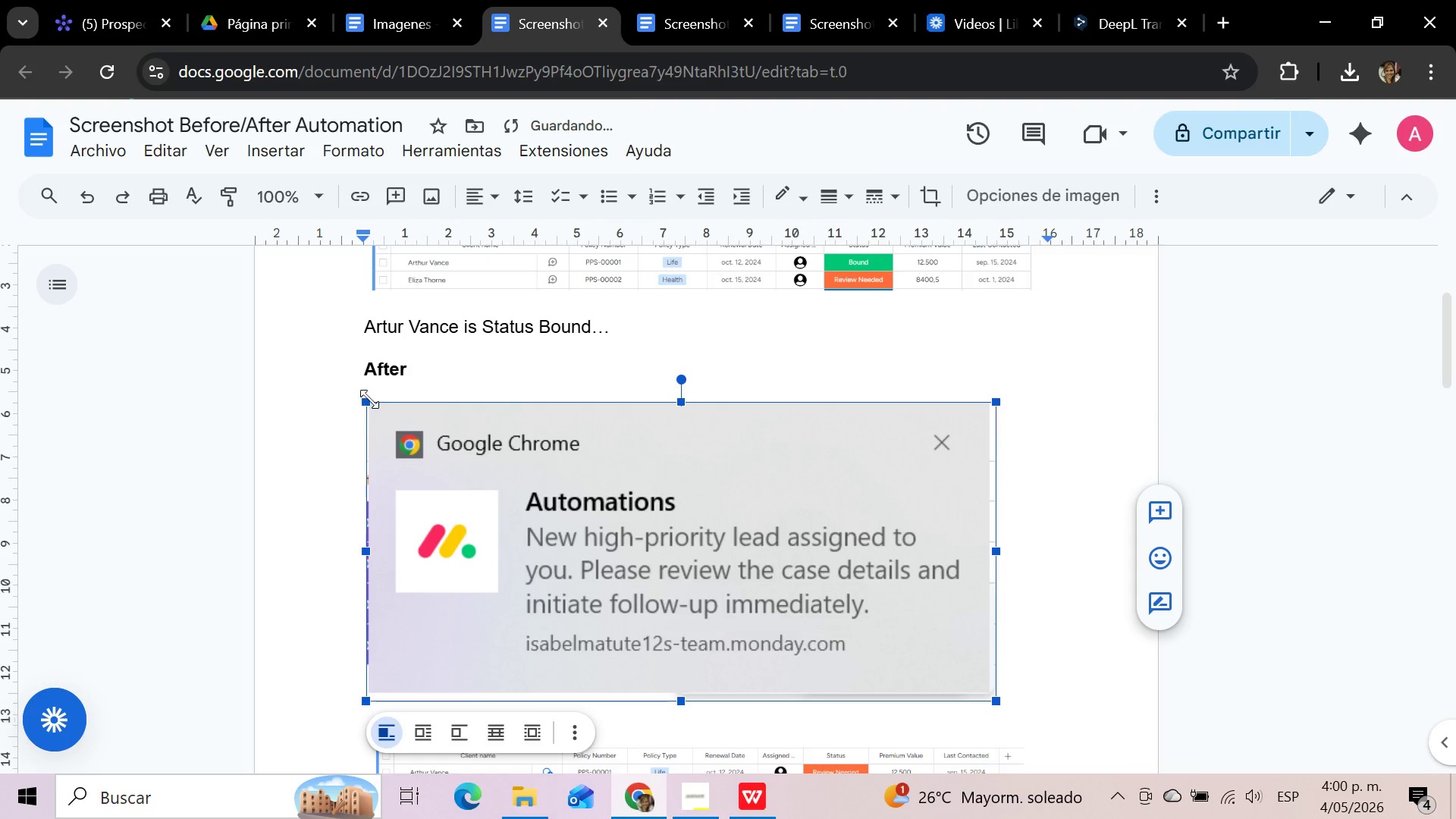 
left_click_drag(start_coordinate=[369, 399], to_coordinate=[532, 519])
 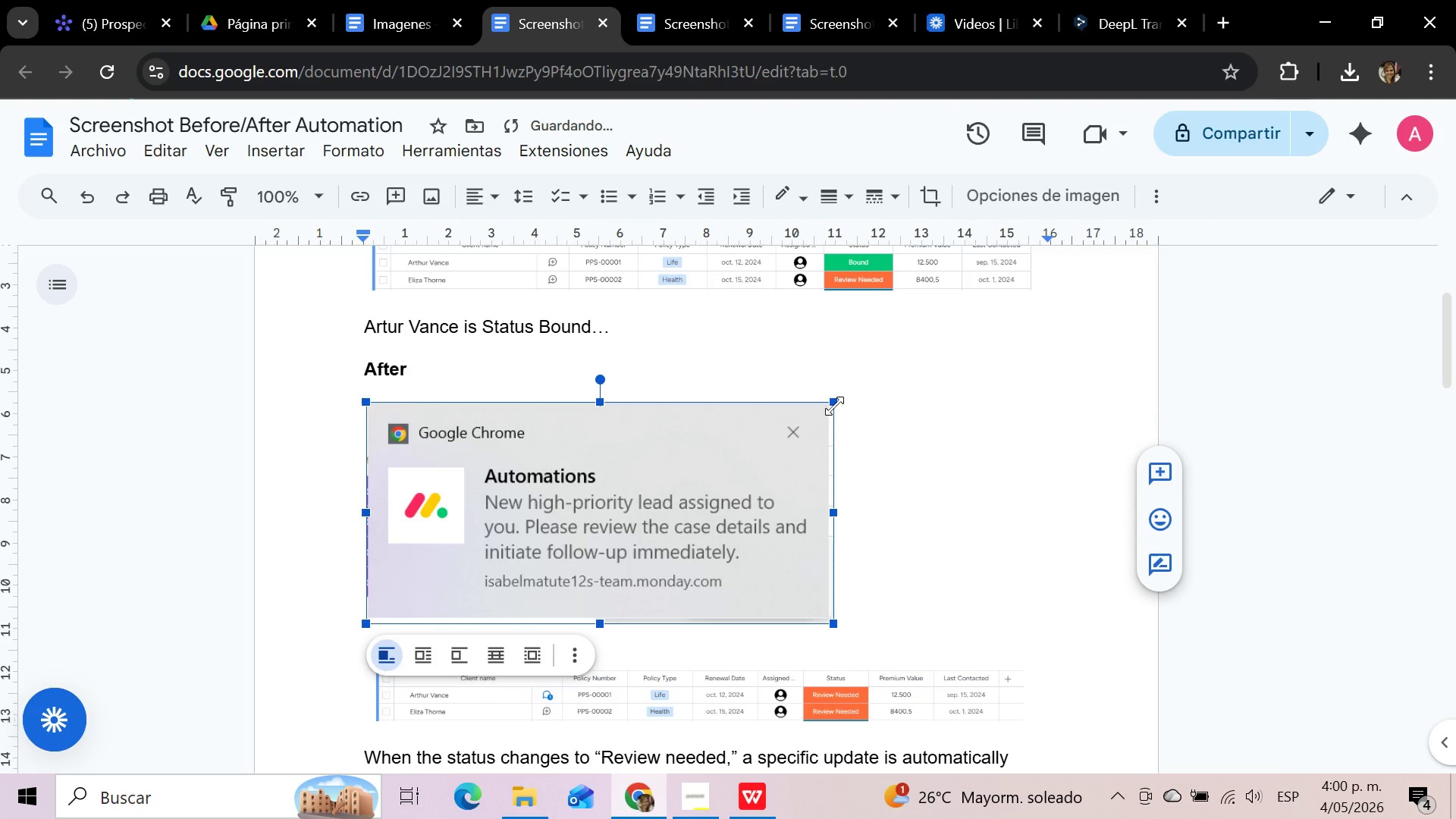 
left_click_drag(start_coordinate=[834, 406], to_coordinate=[668, 481])
 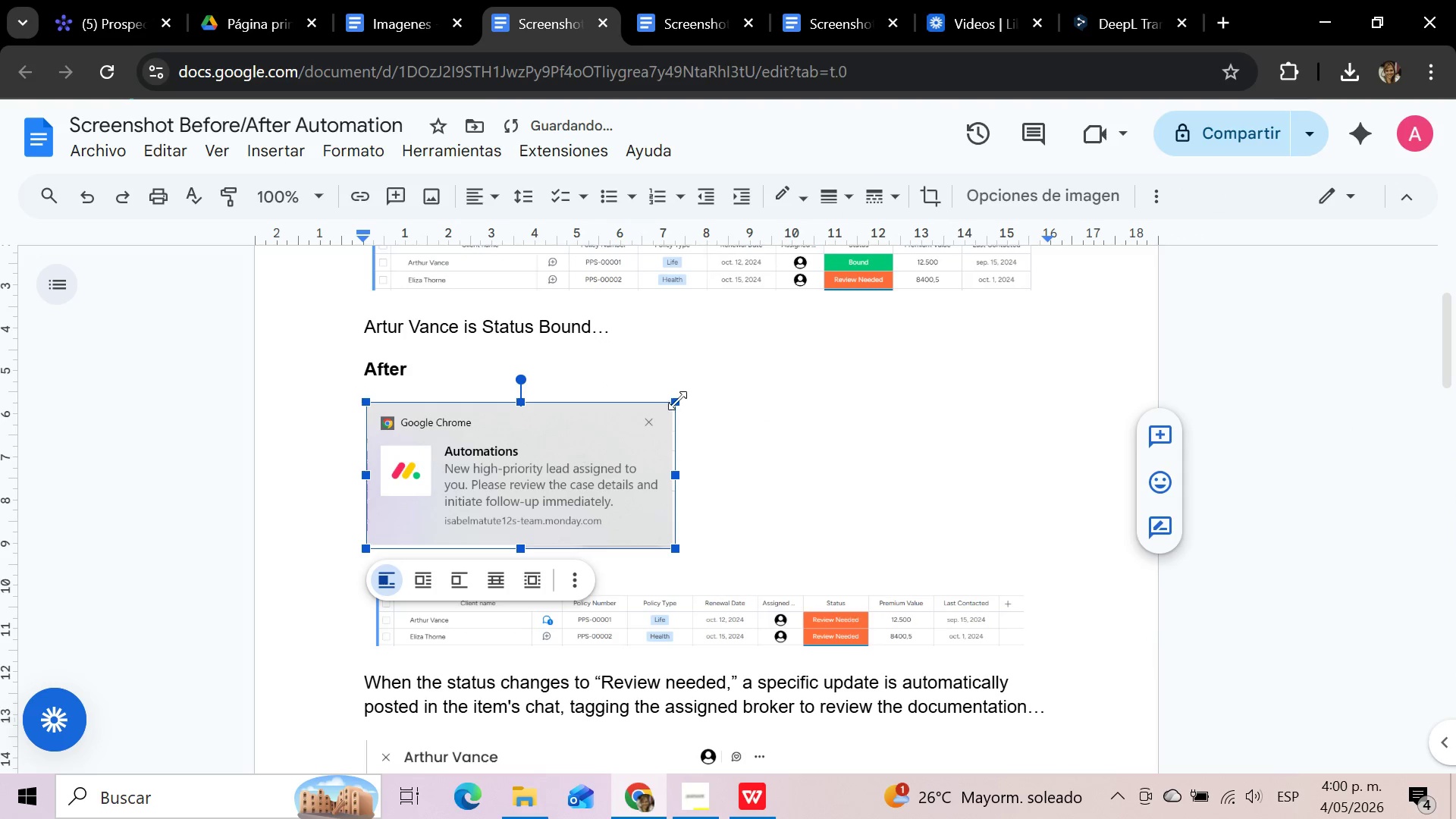 
left_click_drag(start_coordinate=[673, 400], to_coordinate=[613, 441])
 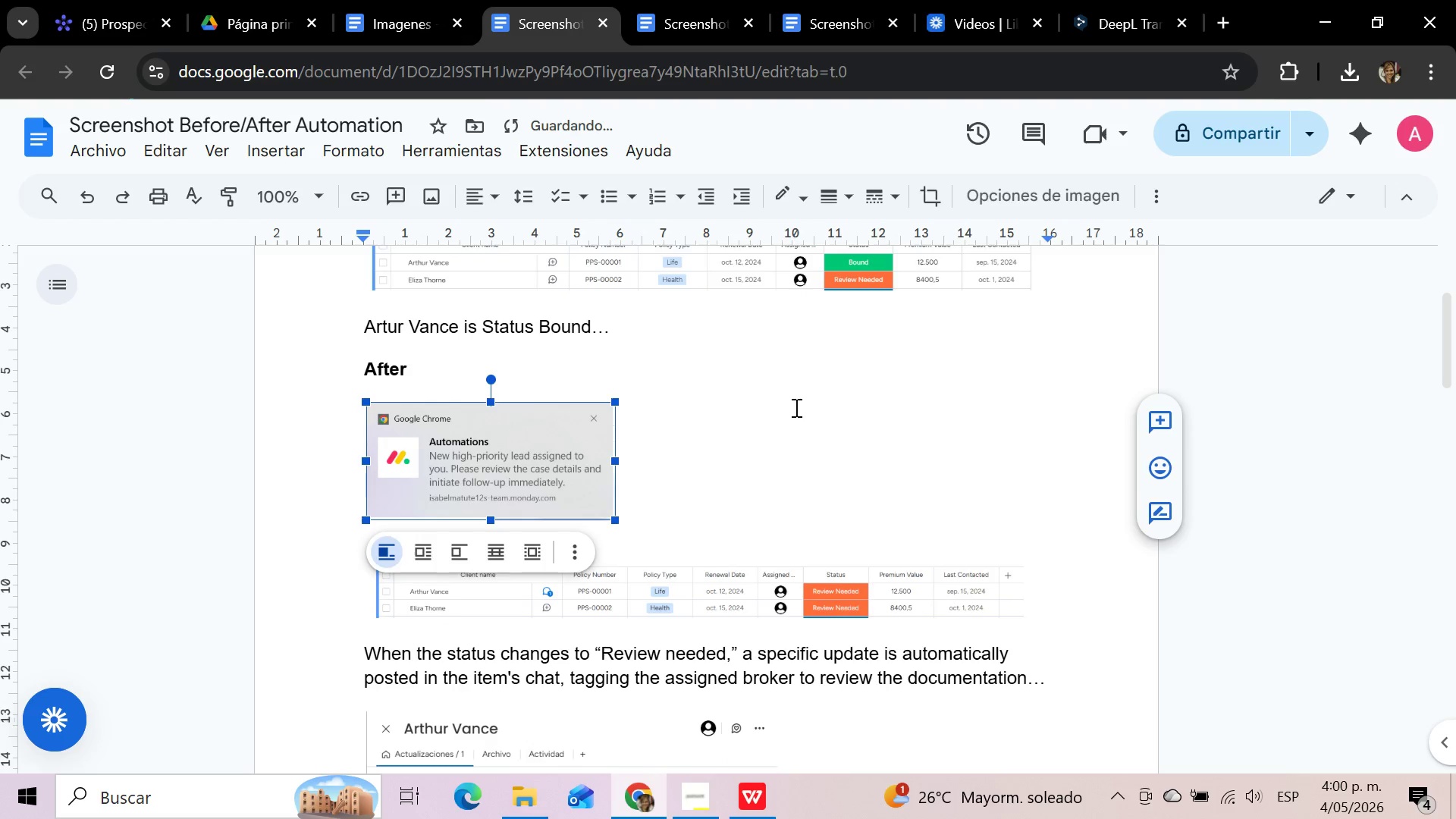 
left_click([808, 407])
 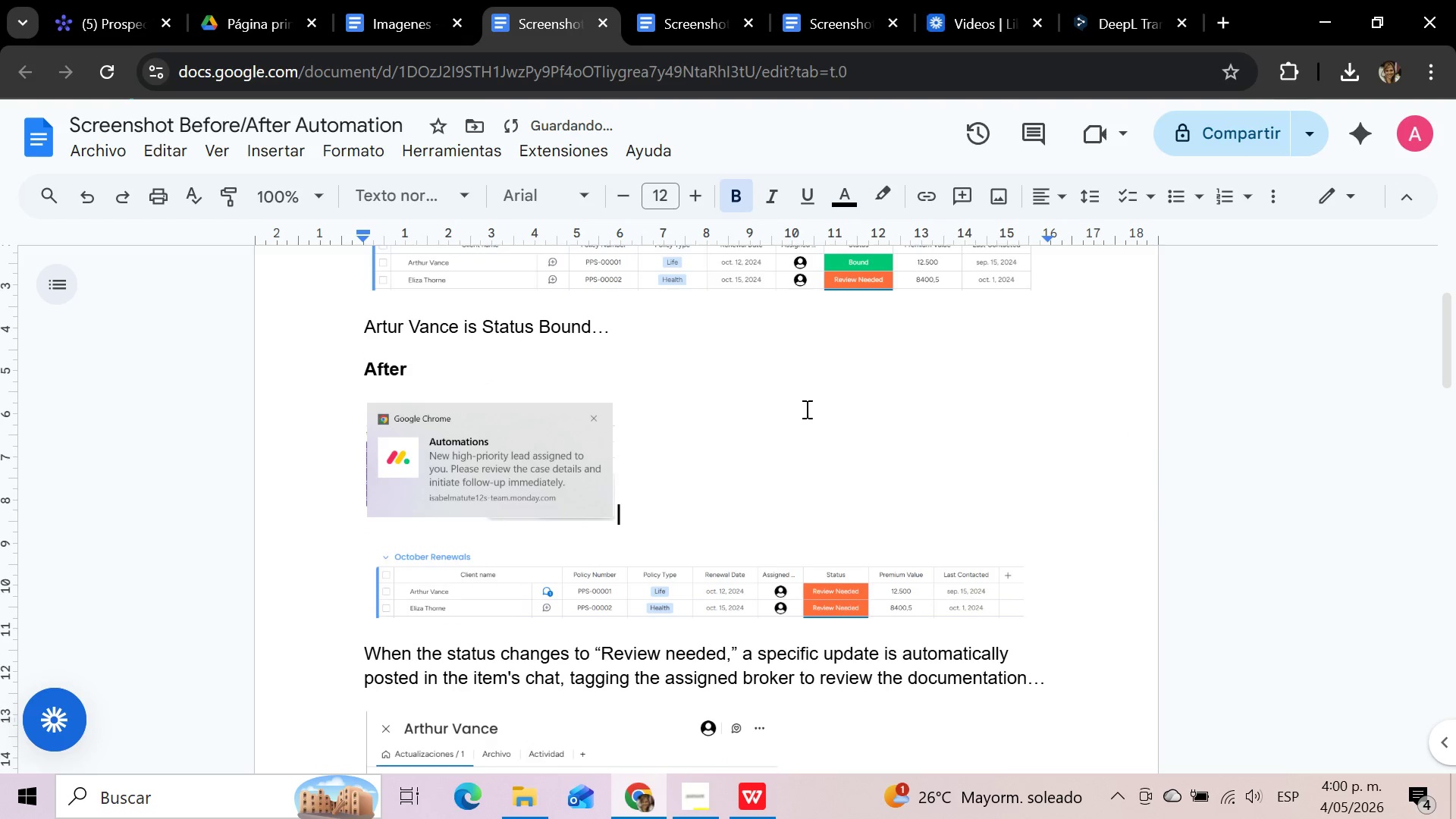 
left_click([663, 508])
 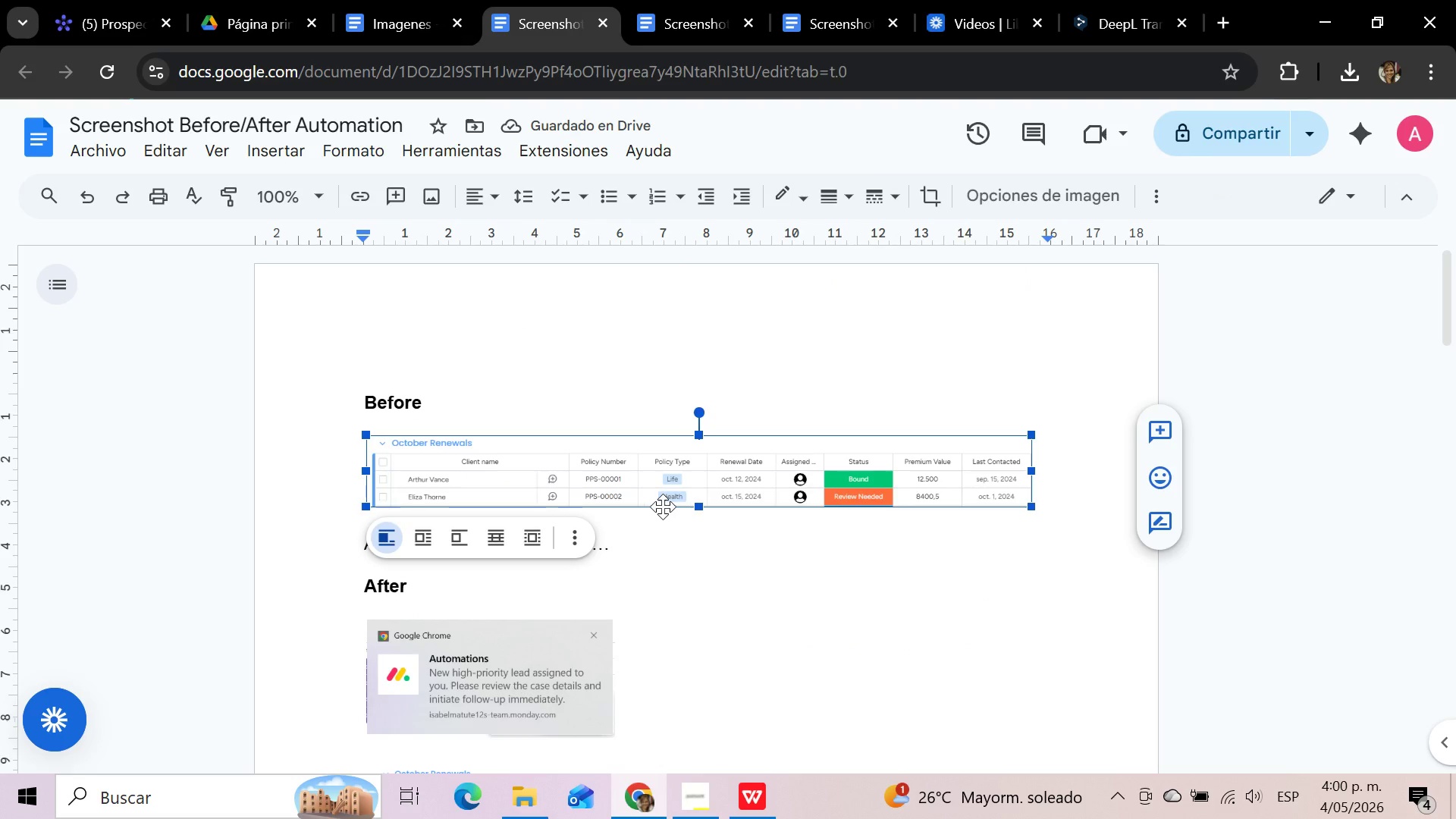 
scroll: coordinate [766, 498], scroll_direction: up, amount: 3.0
 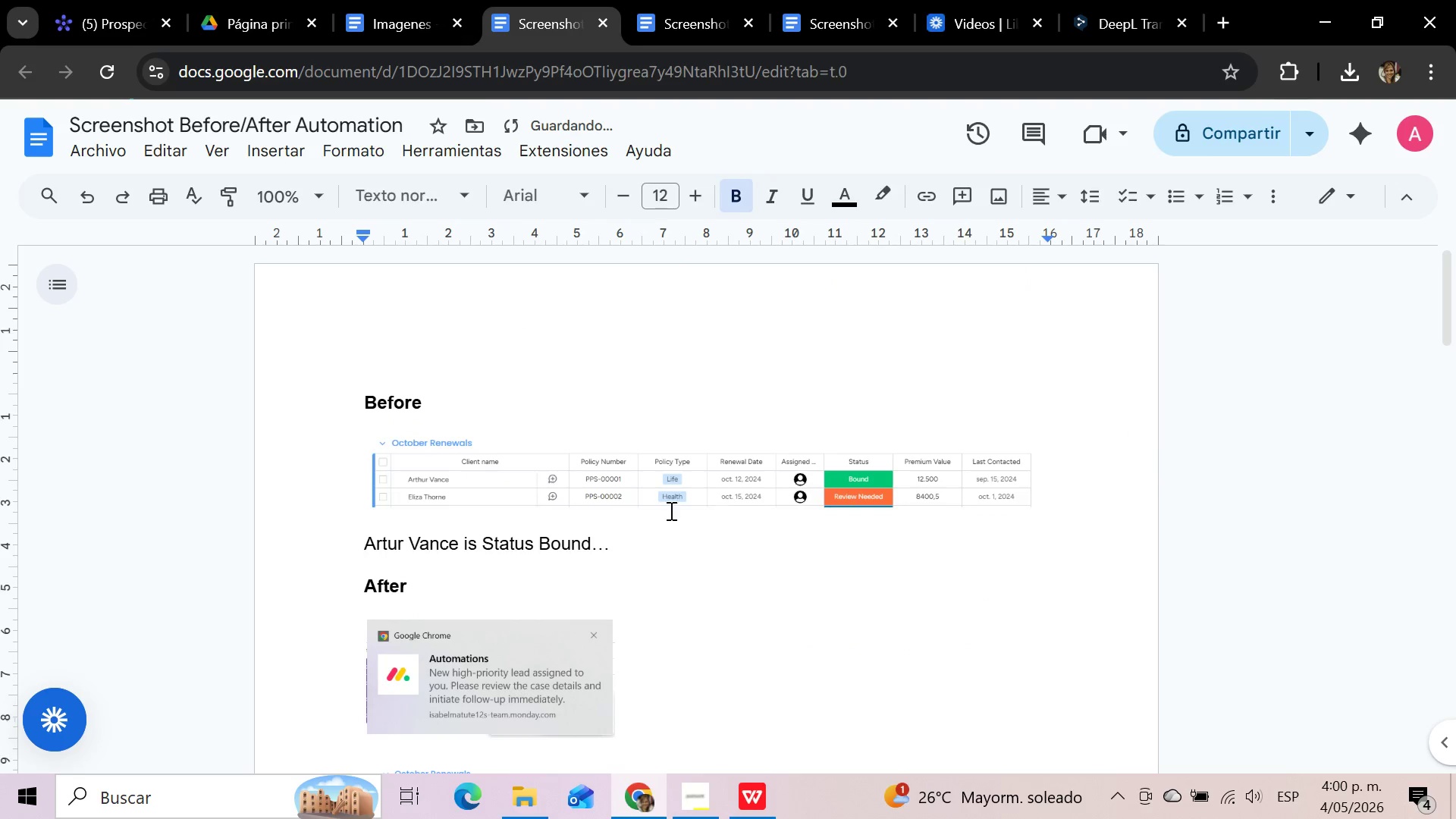 
key(Delete)
 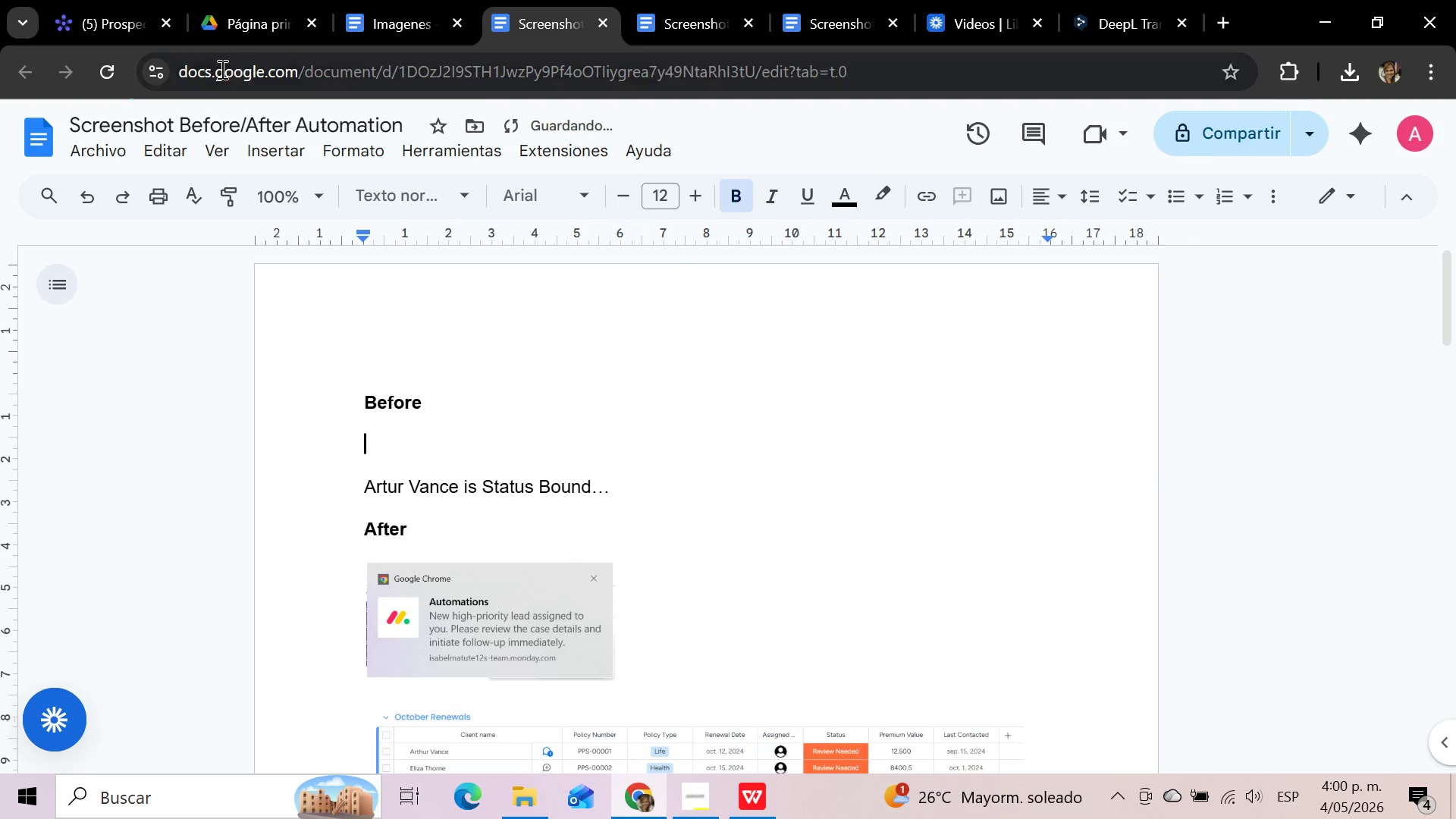 
left_click([122, 0])
 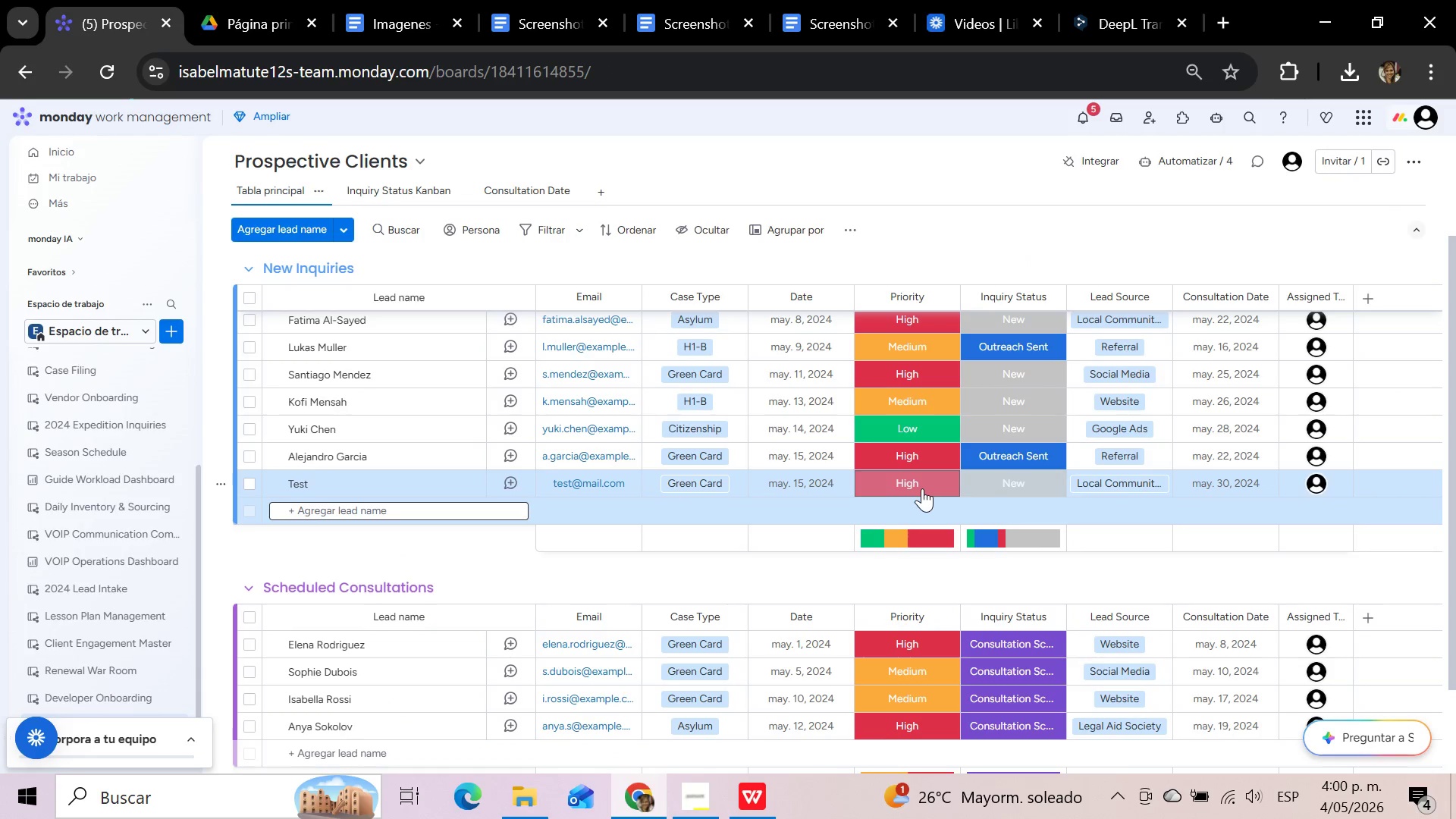 
left_click([922, 485])
 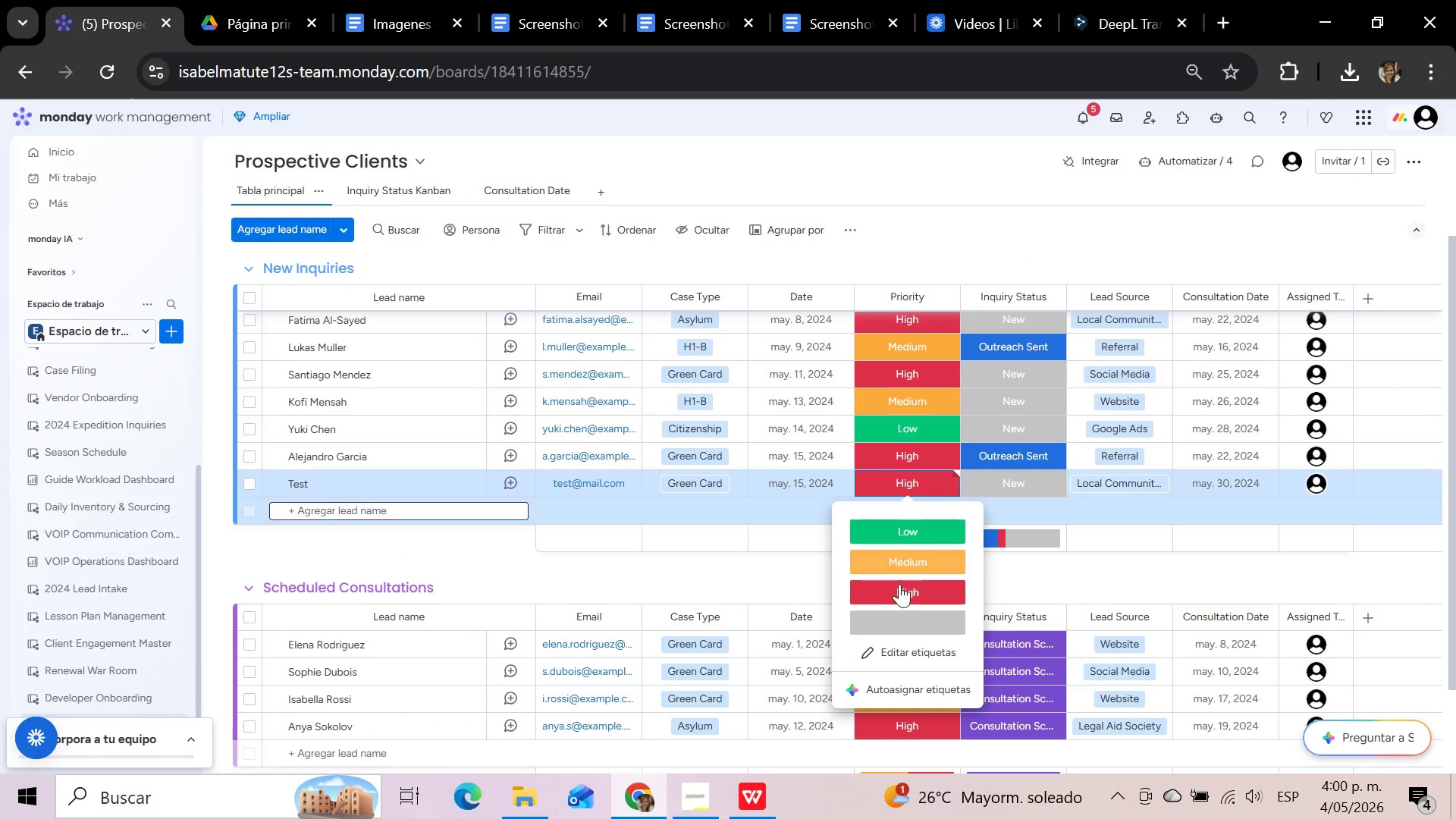 
left_click([897, 616])
 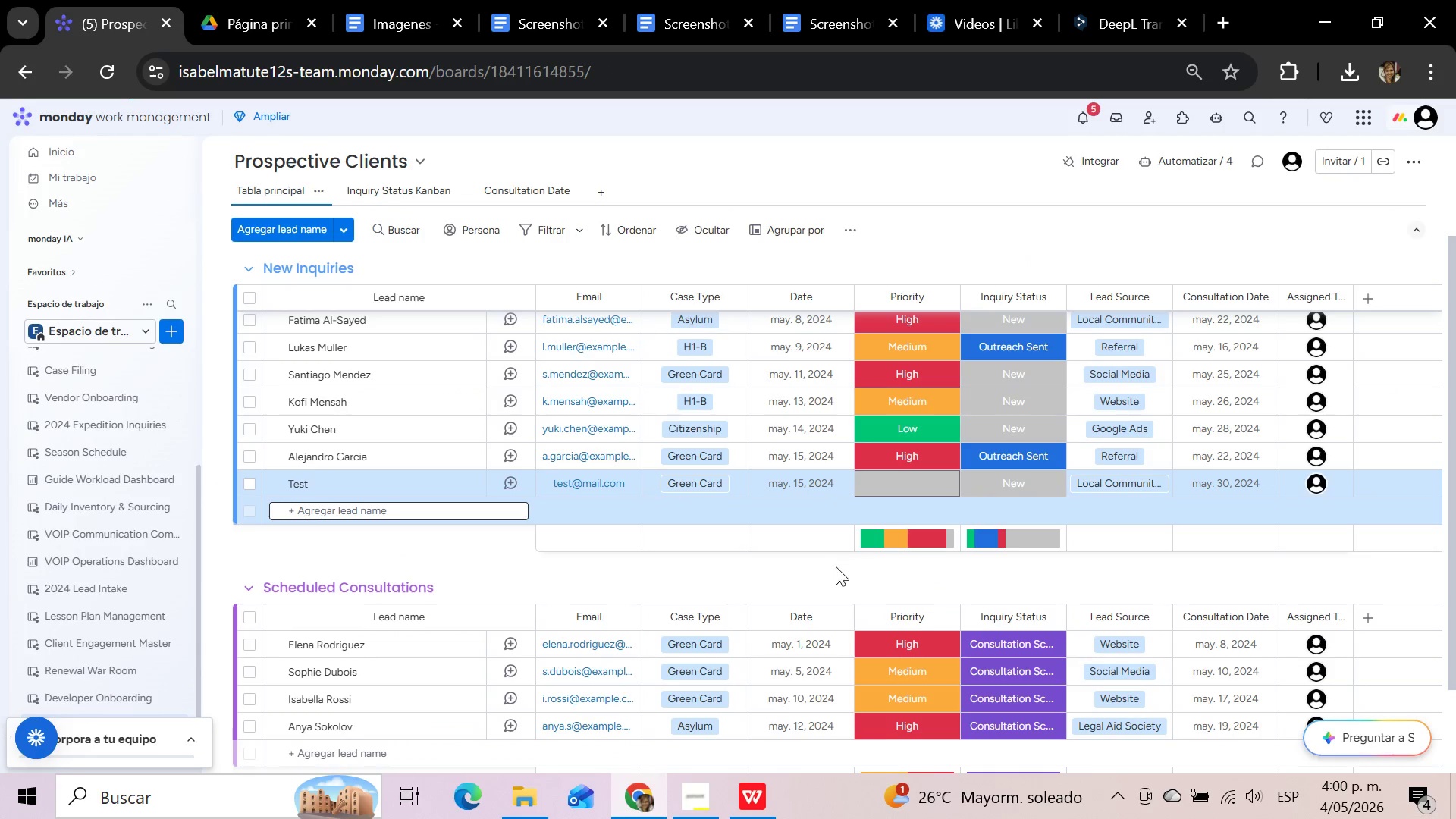 
left_click([825, 569])
 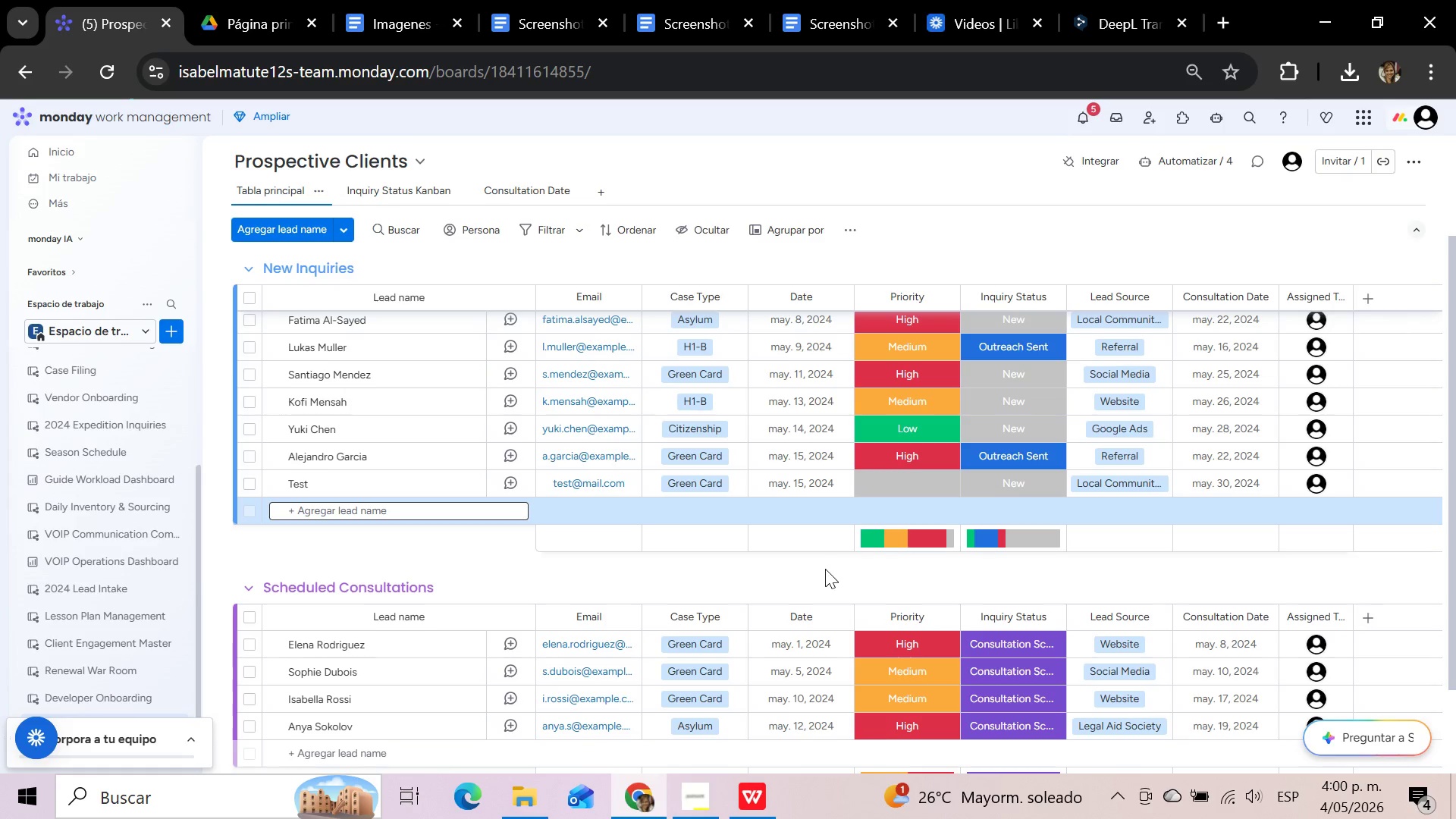 
key(Meta+Shift+S)
 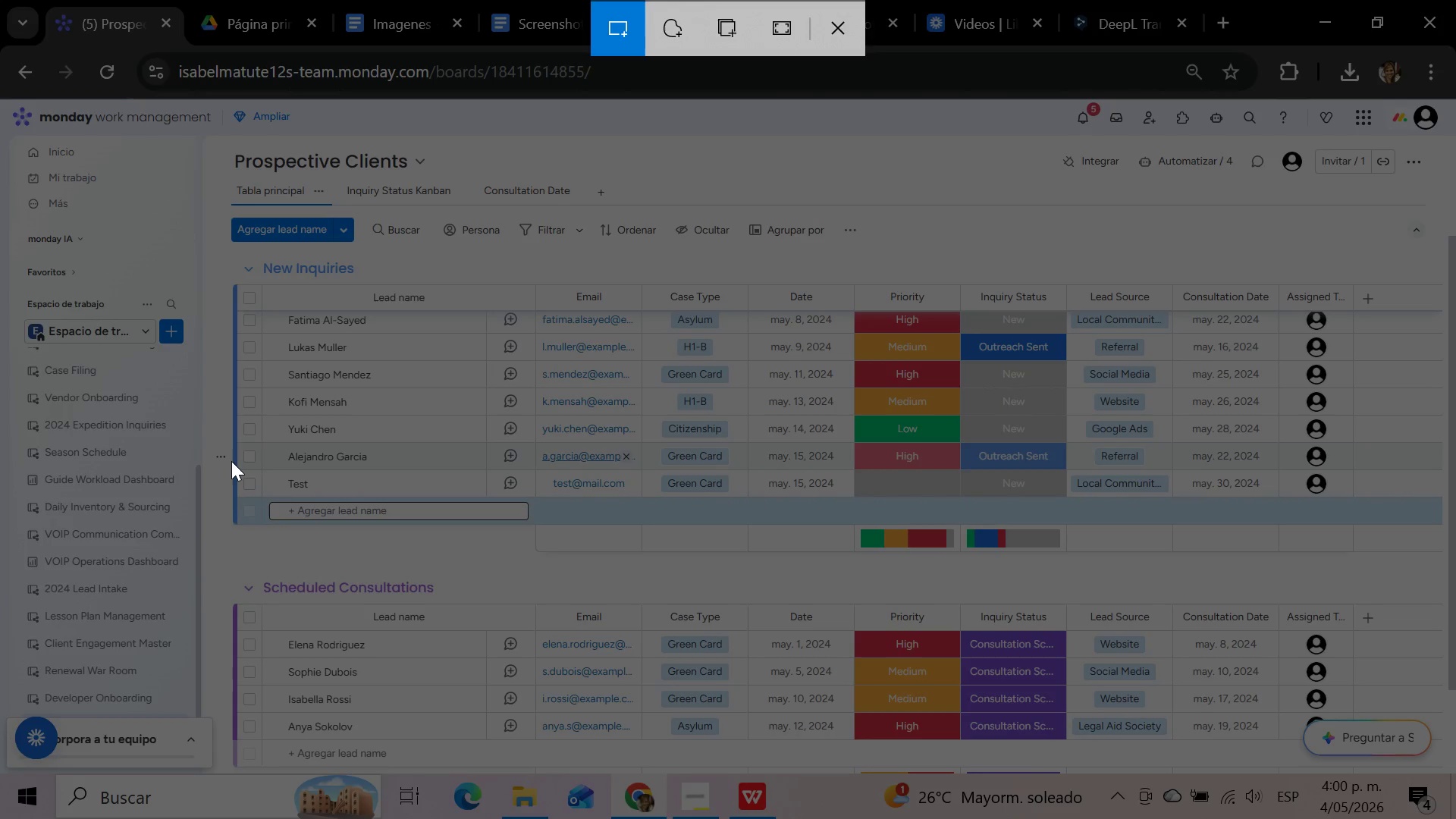 
wait(5.02)
 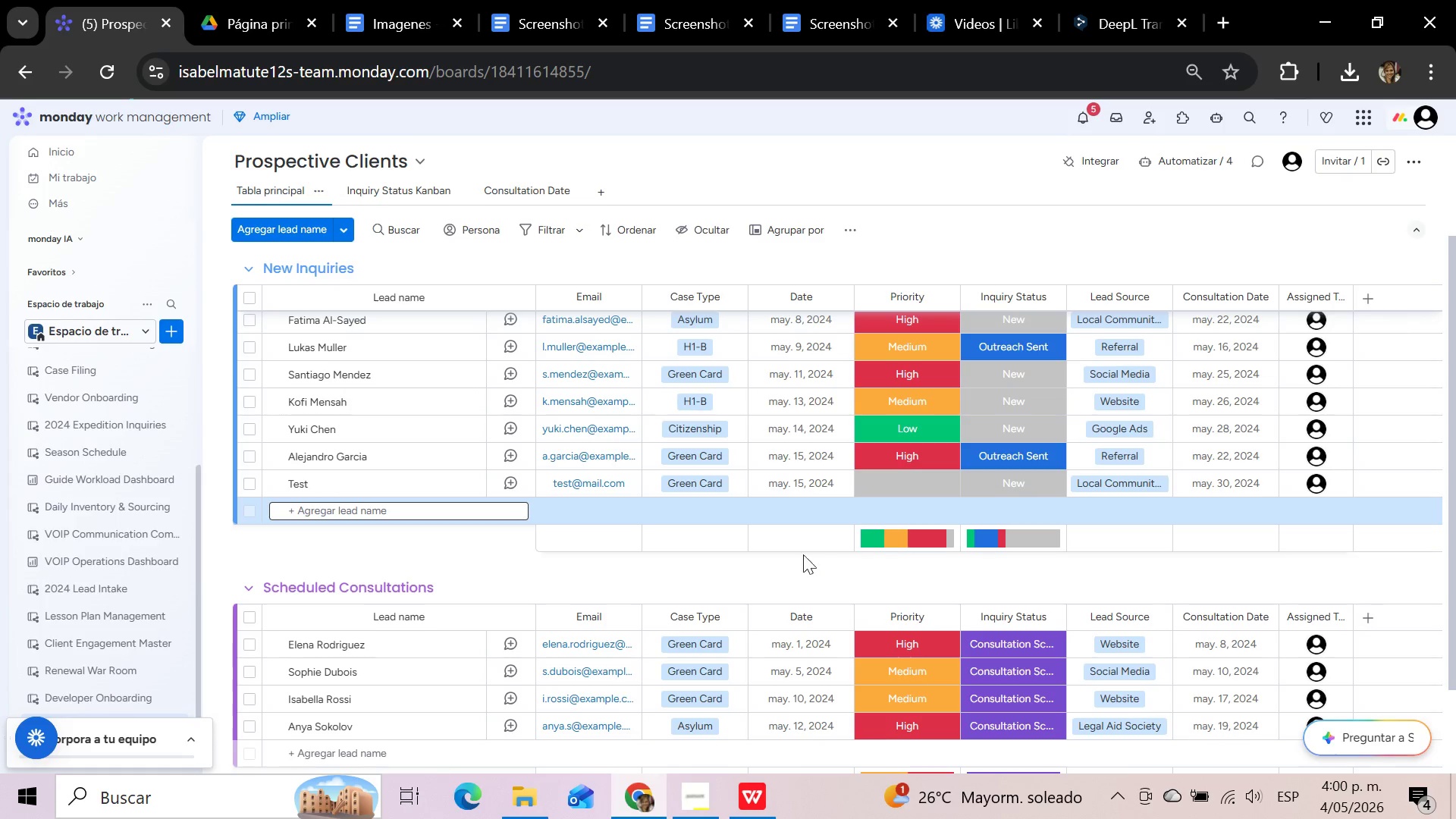 
left_click_drag(start_coordinate=[236, 441], to_coordinate=[1351, 500])
 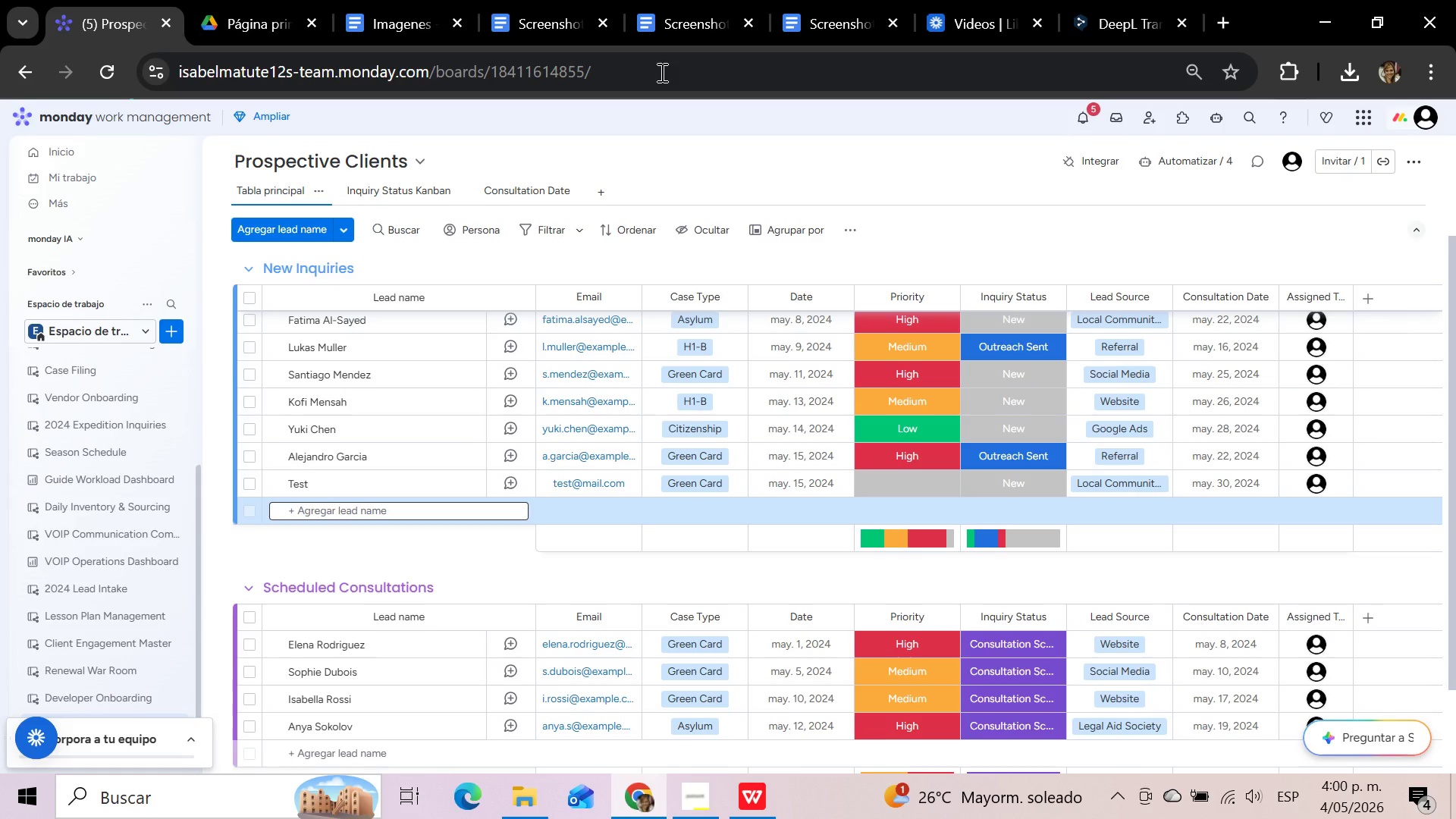 
left_click([558, 2])
 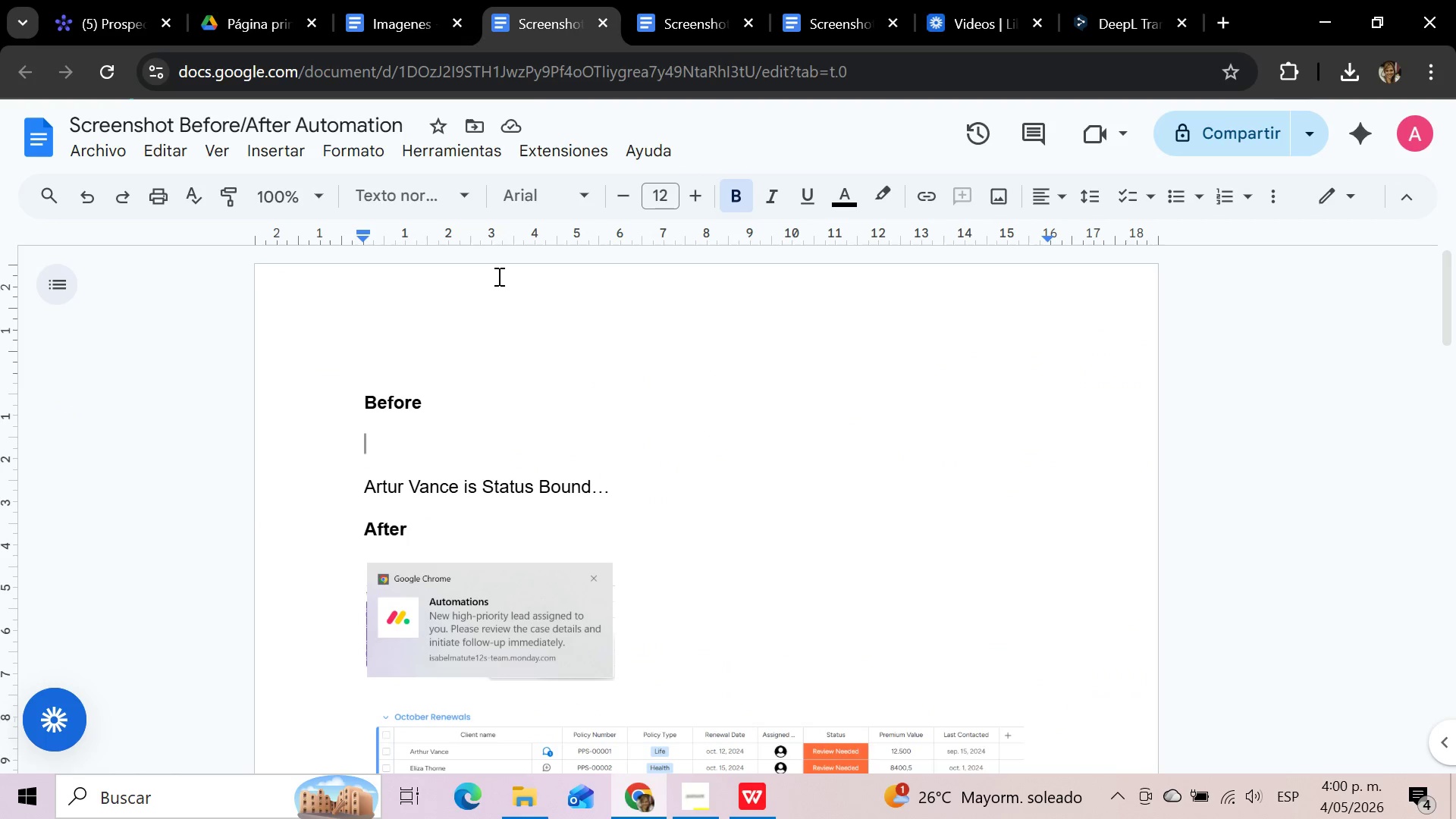 
key(Control+V)
 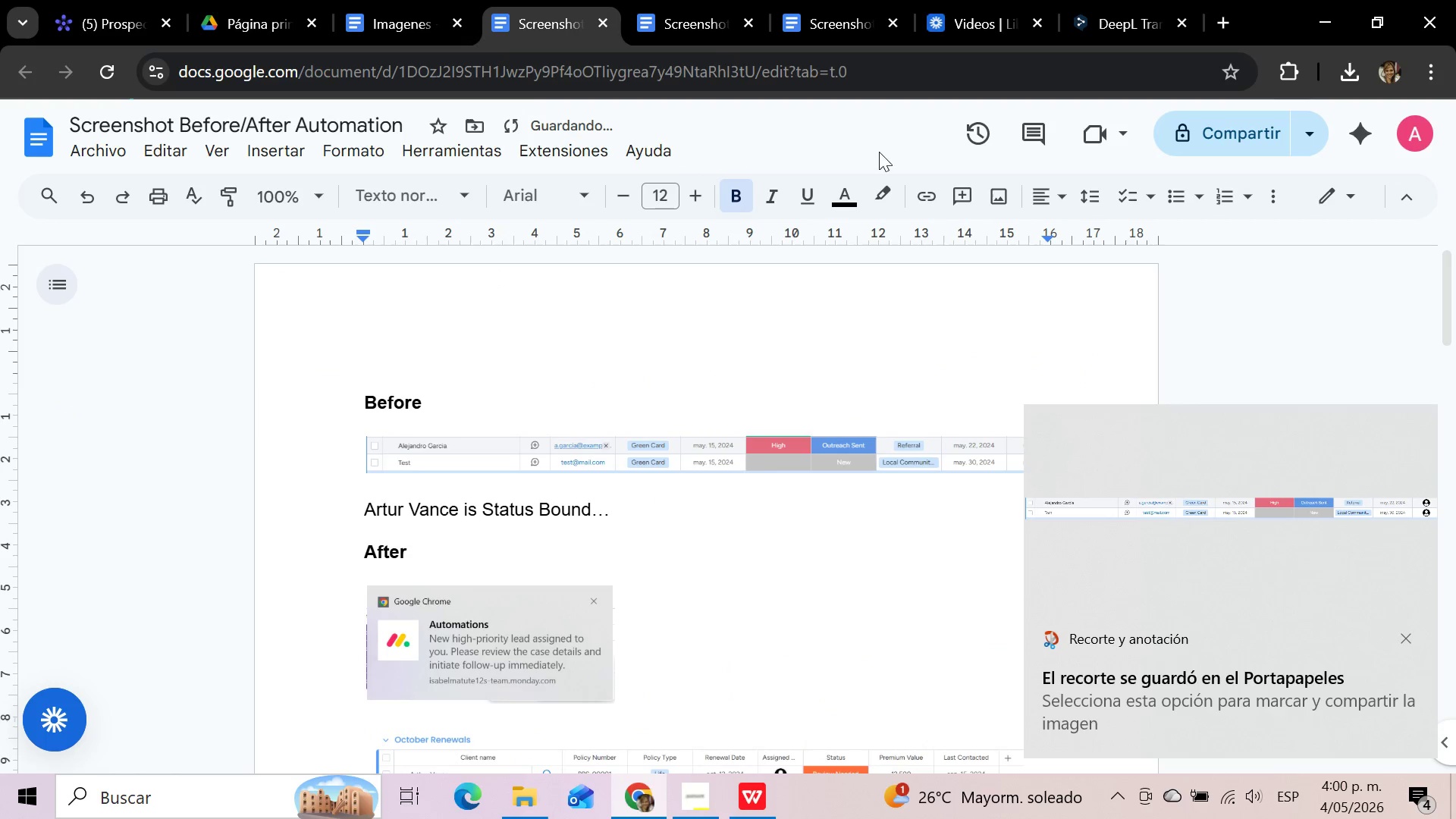 
left_click([1087, 2])
 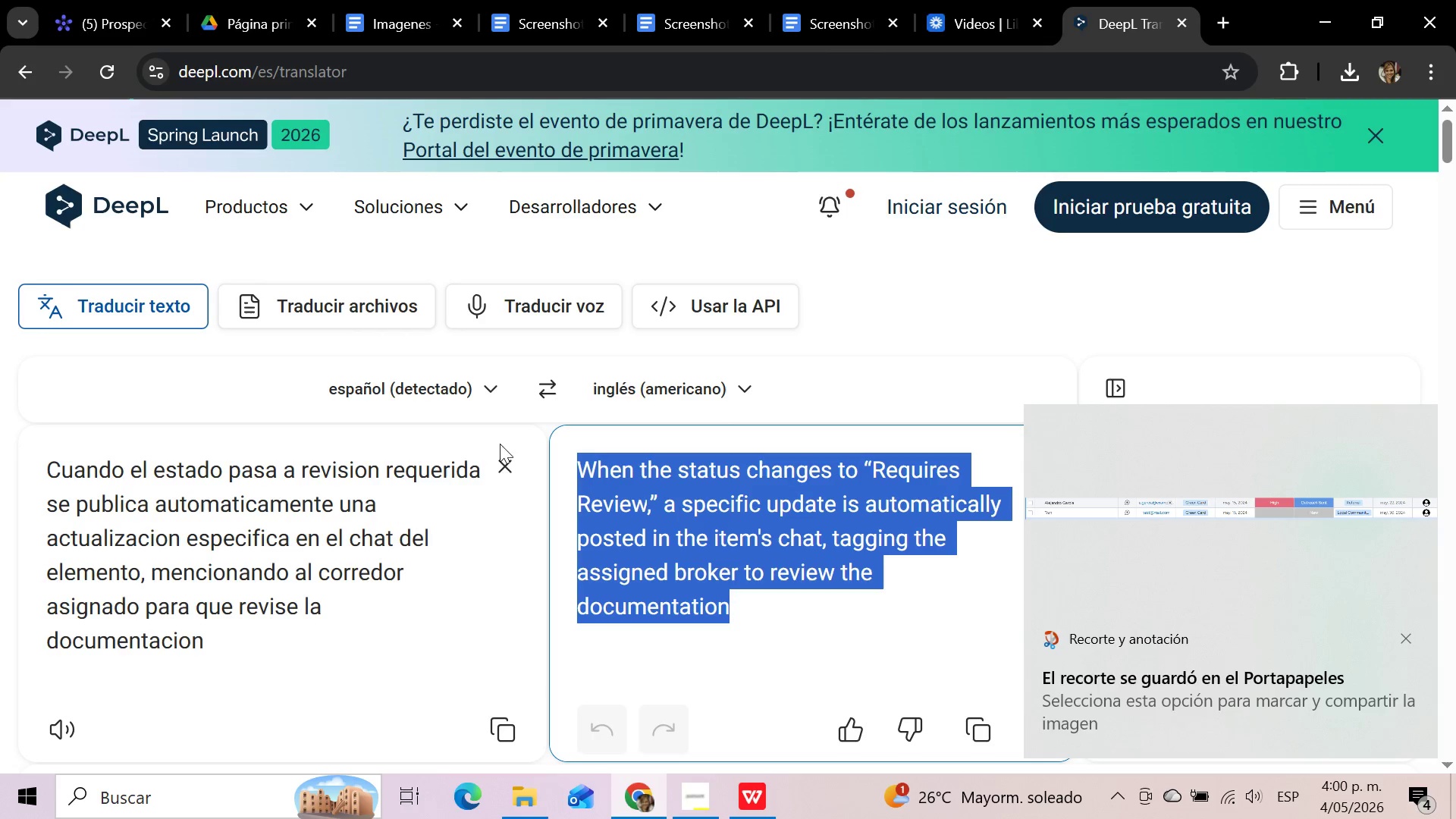 
left_click([513, 457])
 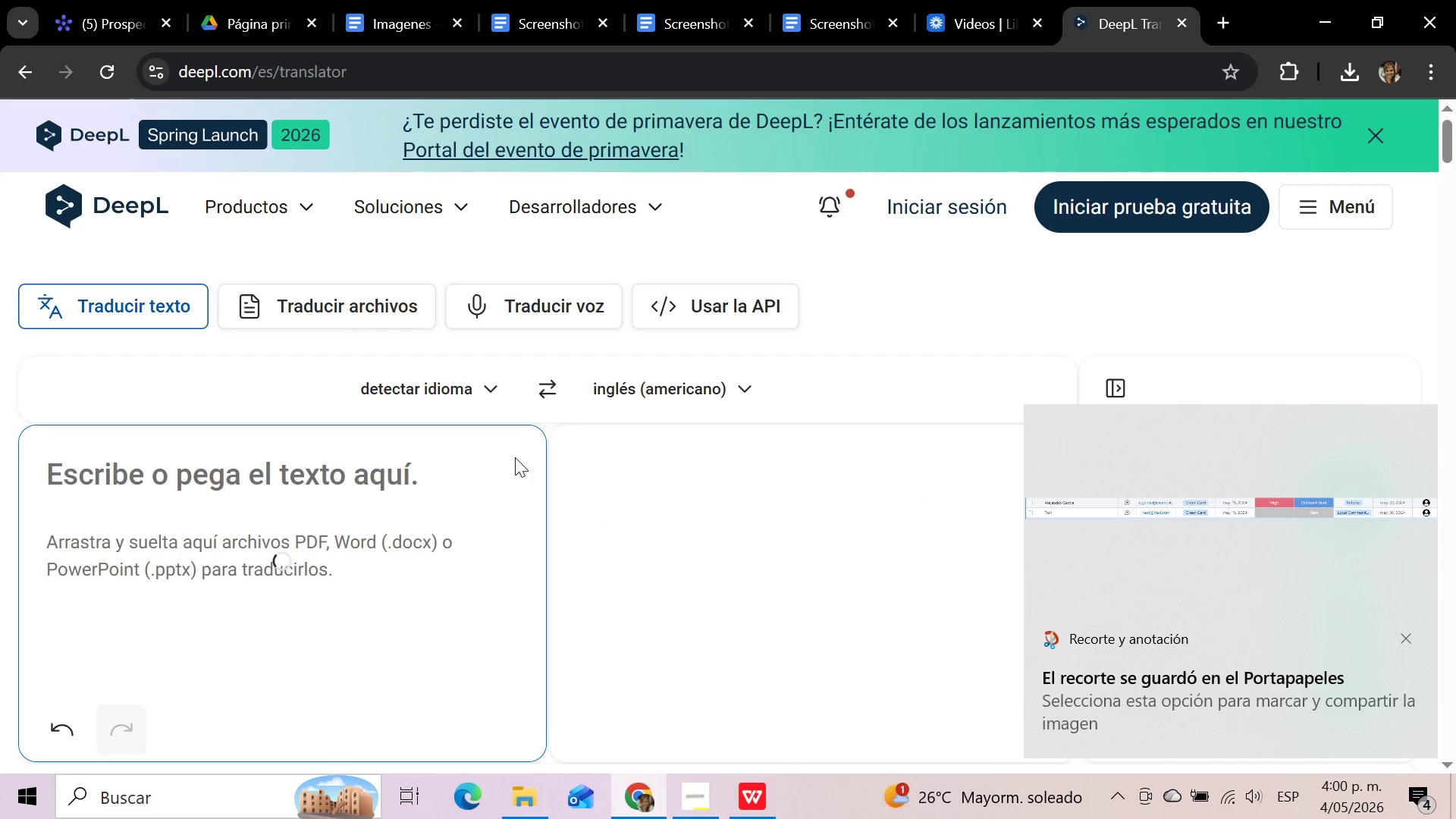 
type(SE cre)
key(Backspace)
key(Backspace)
key(Backspace)
key(Backspace)
key(Backspace)
type(e crea un nuevo item)
 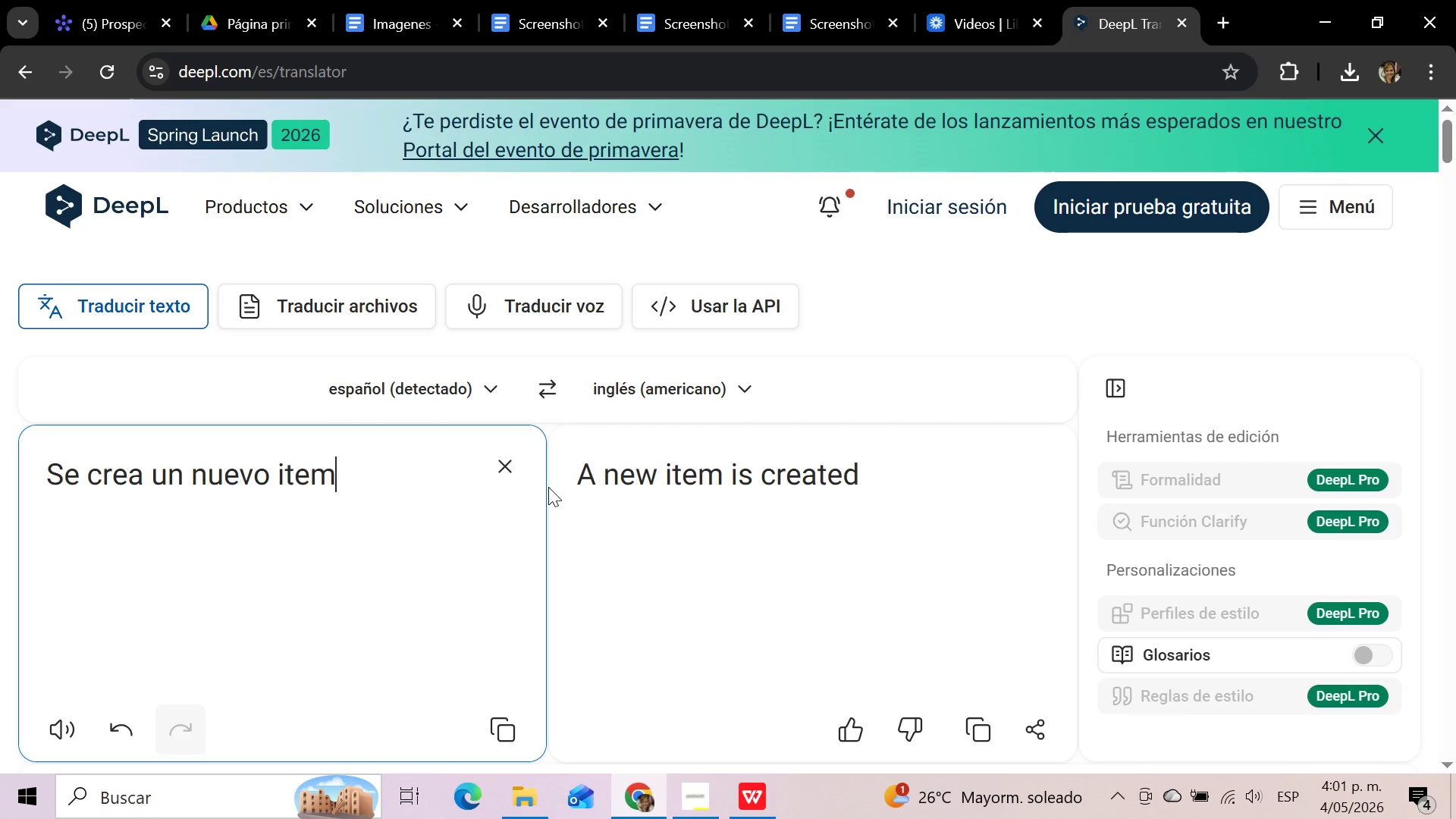 
left_click_drag(start_coordinate=[549, 478], to_coordinate=[925, 482])
 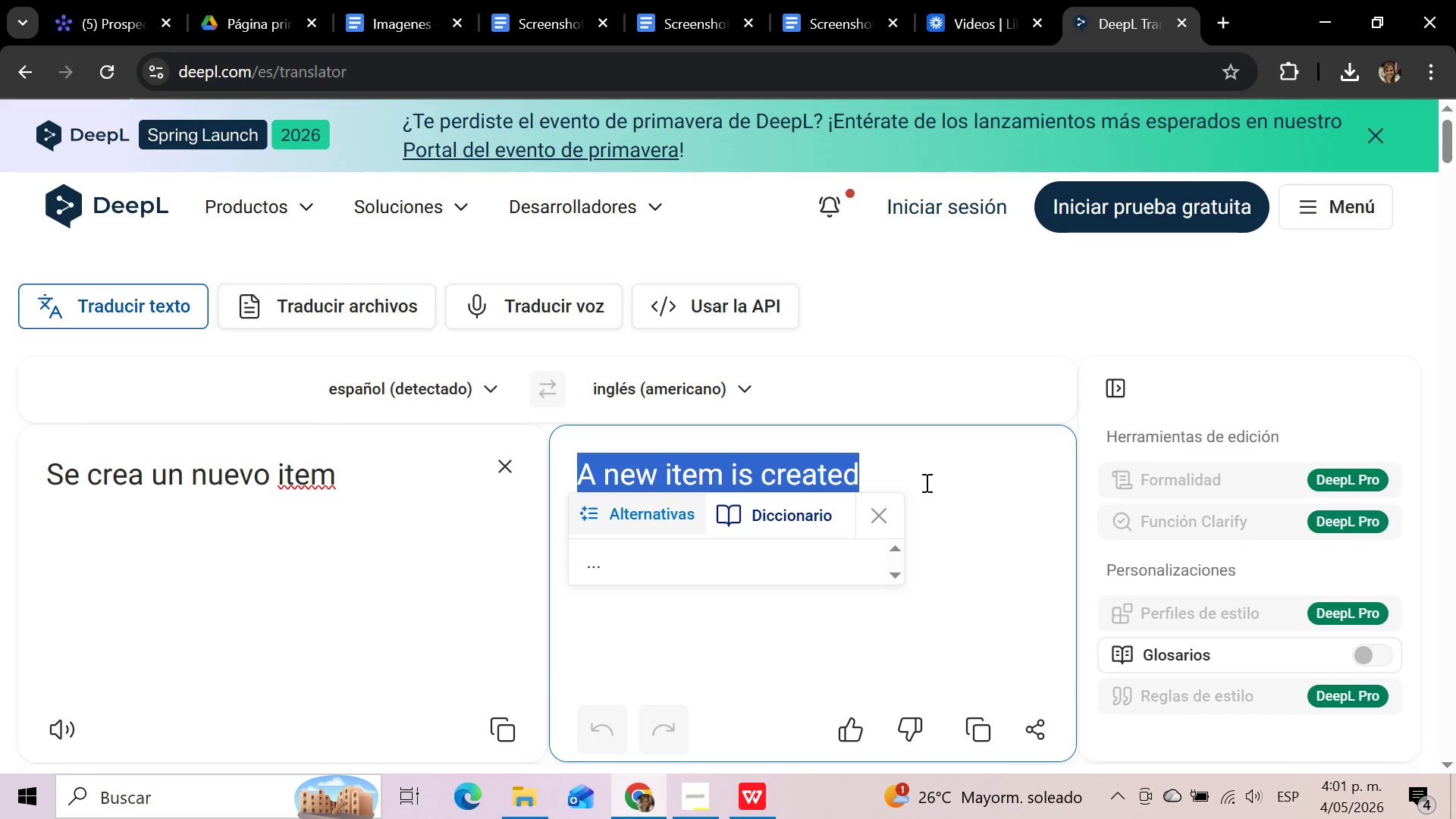 
key(Control+C)
 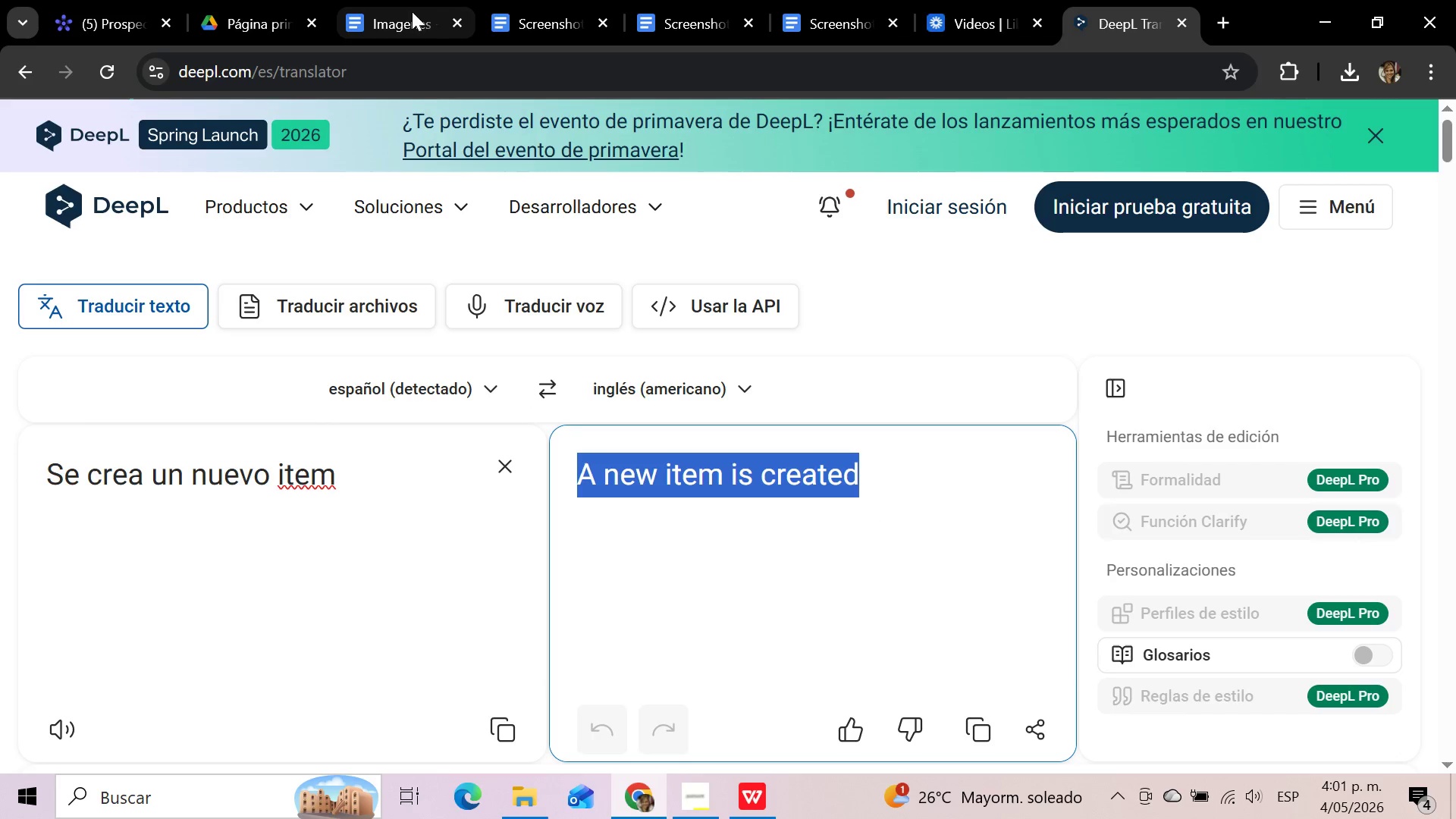 
left_click([562, 0])
 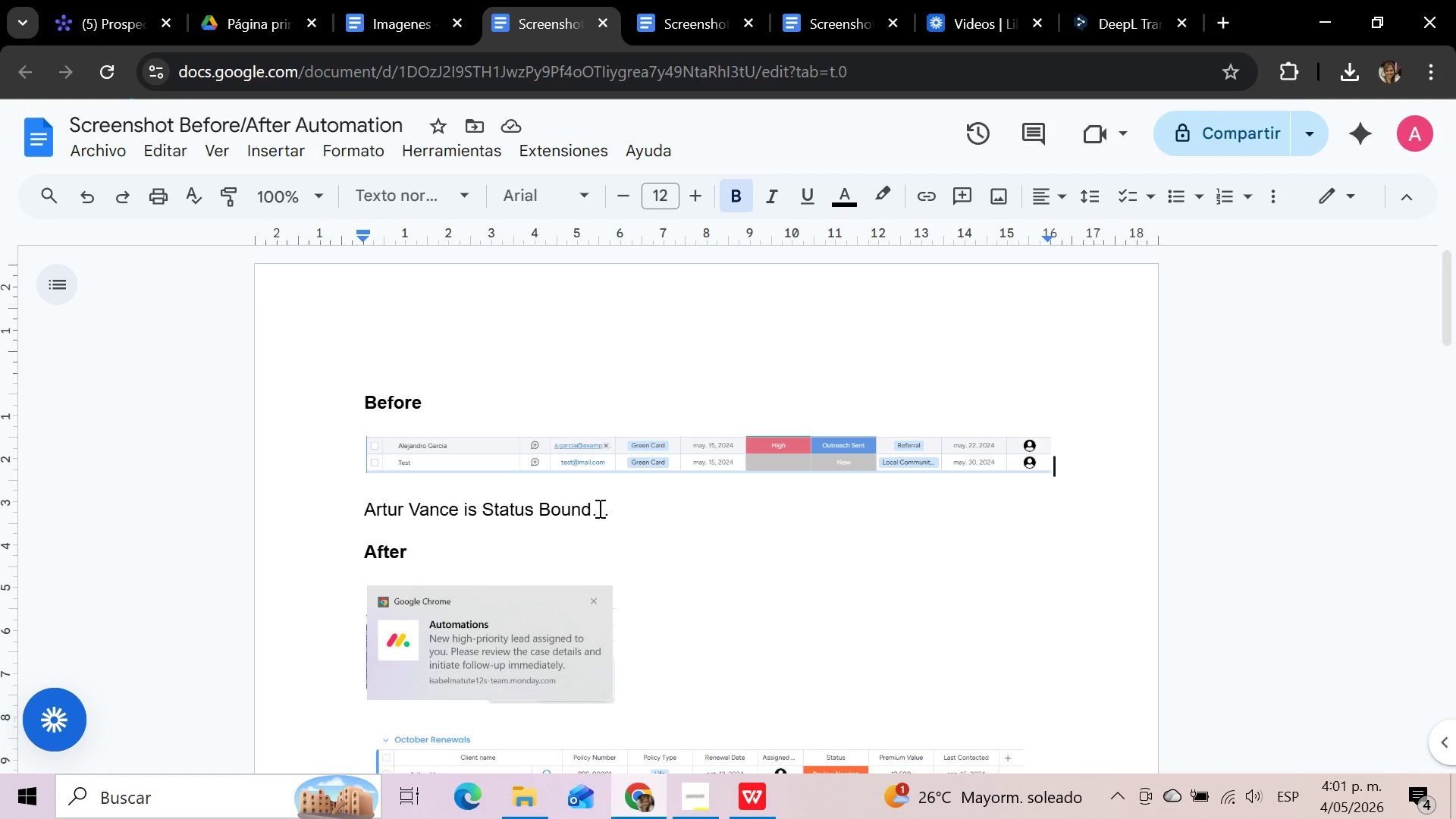 
left_click_drag(start_coordinate=[594, 508], to_coordinate=[293, 502])
 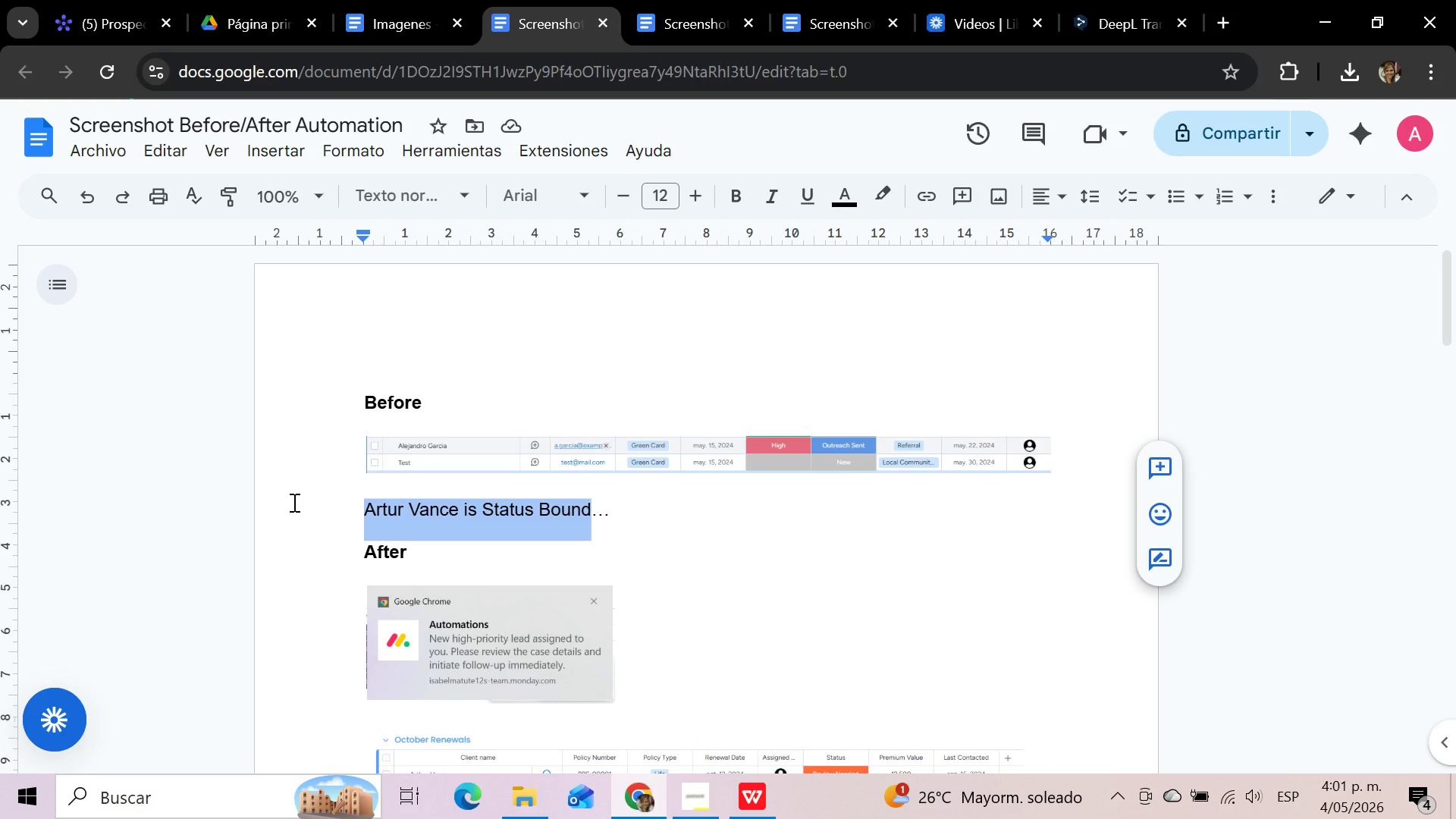 
key(Control+V)
 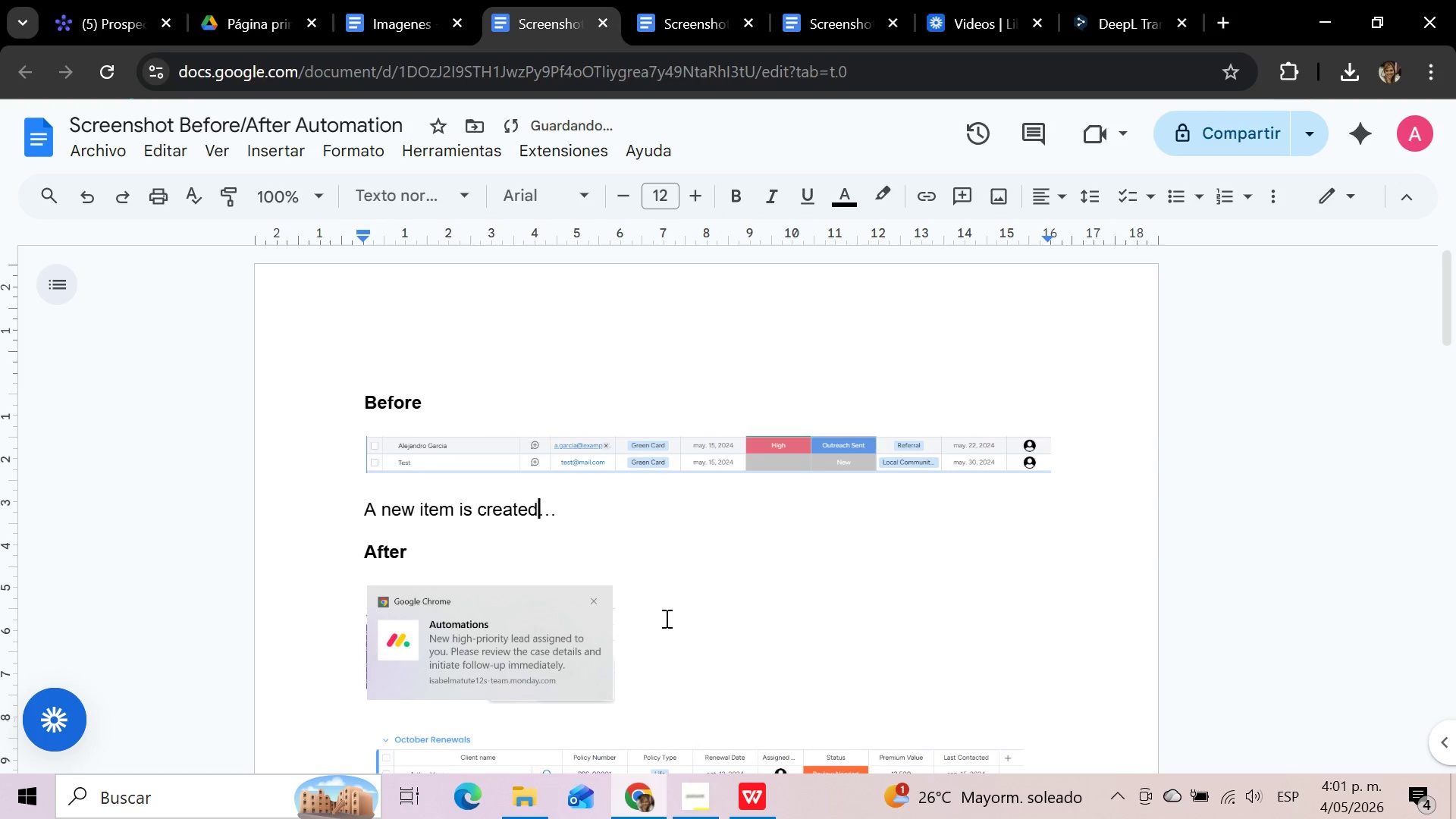 
scroll: coordinate [665, 618], scroll_direction: down, amount: 2.0
 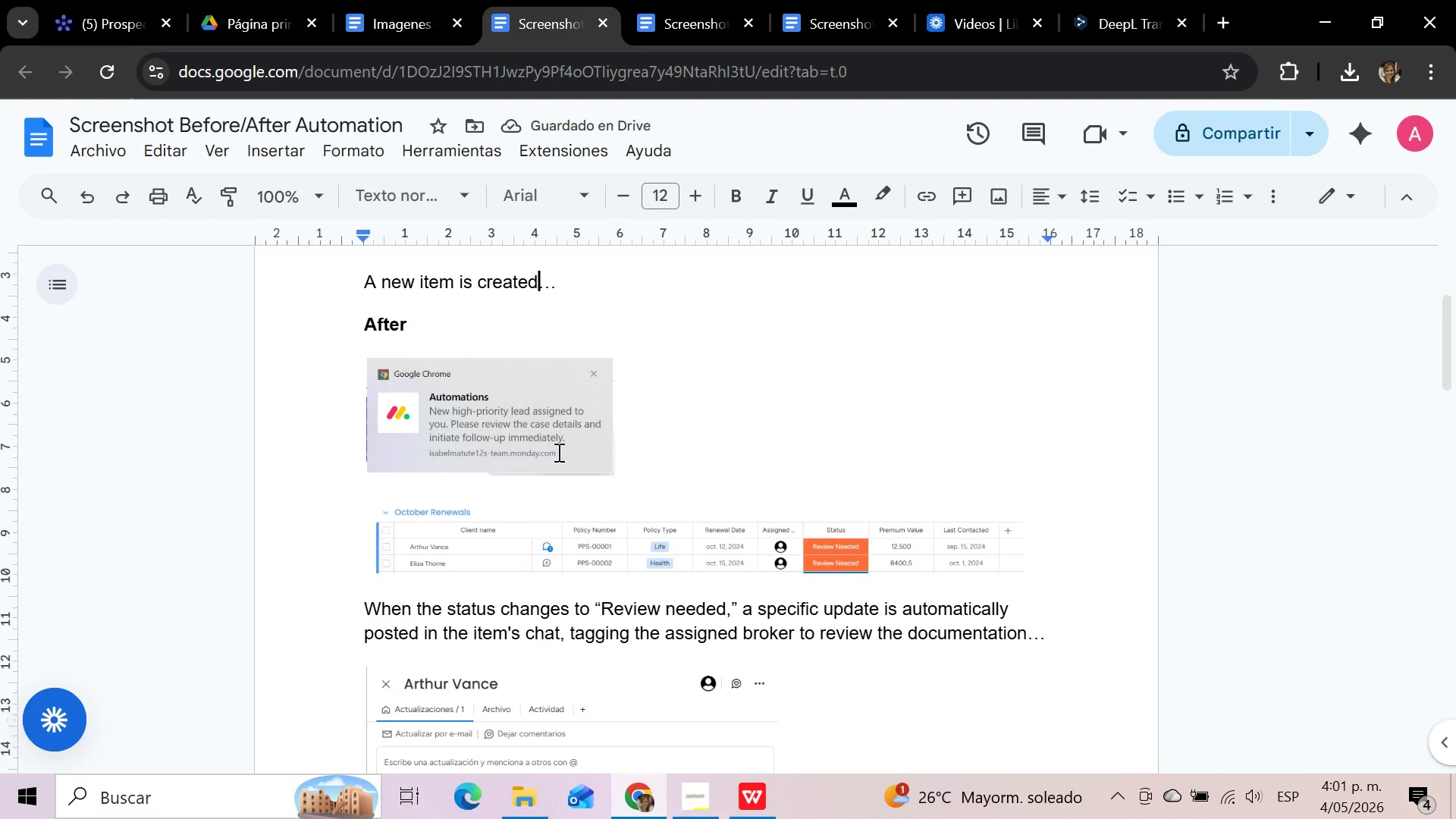 
left_click([116, 0])
 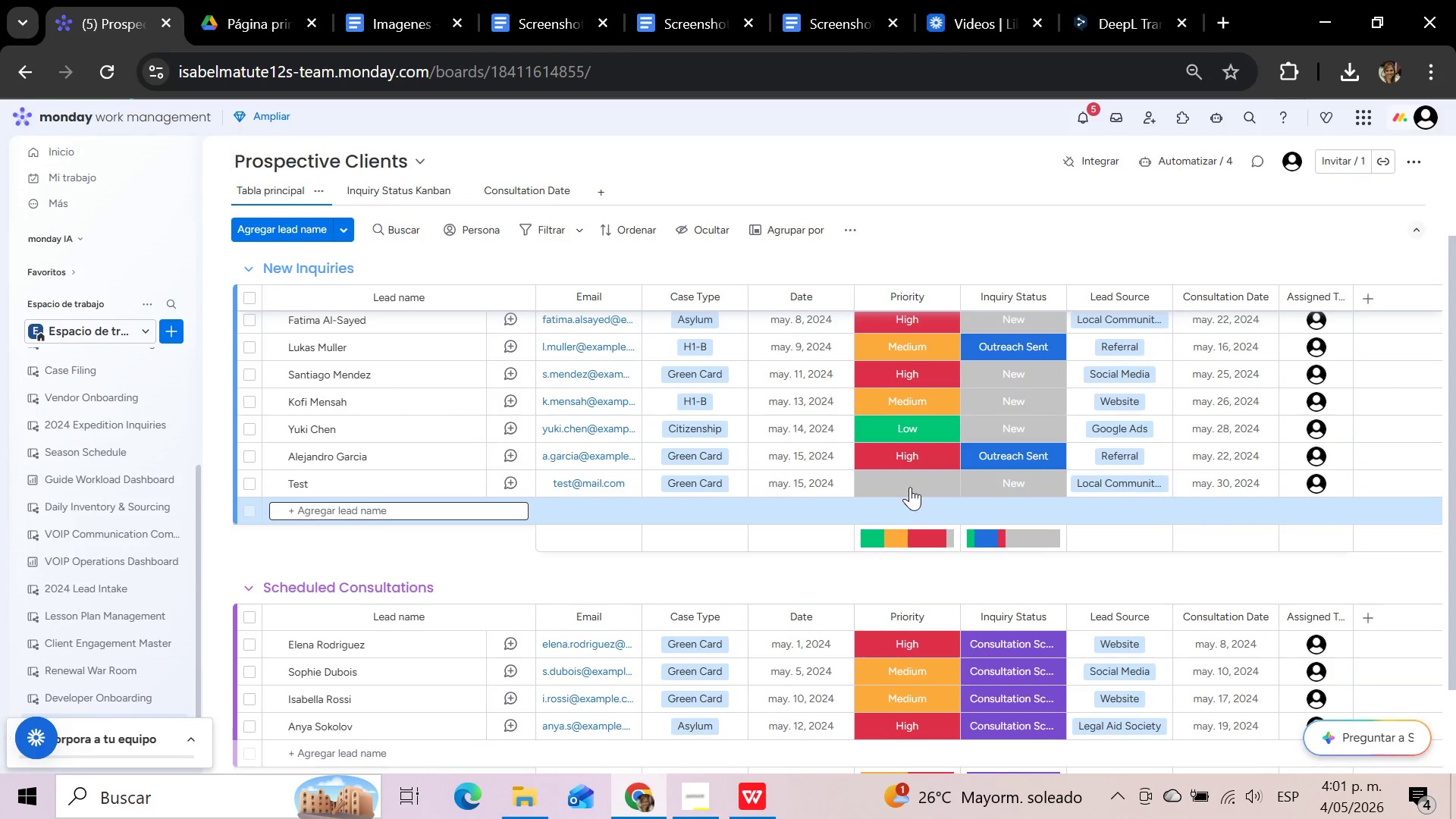 
left_click([917, 480])
 